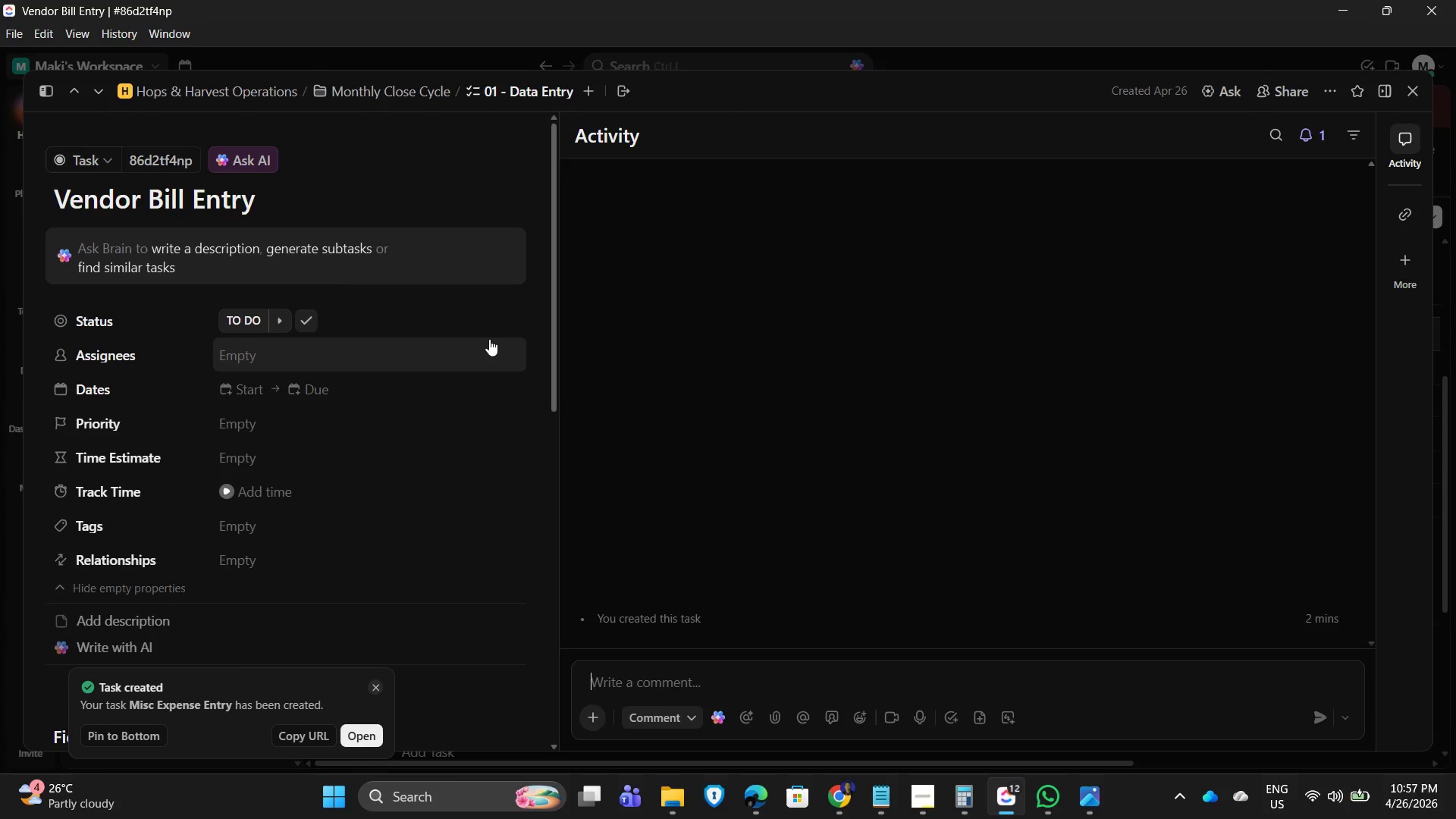 
wait(8.84)
 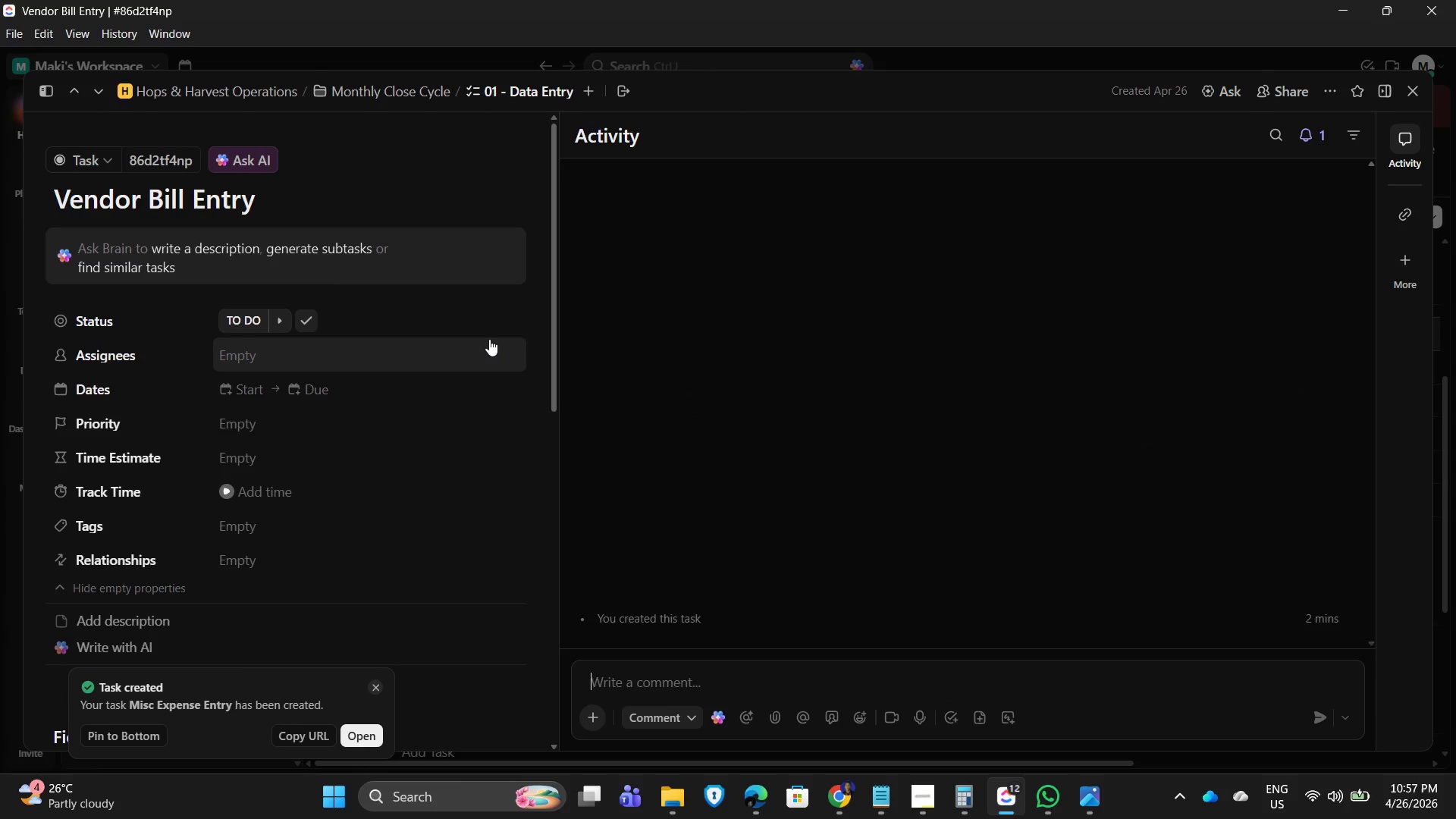 
left_click([306, 391])
 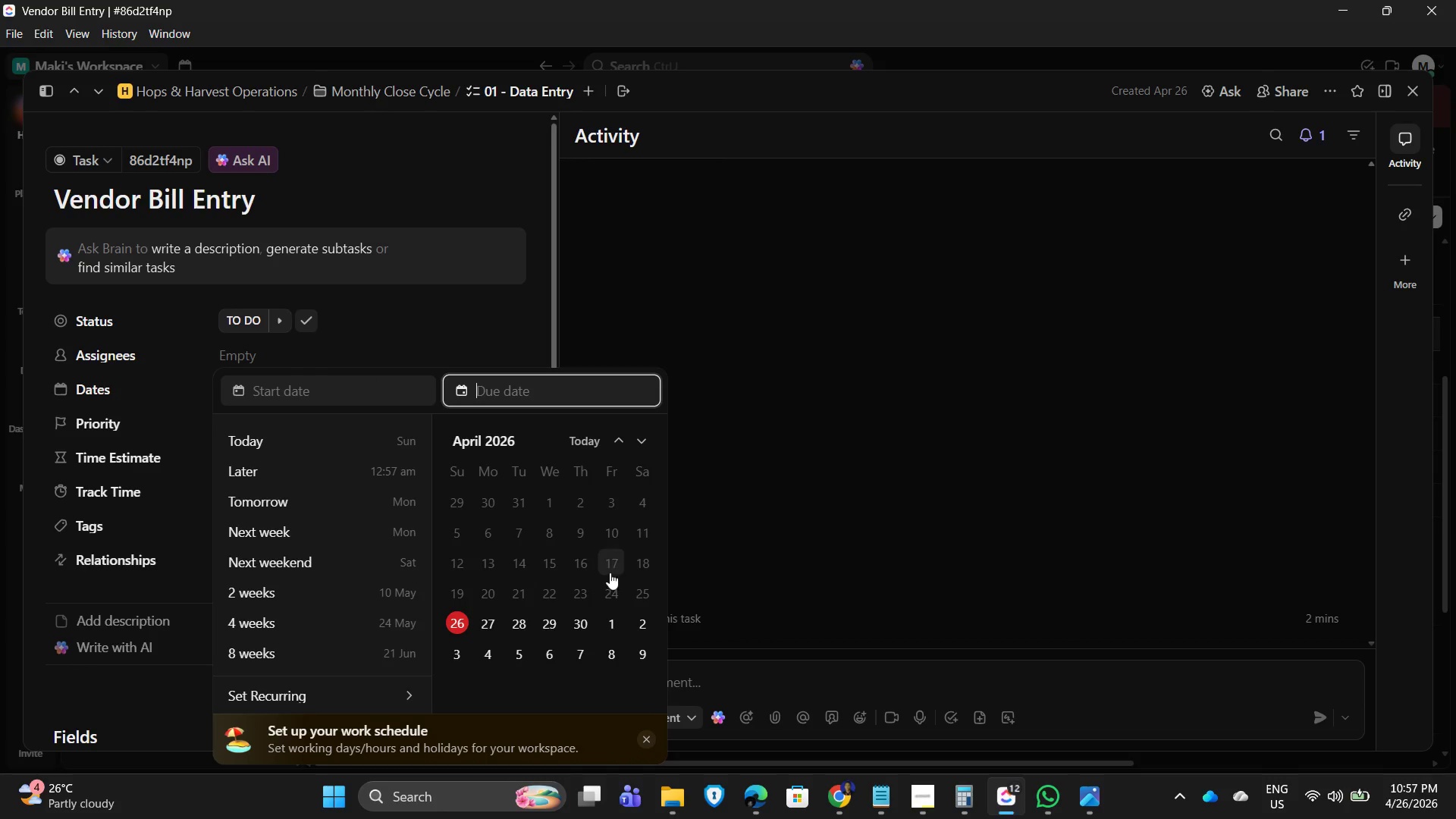 
left_click([520, 657])
 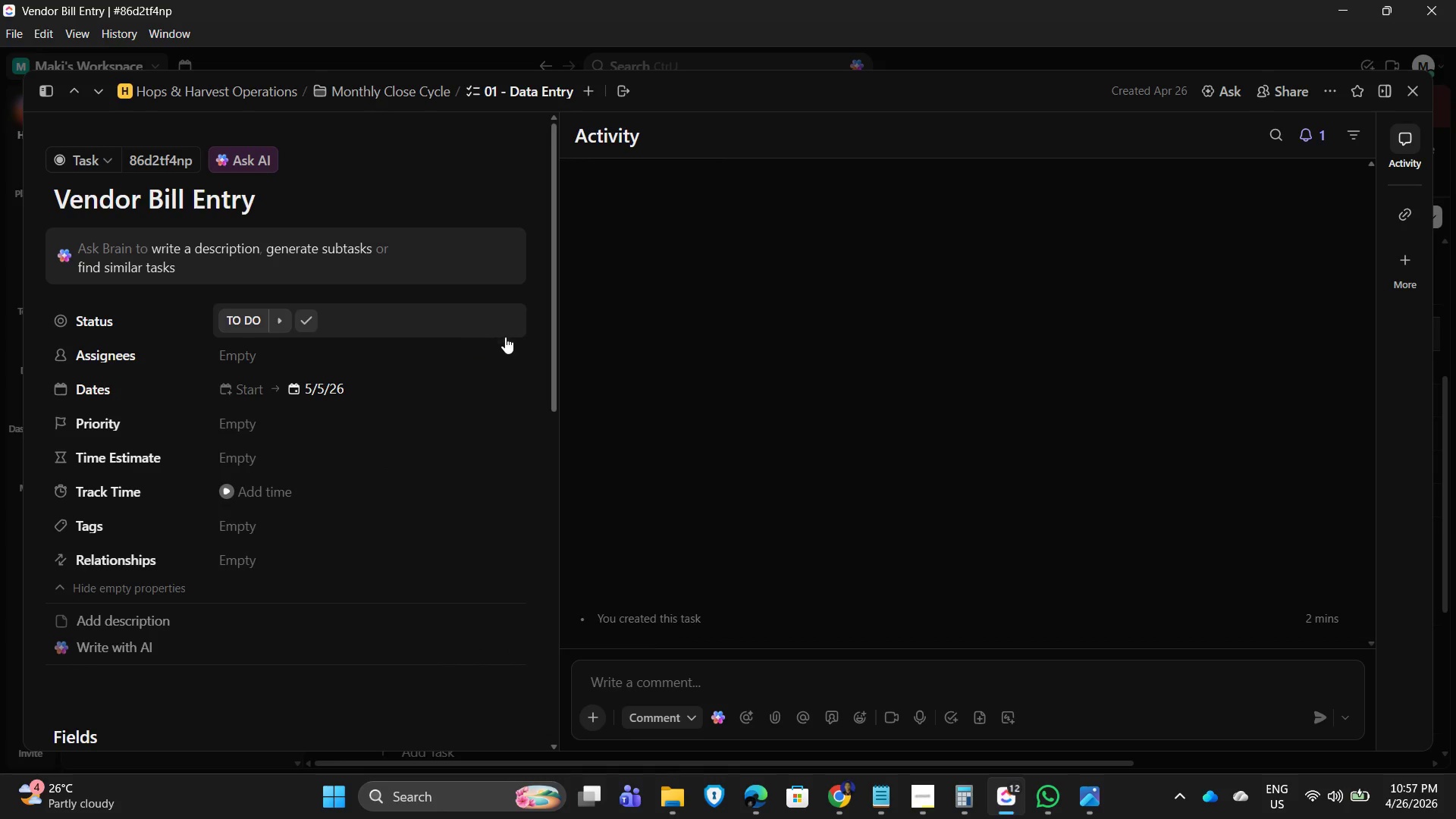 
scroll: coordinate [367, 449], scroll_direction: down, amount: 2.0
 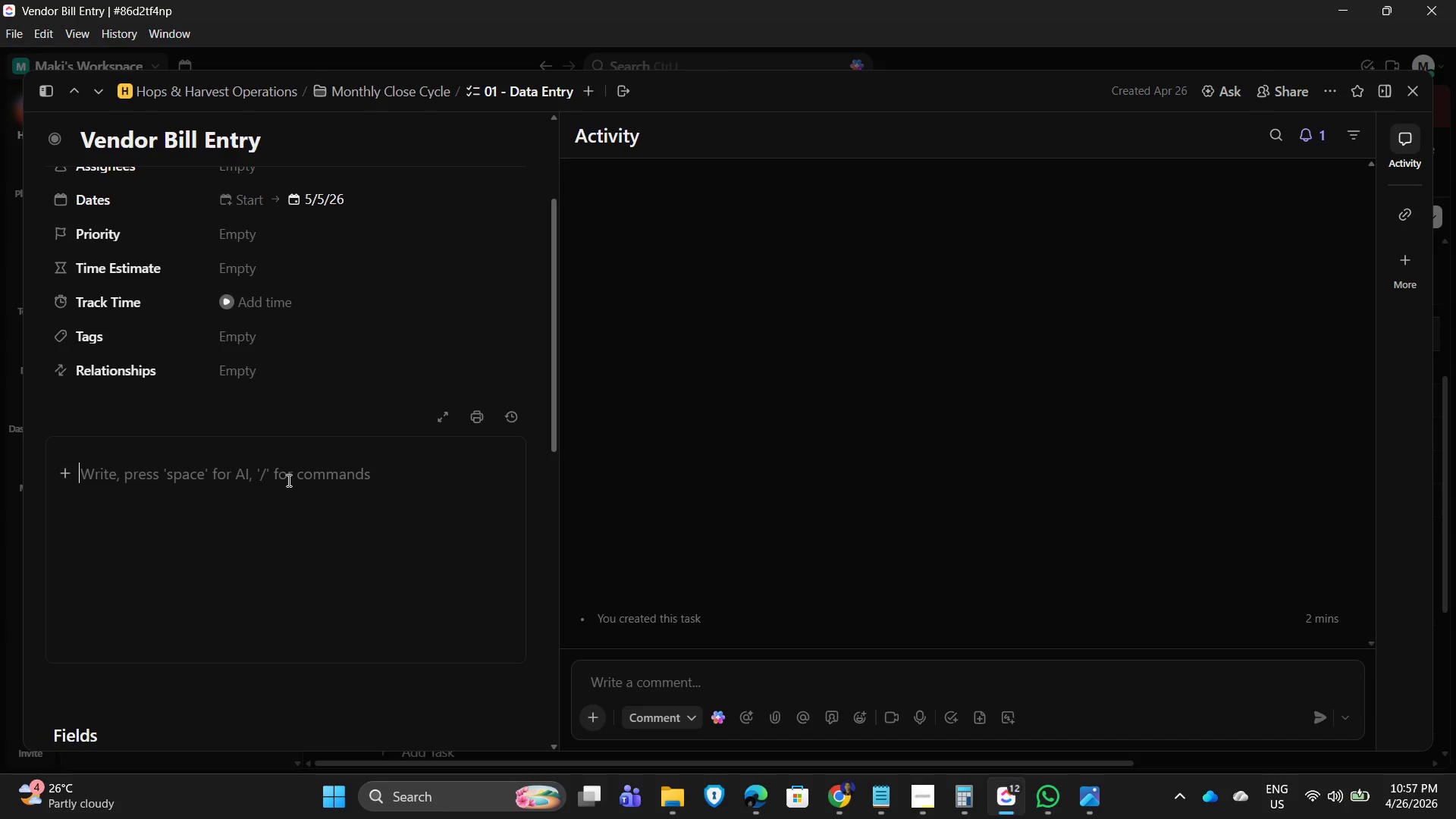 
wait(5.8)
 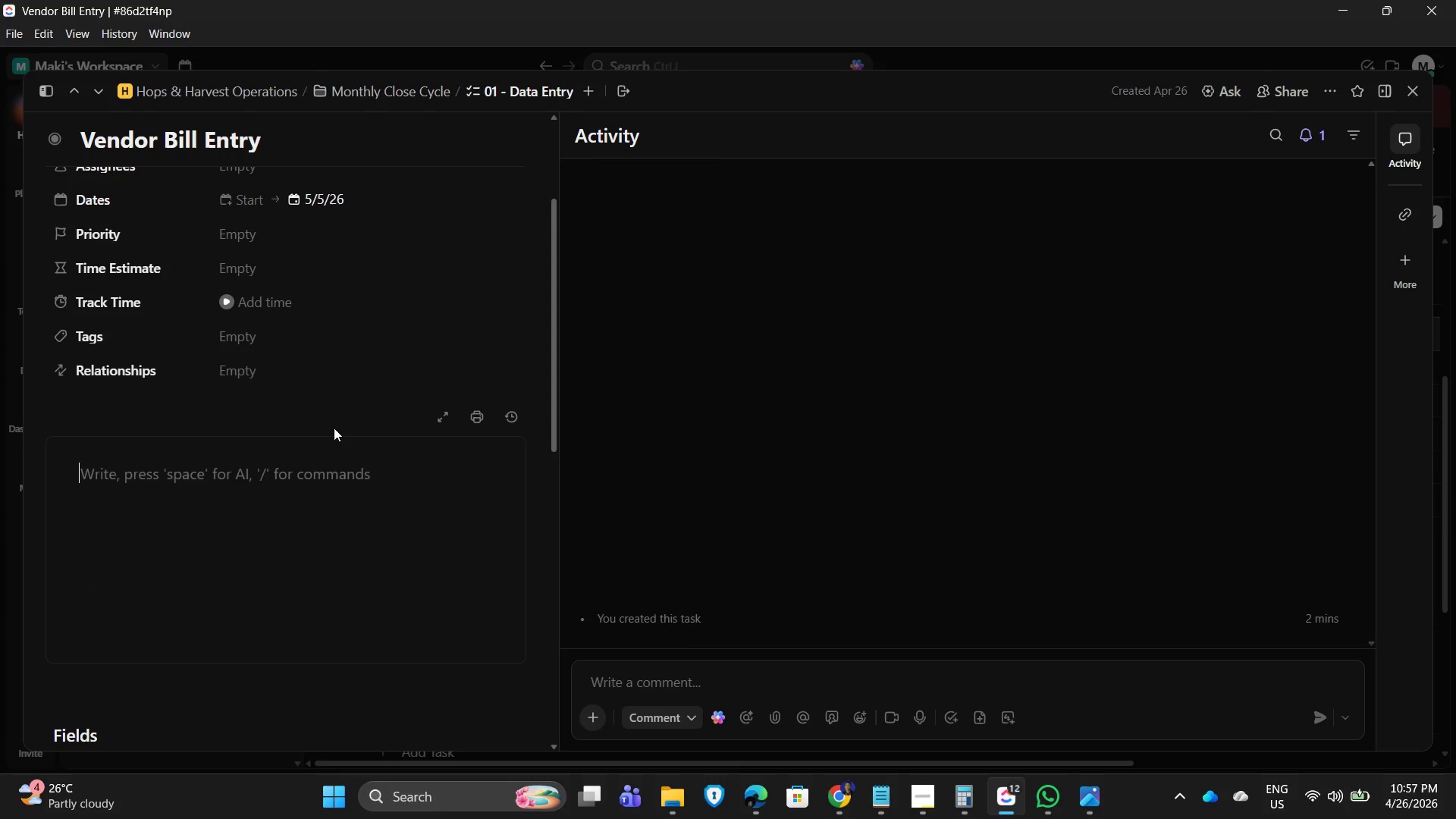 
type(Record payable invoices)
 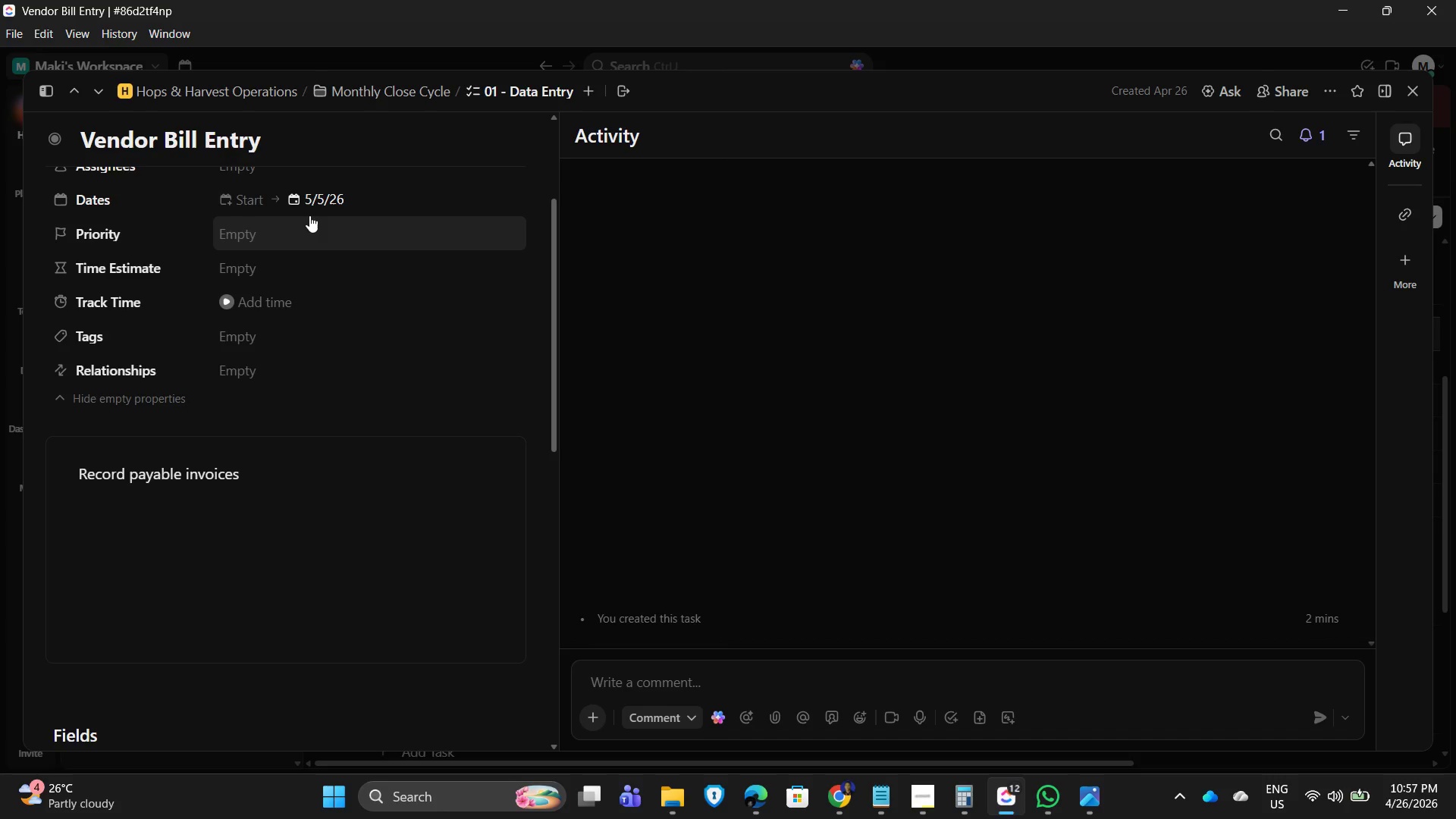 
key(Enter)
 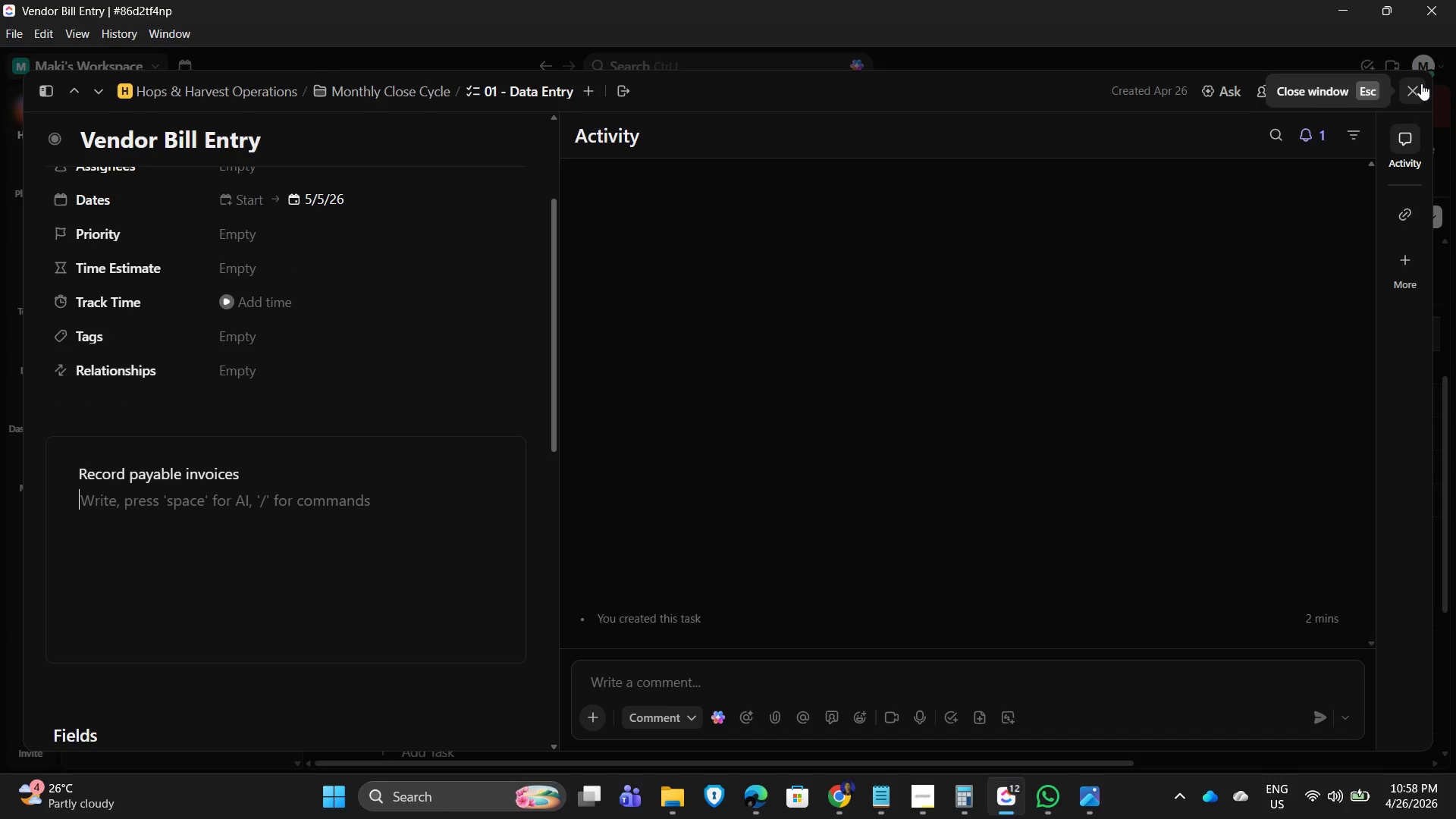 
left_click([1421, 83])
 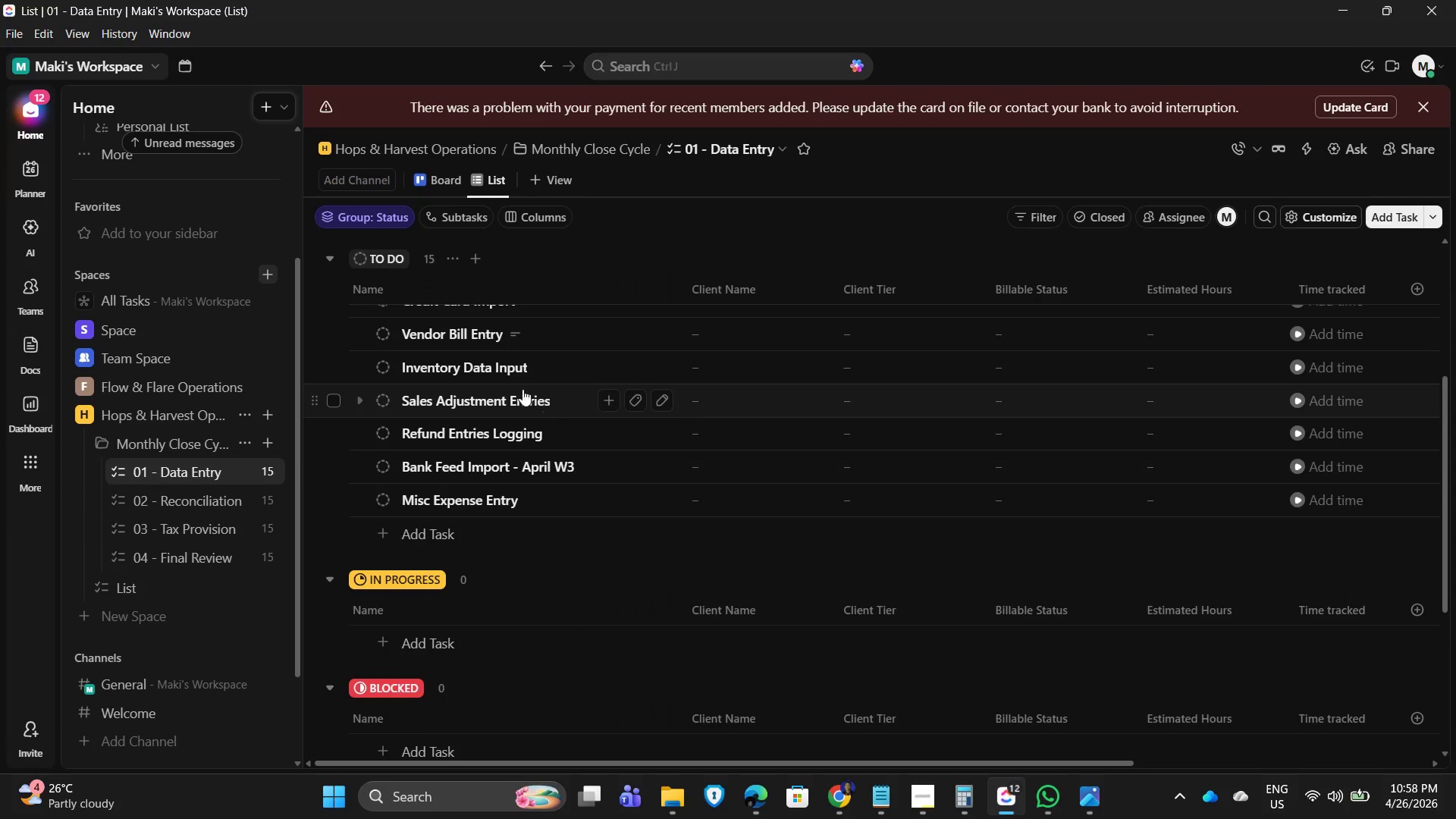 
left_click([444, 372])
 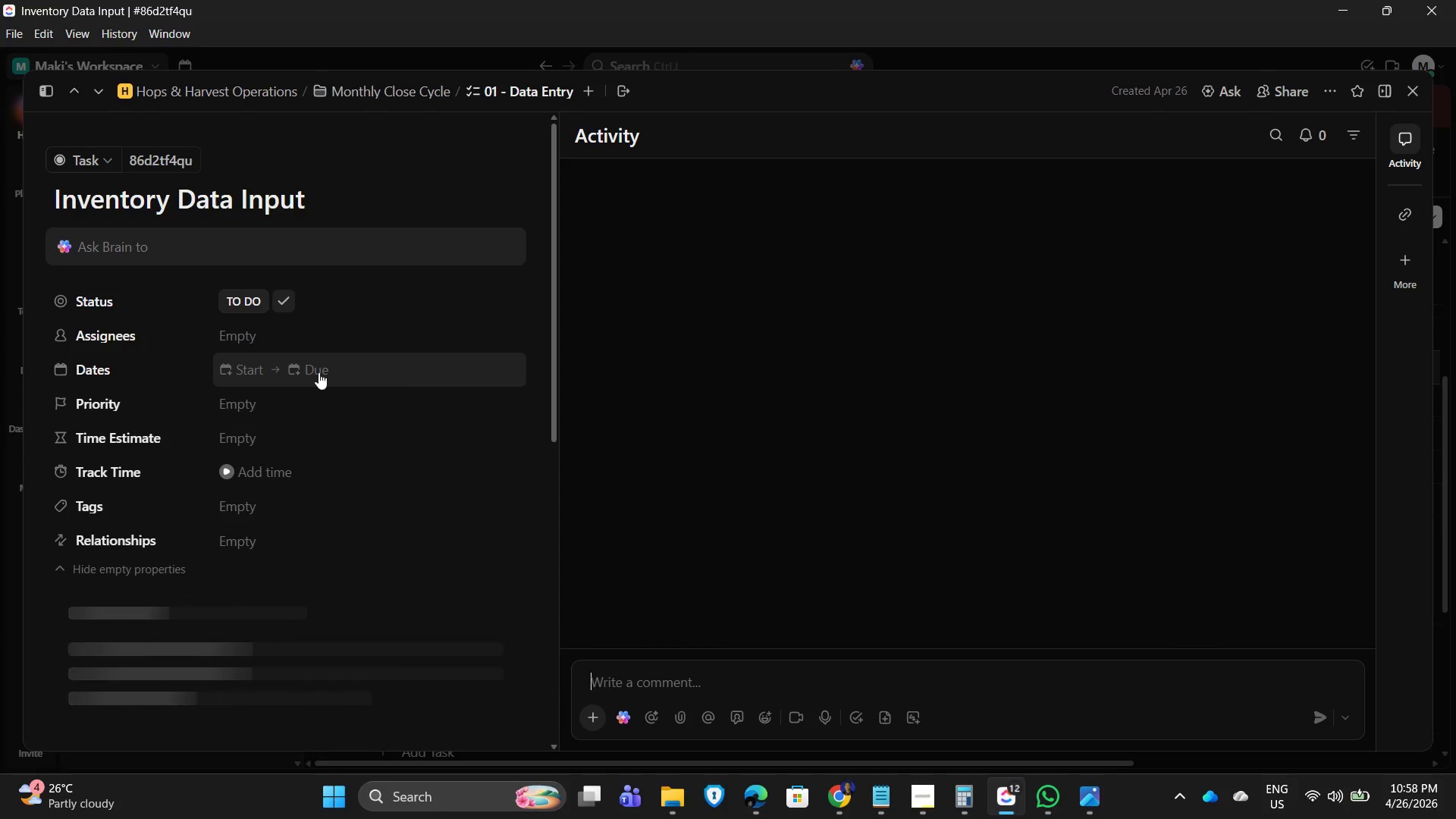 
left_click([320, 363])
 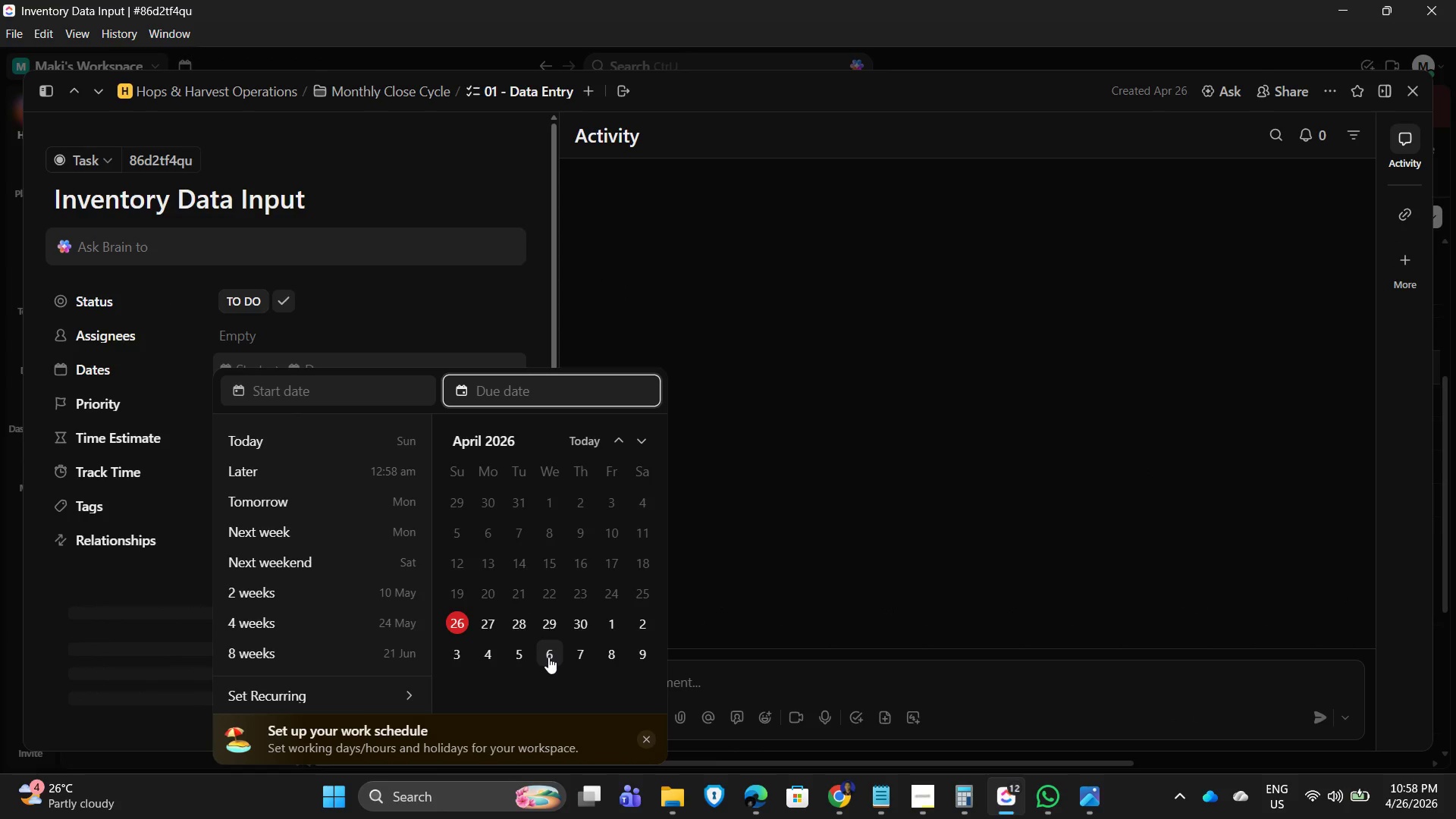 
left_click([548, 657])
 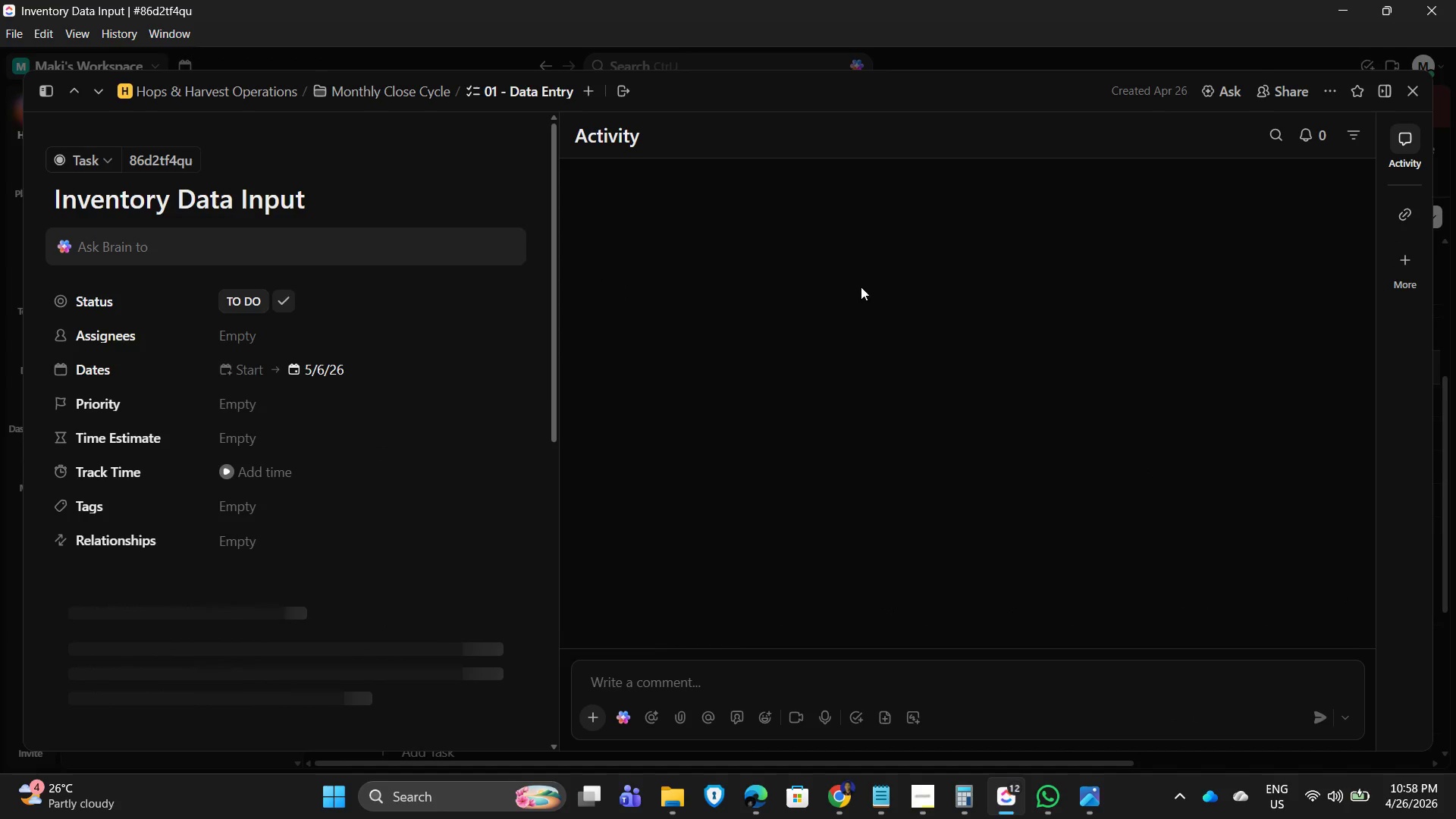 
scroll: coordinate [303, 548], scroll_direction: down, amount: 2.0
 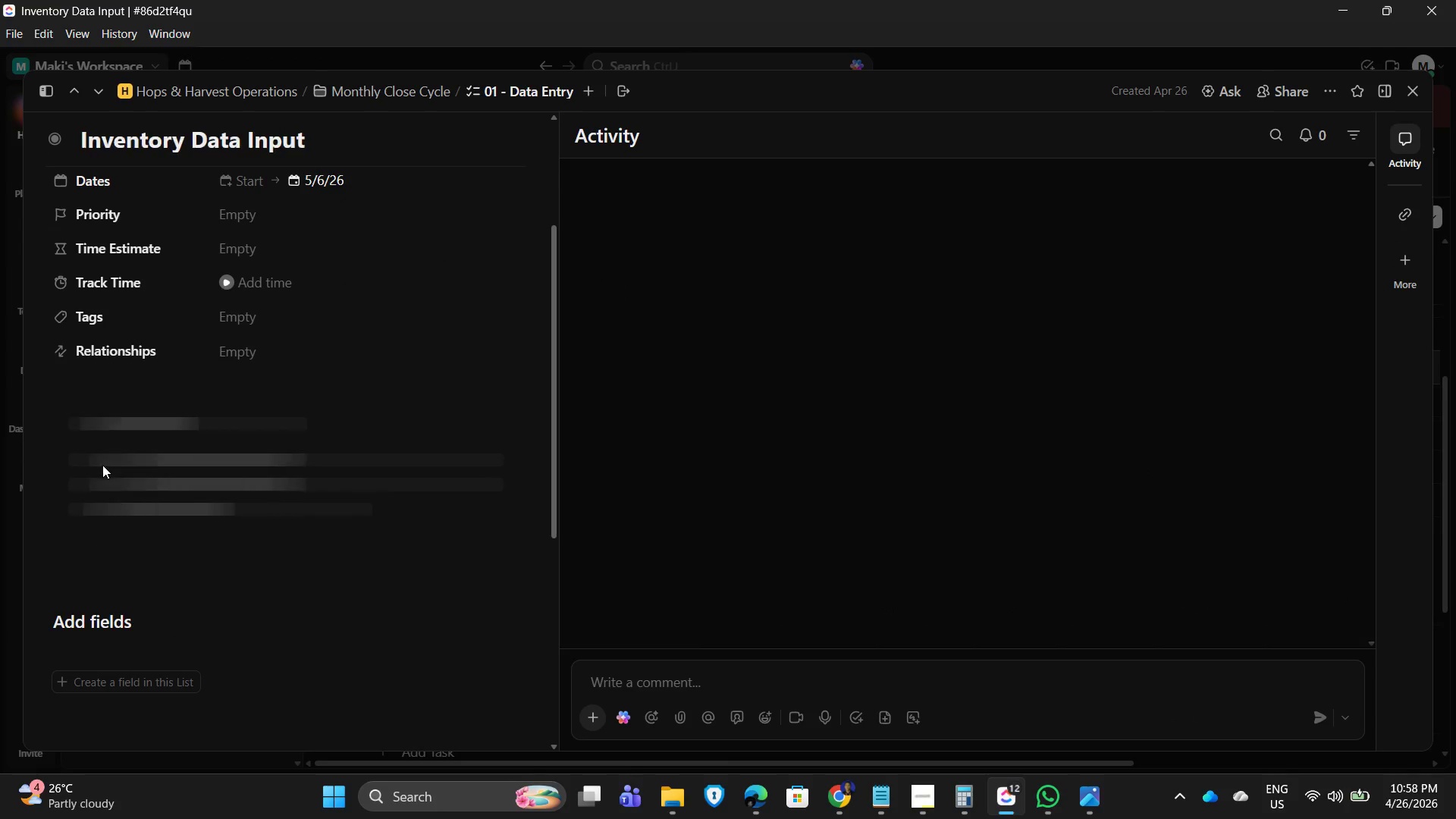 
left_click([118, 454])
 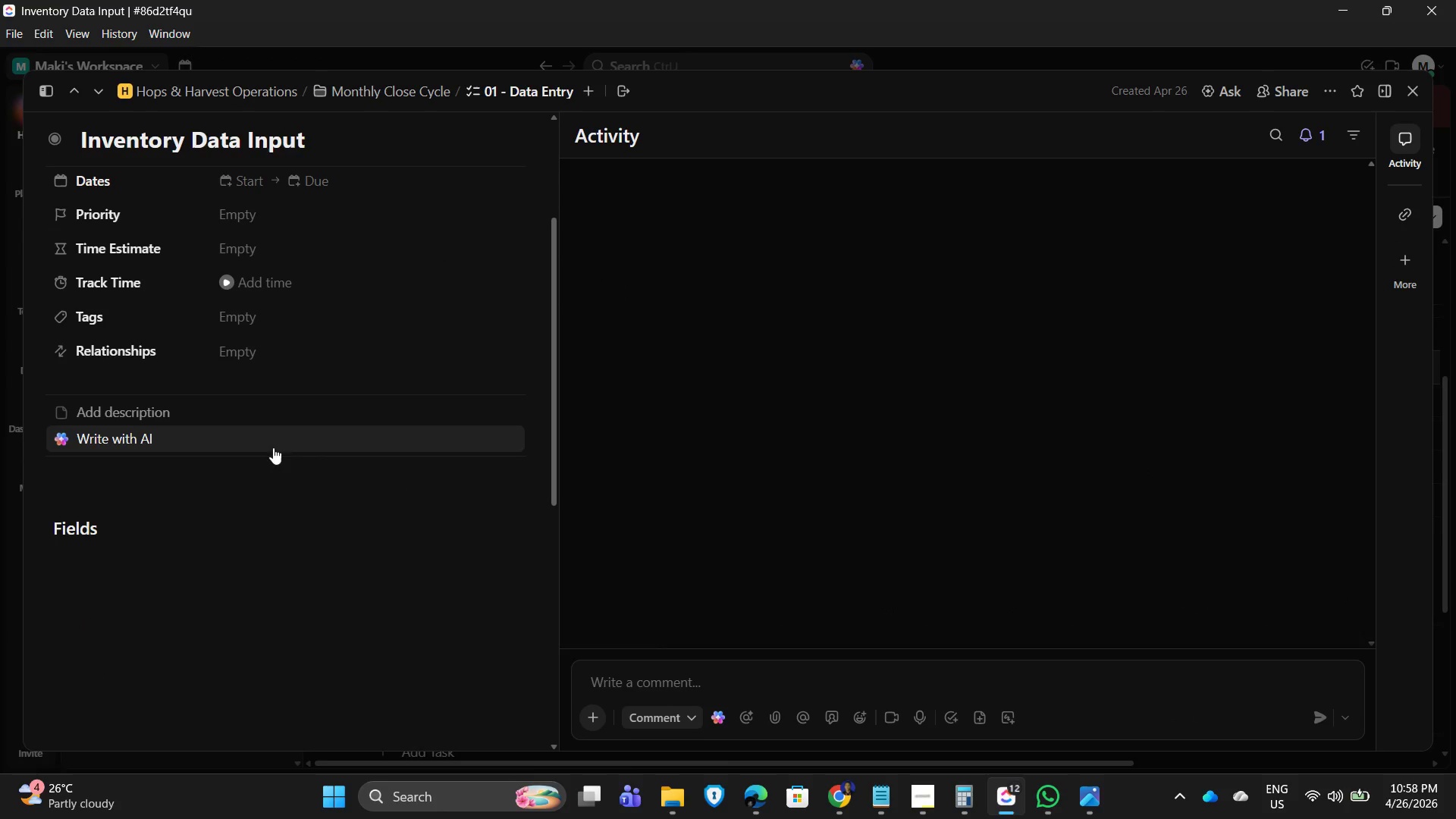 
left_click([161, 416])
 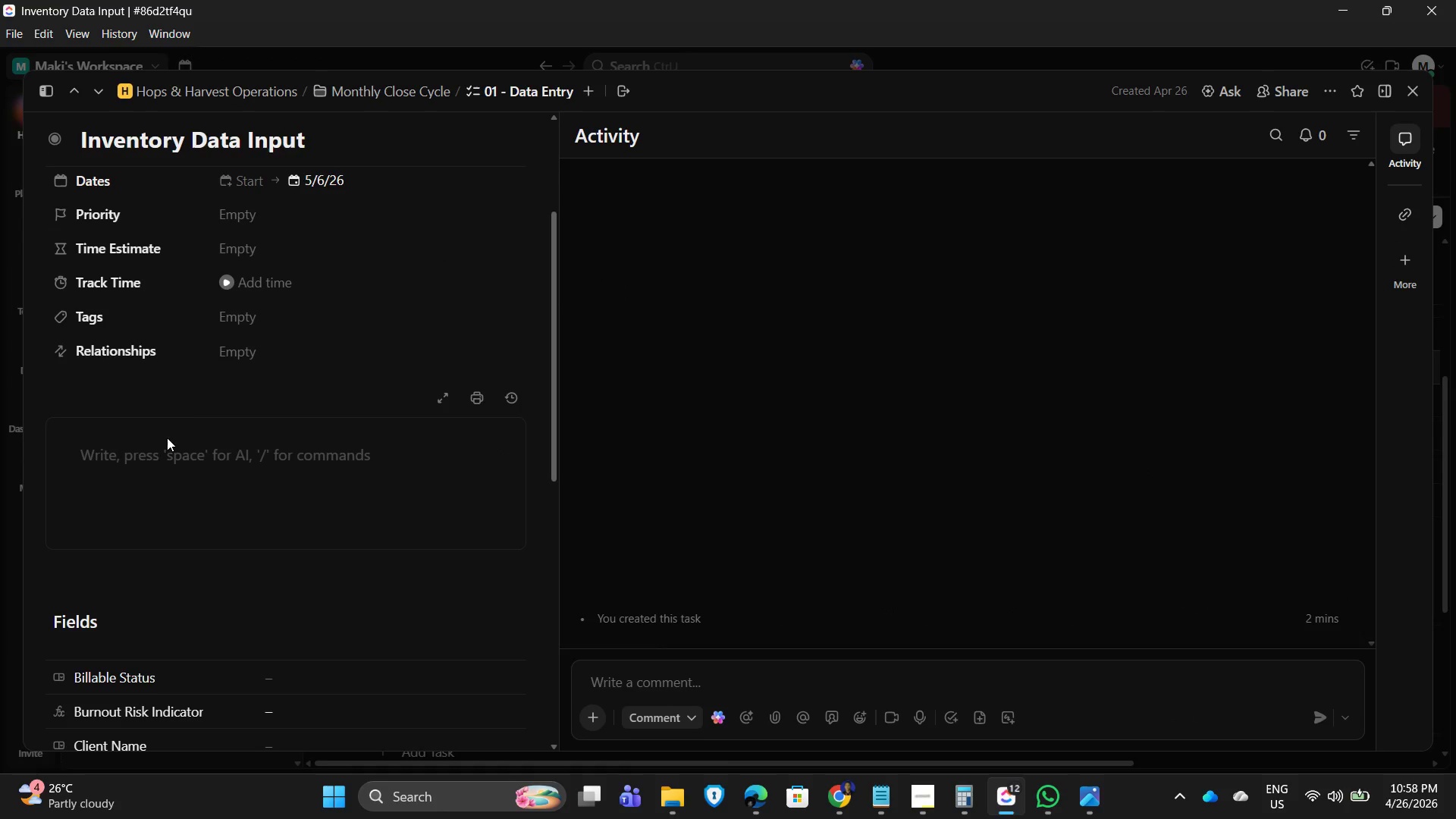 
left_click([155, 457])
 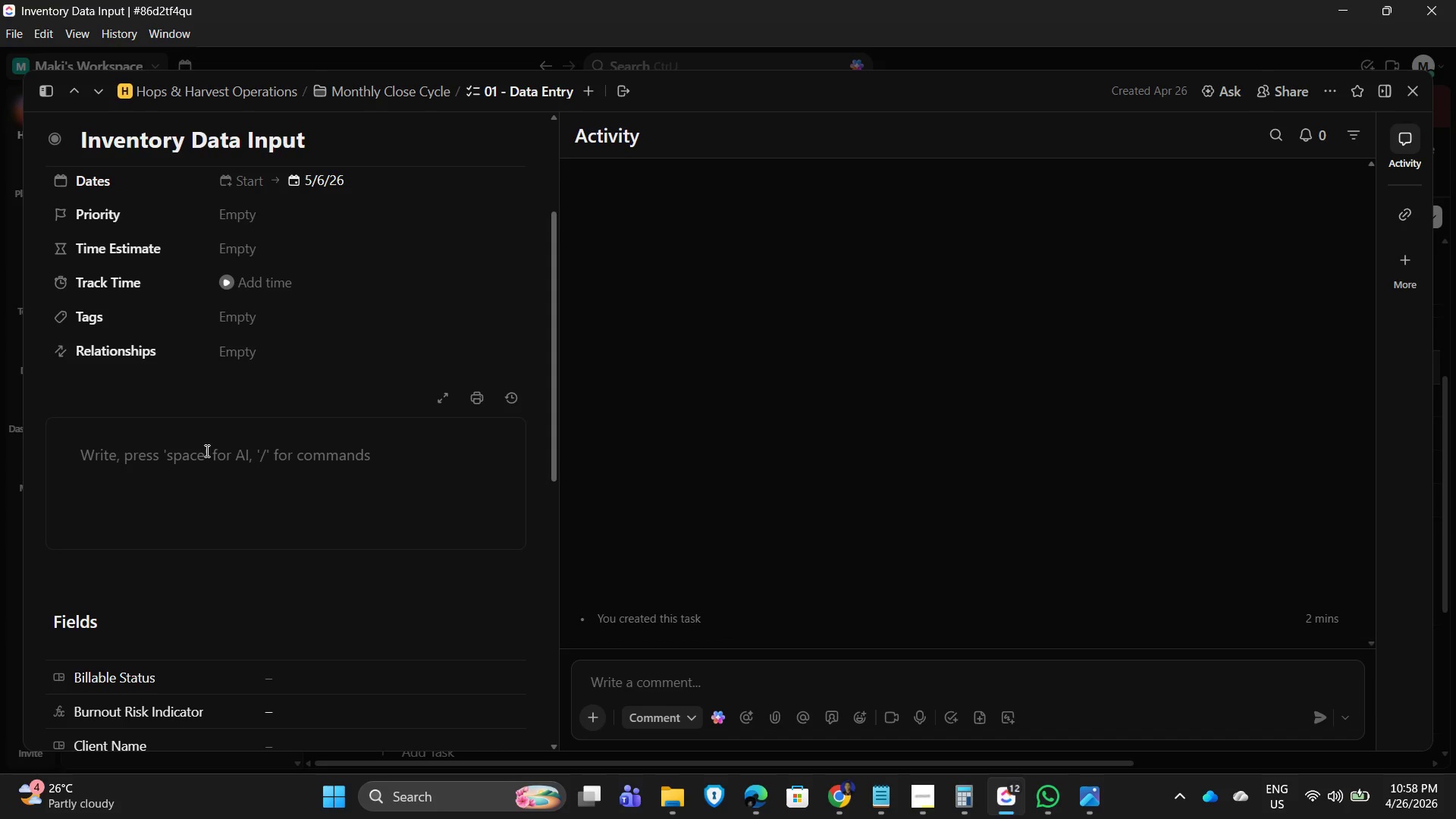 
left_click([143, 450])
 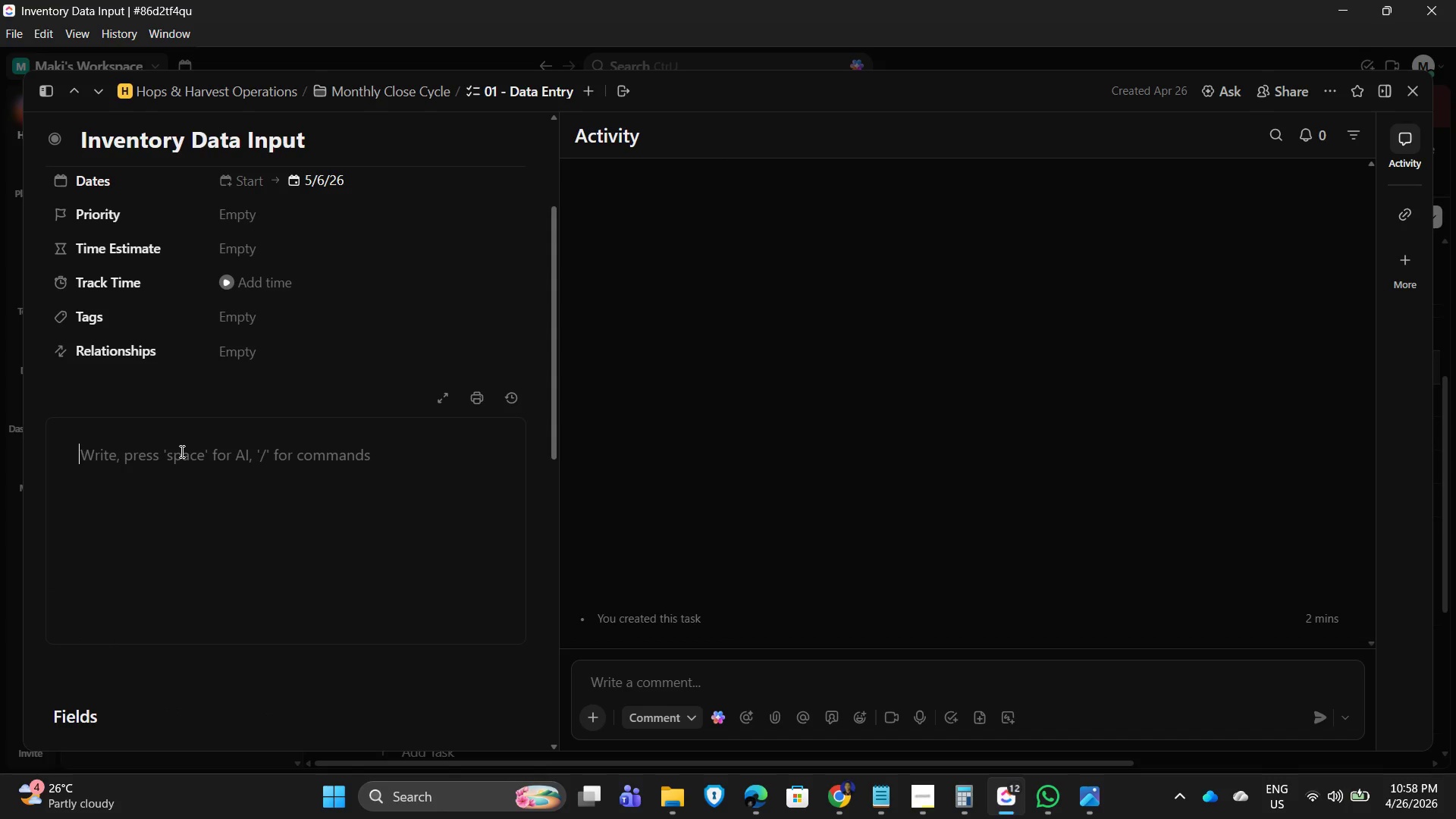 
type(Encode inventoy)
key(Backspace)
type(ry counts)
 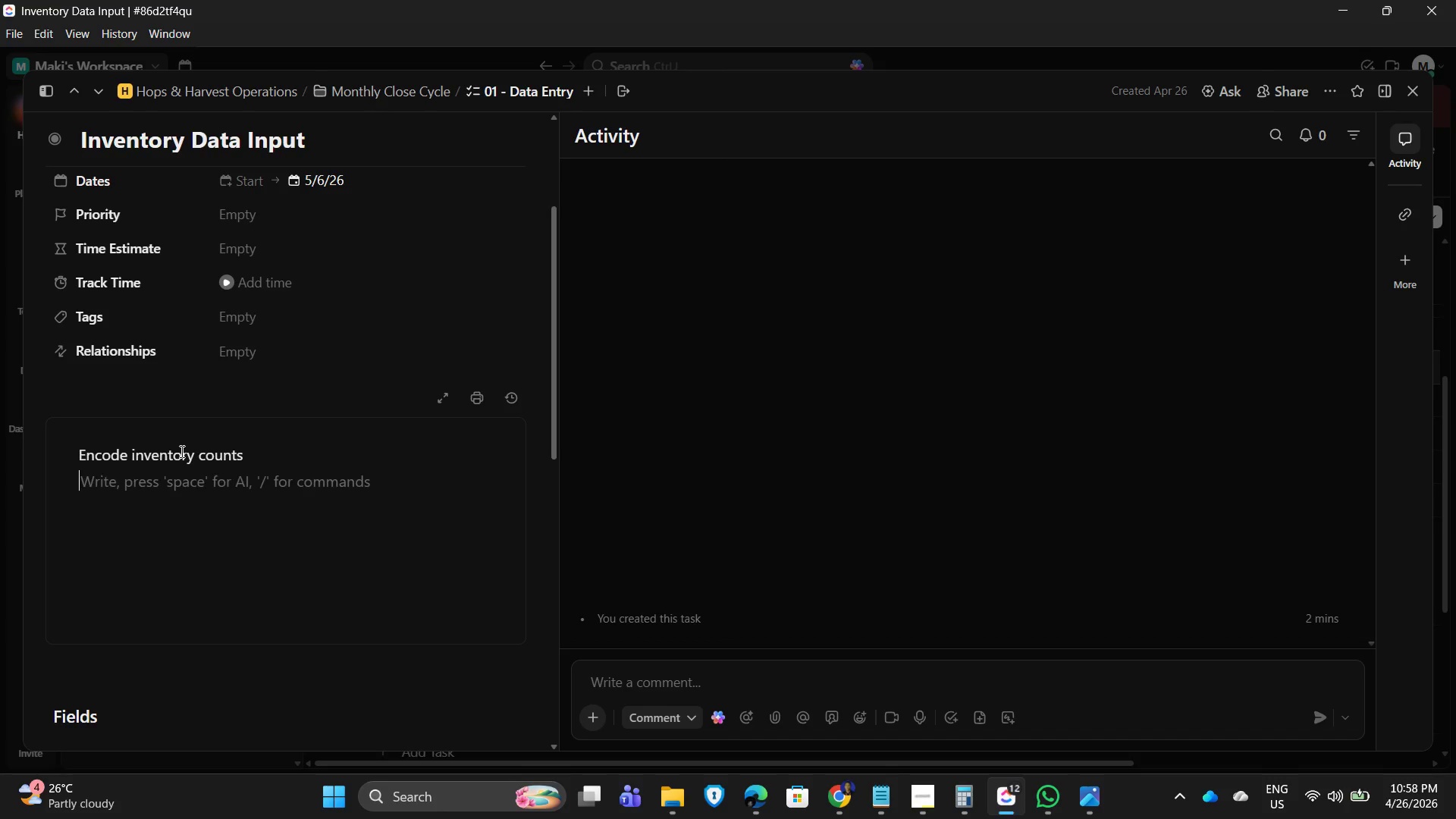 
key(Enter)
 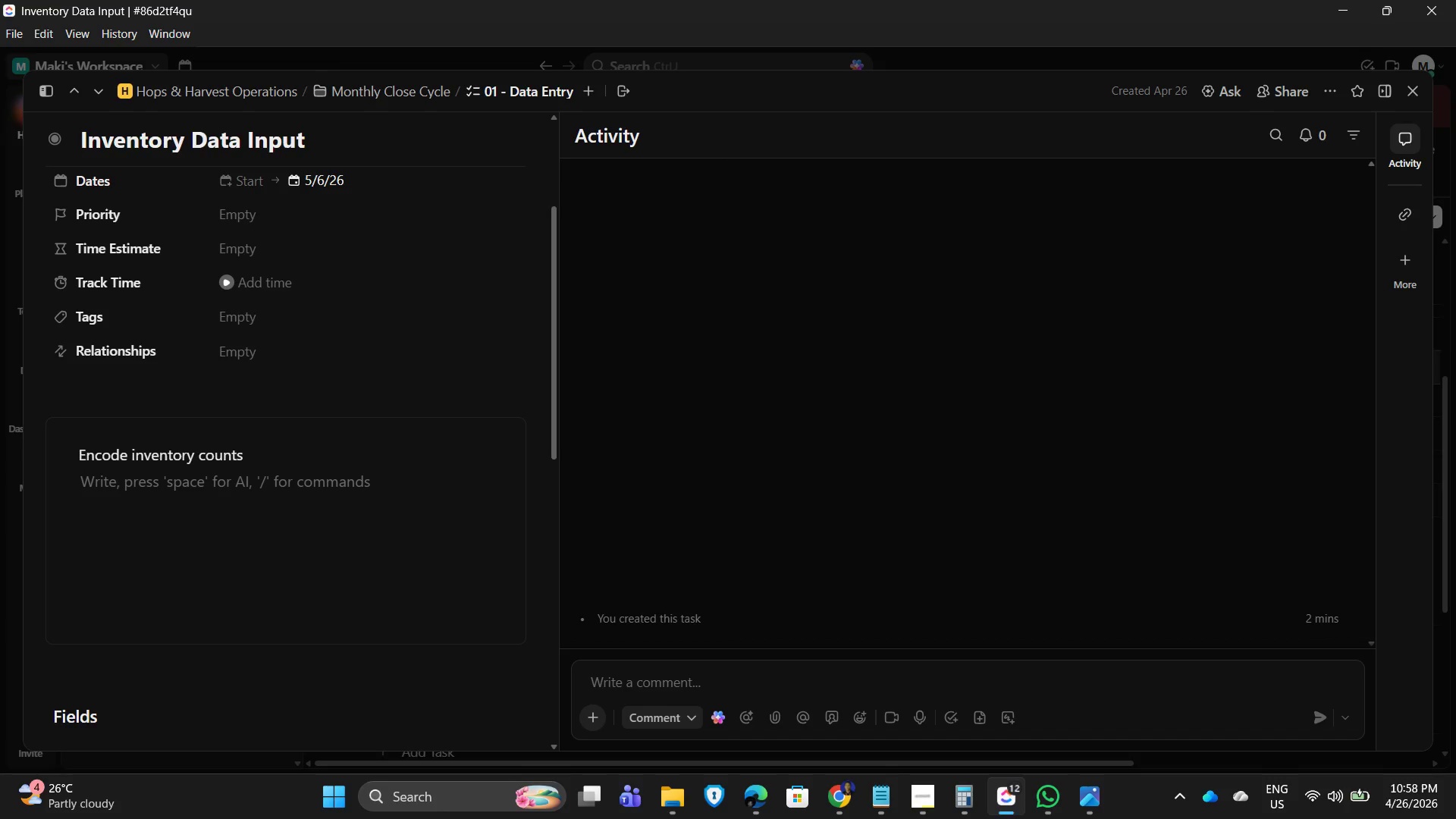 
left_click([1423, 92])
 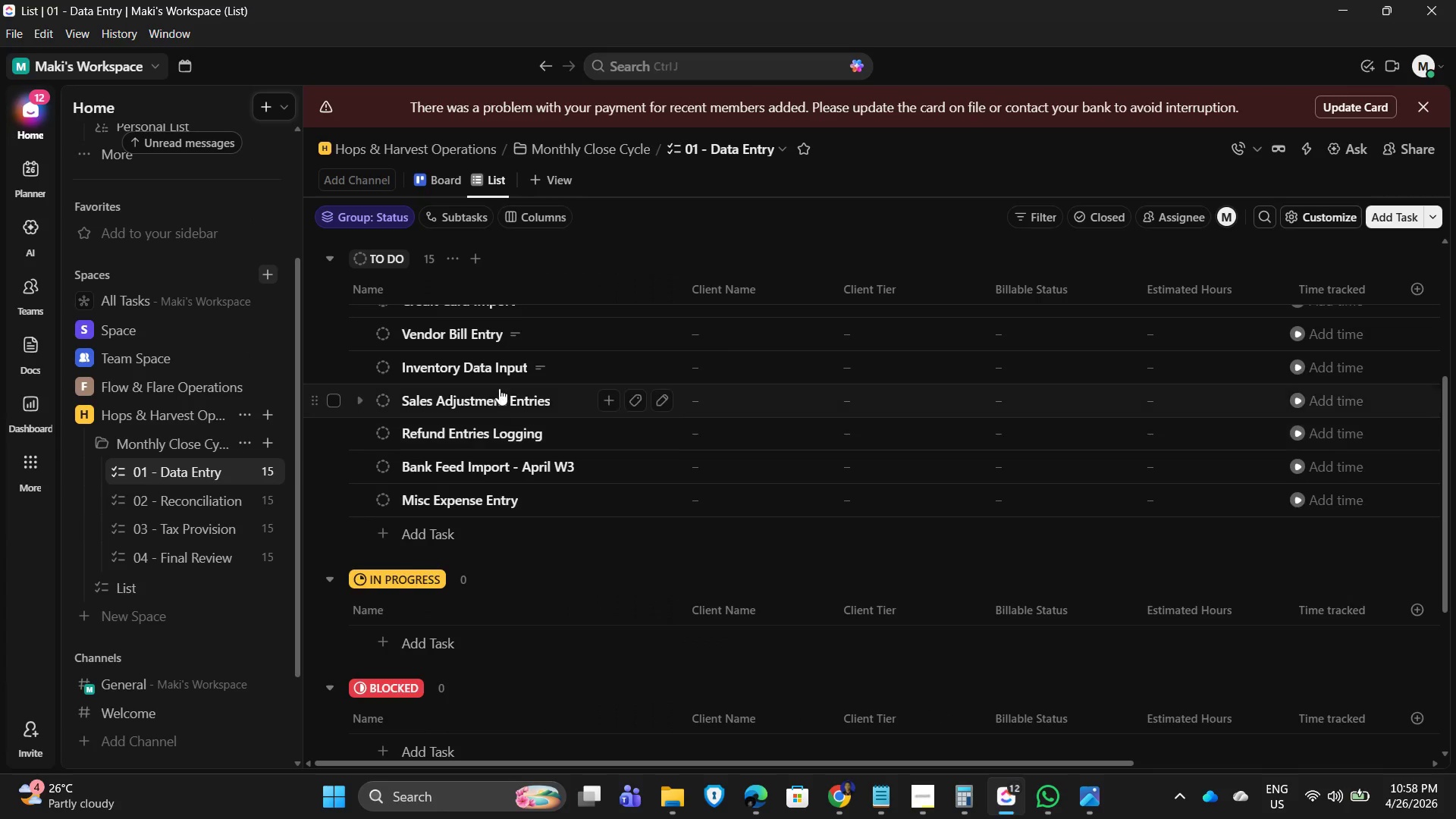 
scroll: coordinate [512, 433], scroll_direction: up, amount: 1.0
 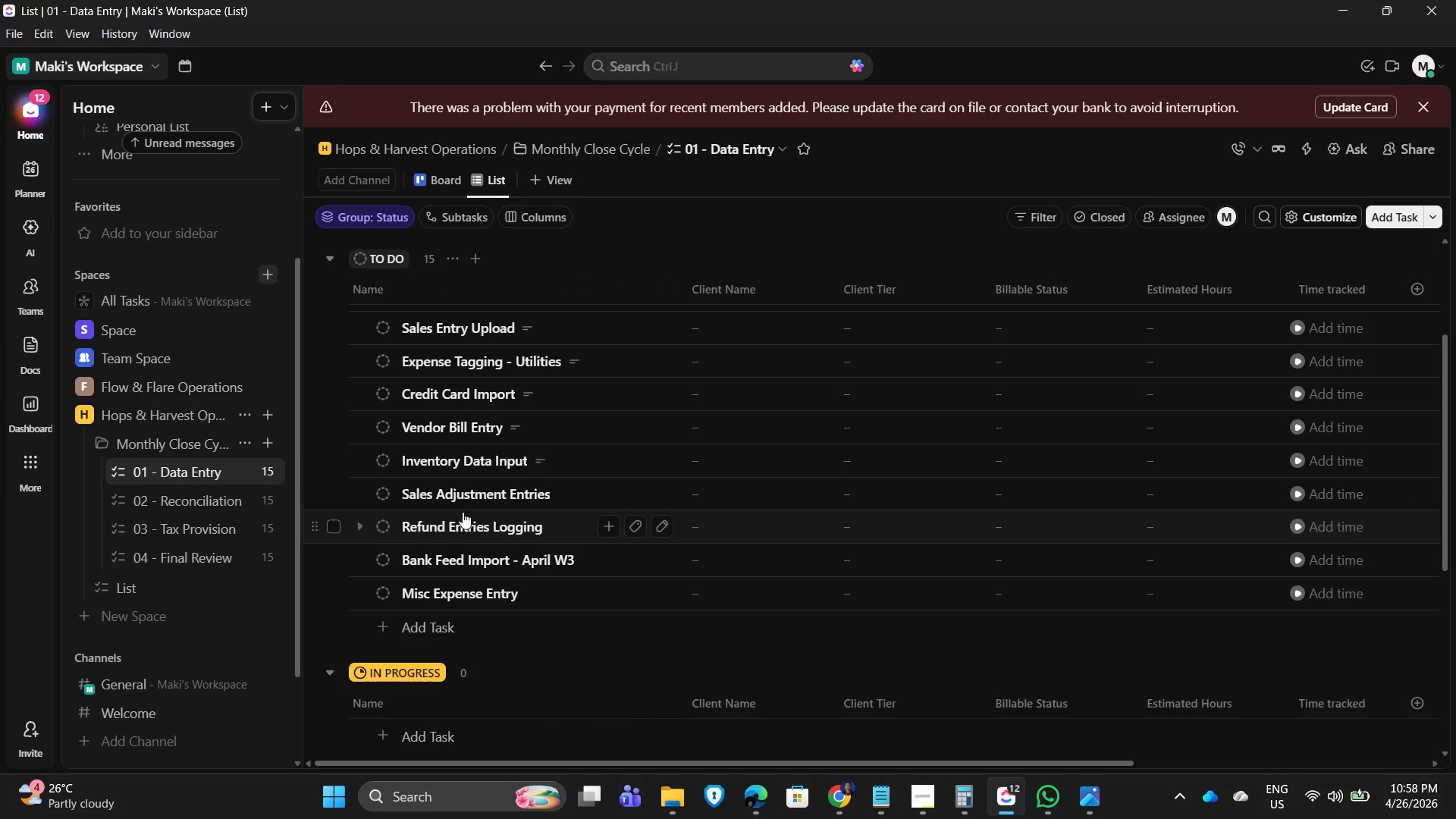 
left_click([464, 497])
 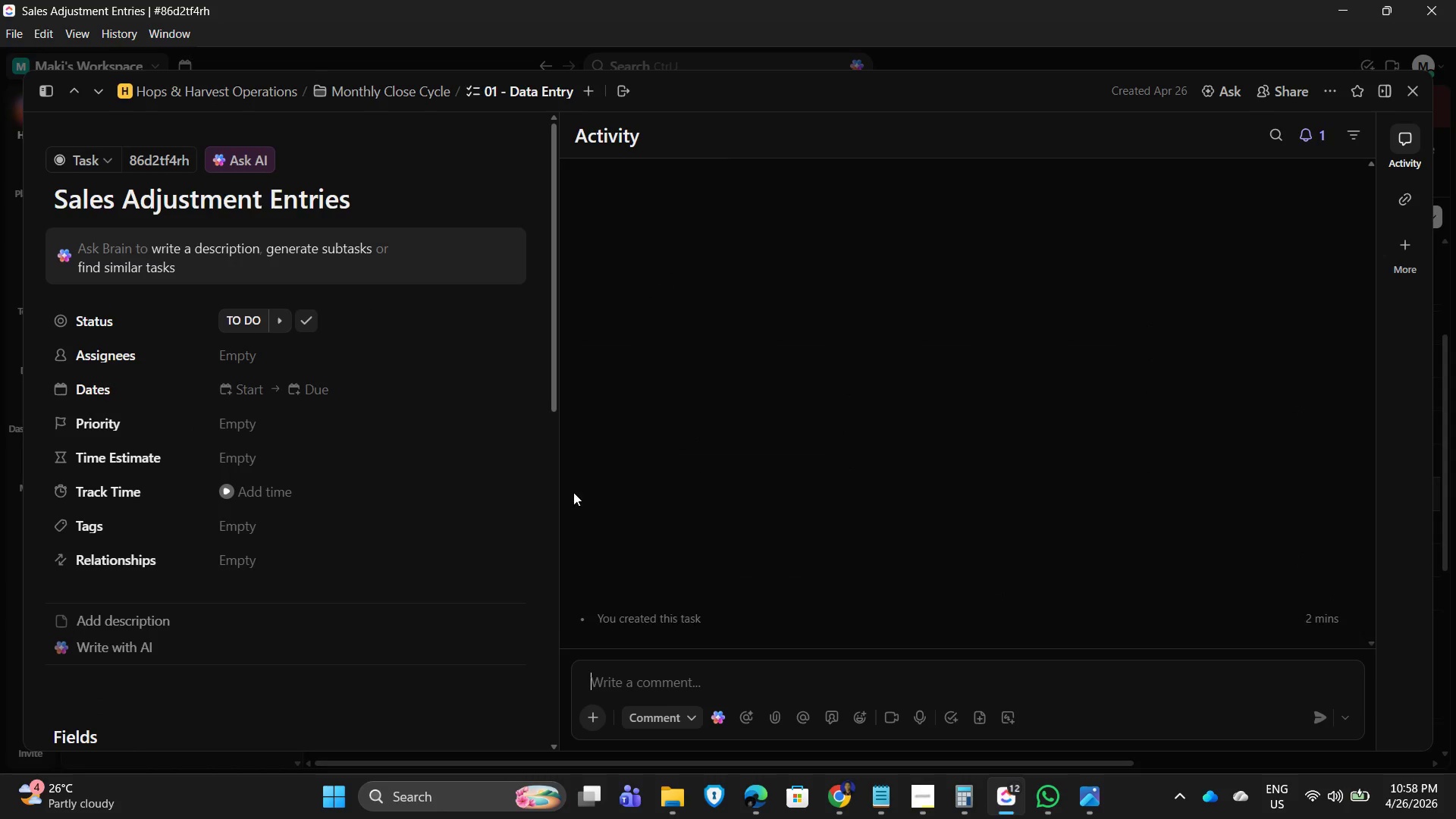 
scroll: coordinate [397, 510], scroll_direction: down, amount: 2.0
 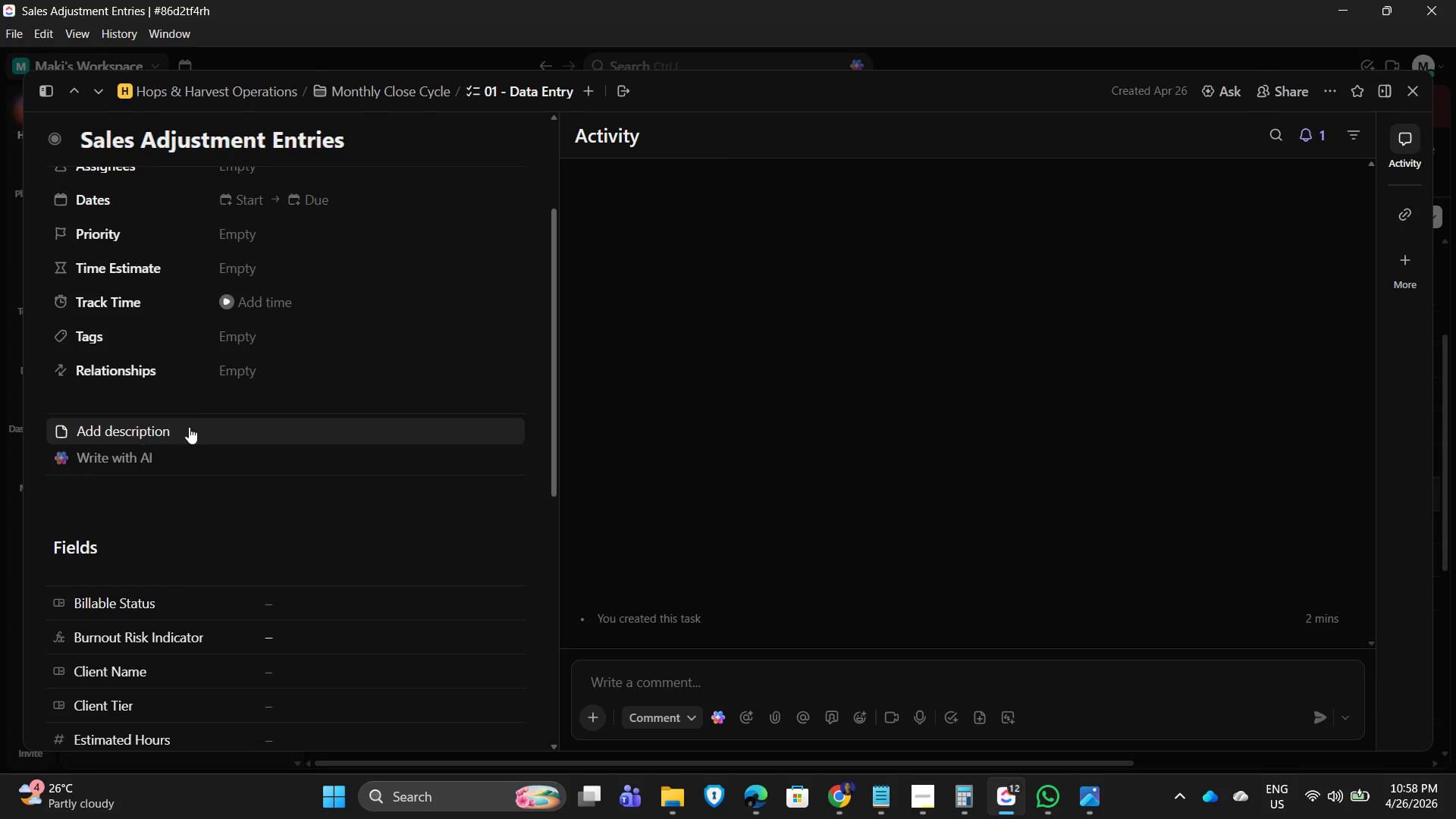 
scroll: coordinate [312, 406], scroll_direction: up, amount: 2.0
 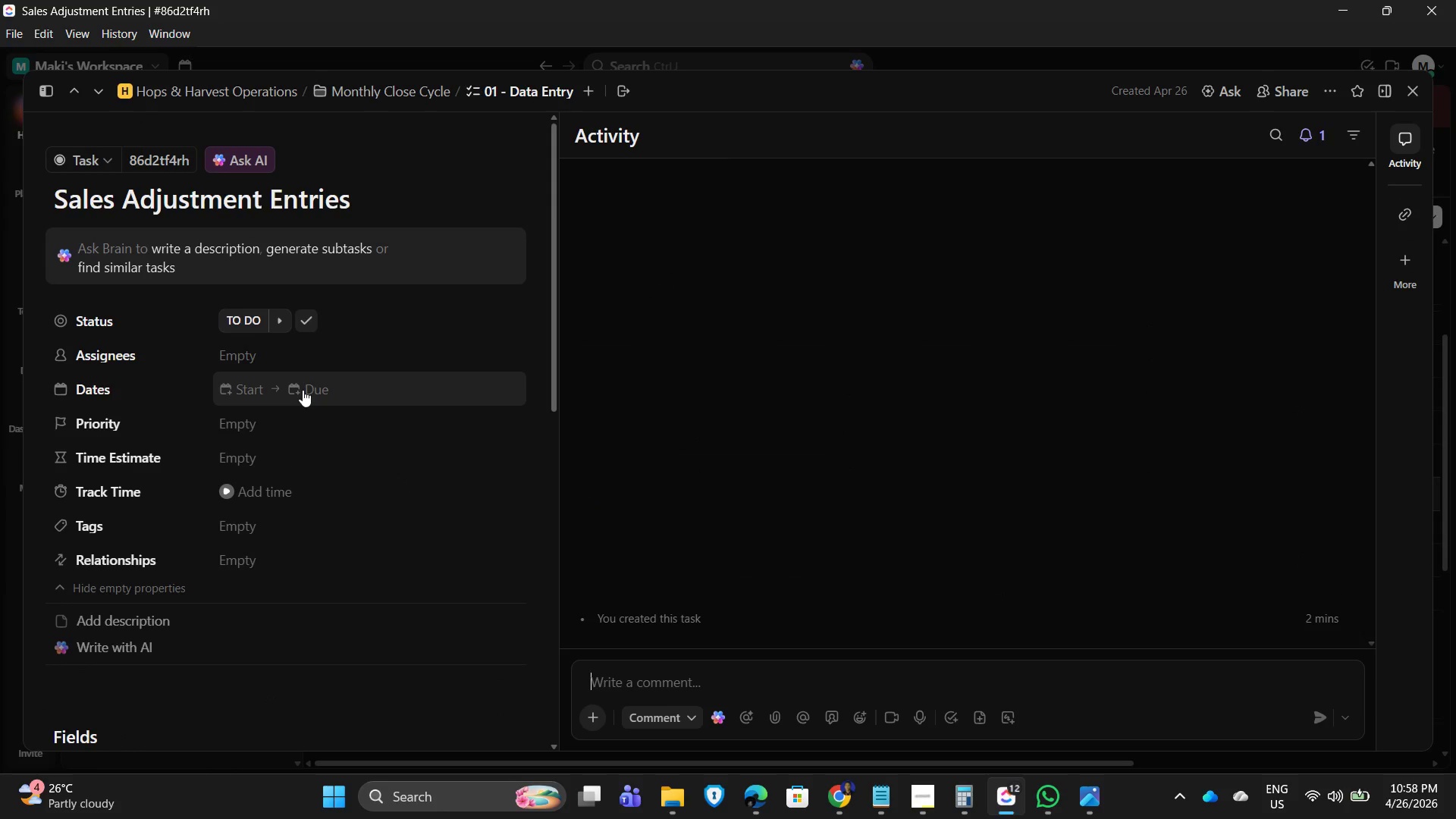 
left_click([303, 390])
 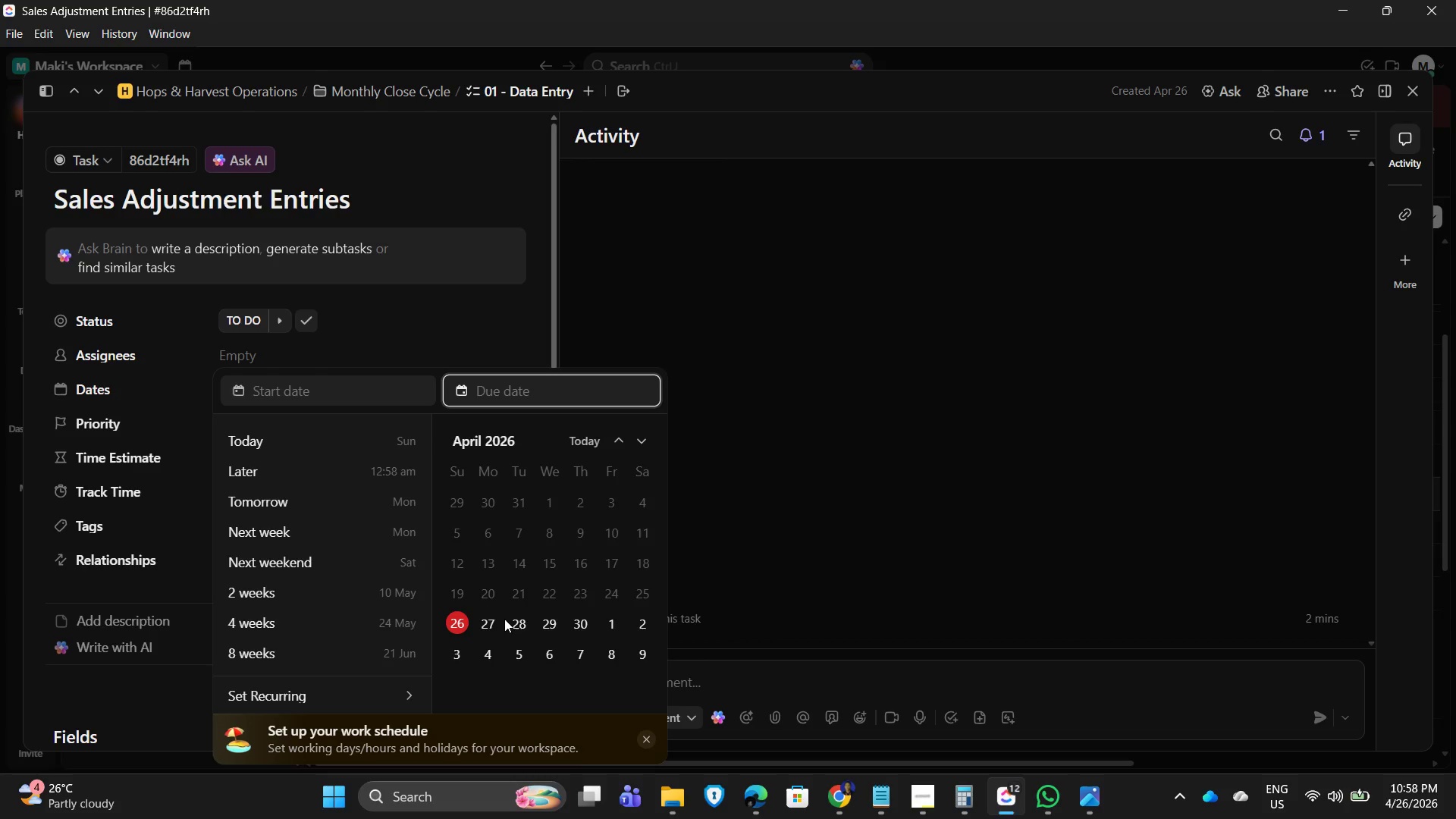 
wait(5.88)
 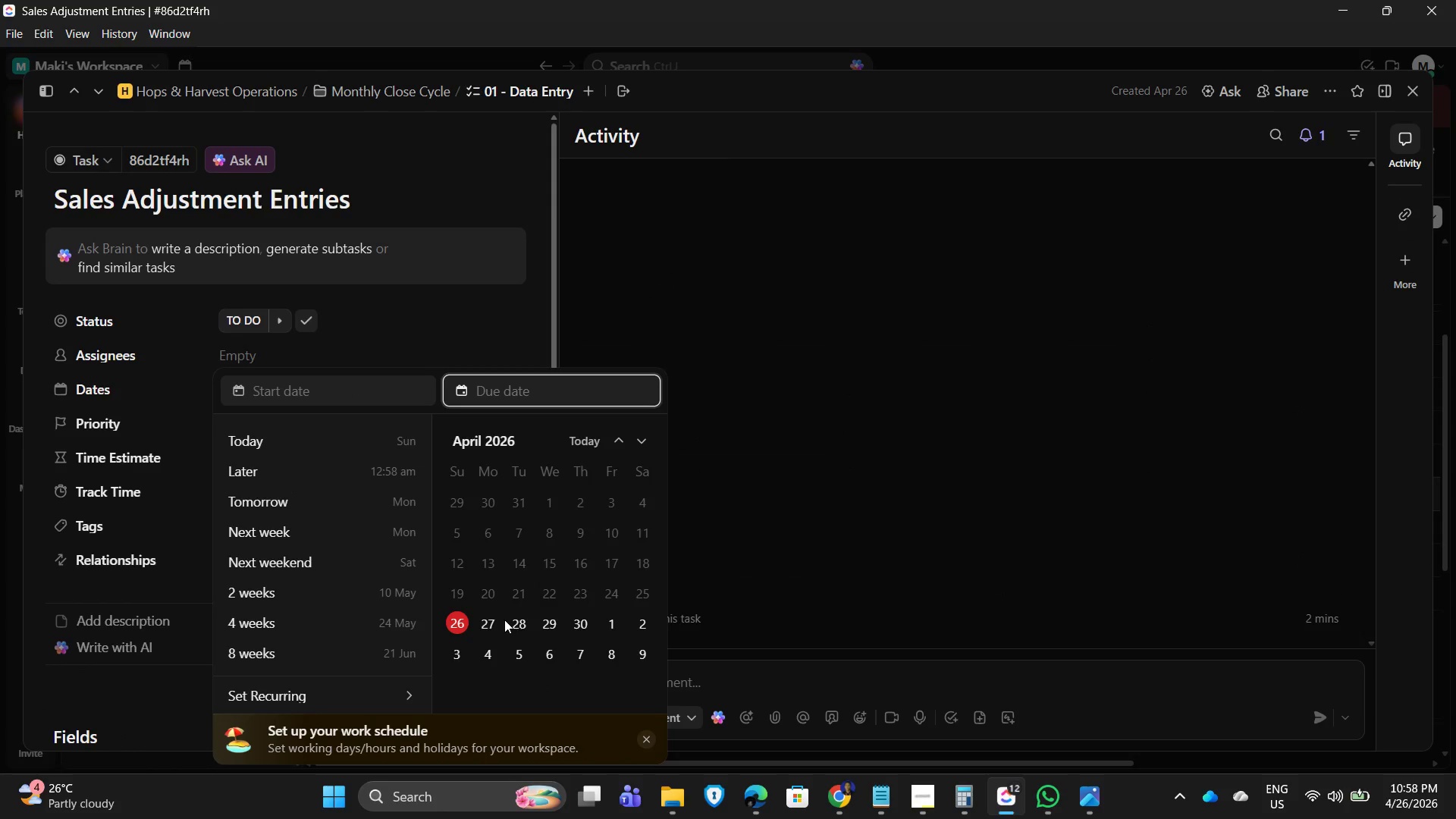 
left_click([547, 650])
 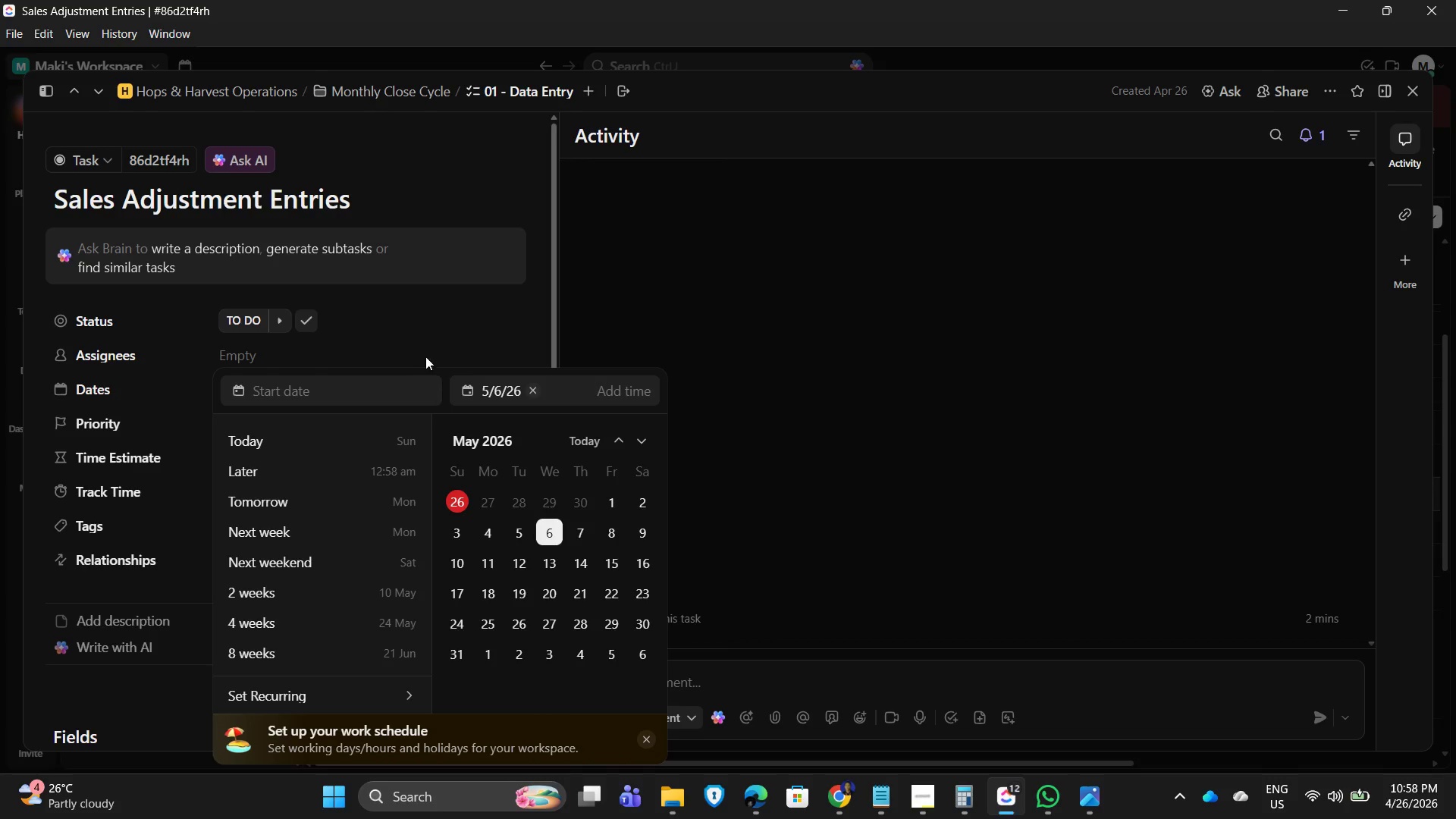 
left_click([428, 346])
 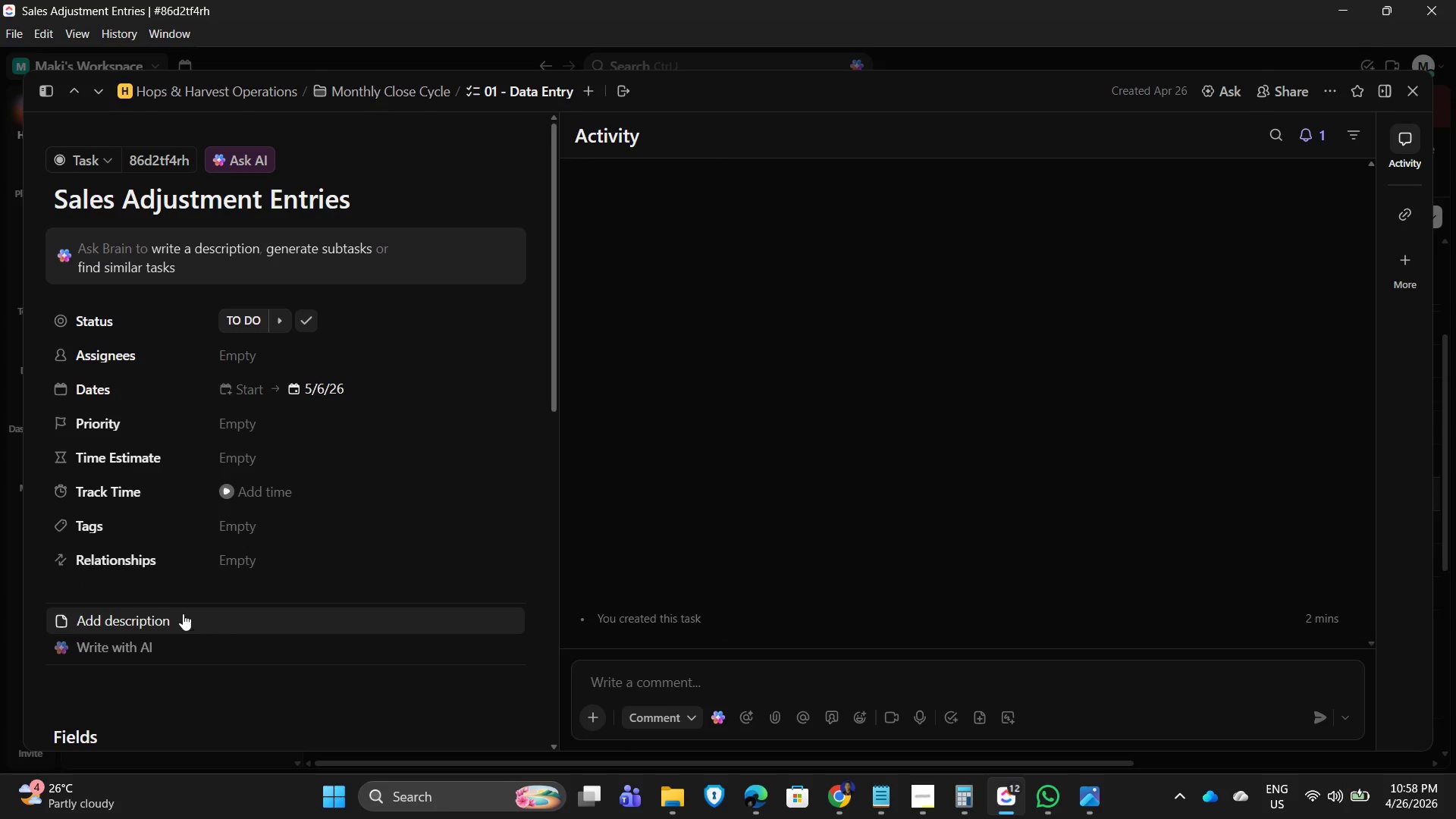 
left_click([177, 609])
 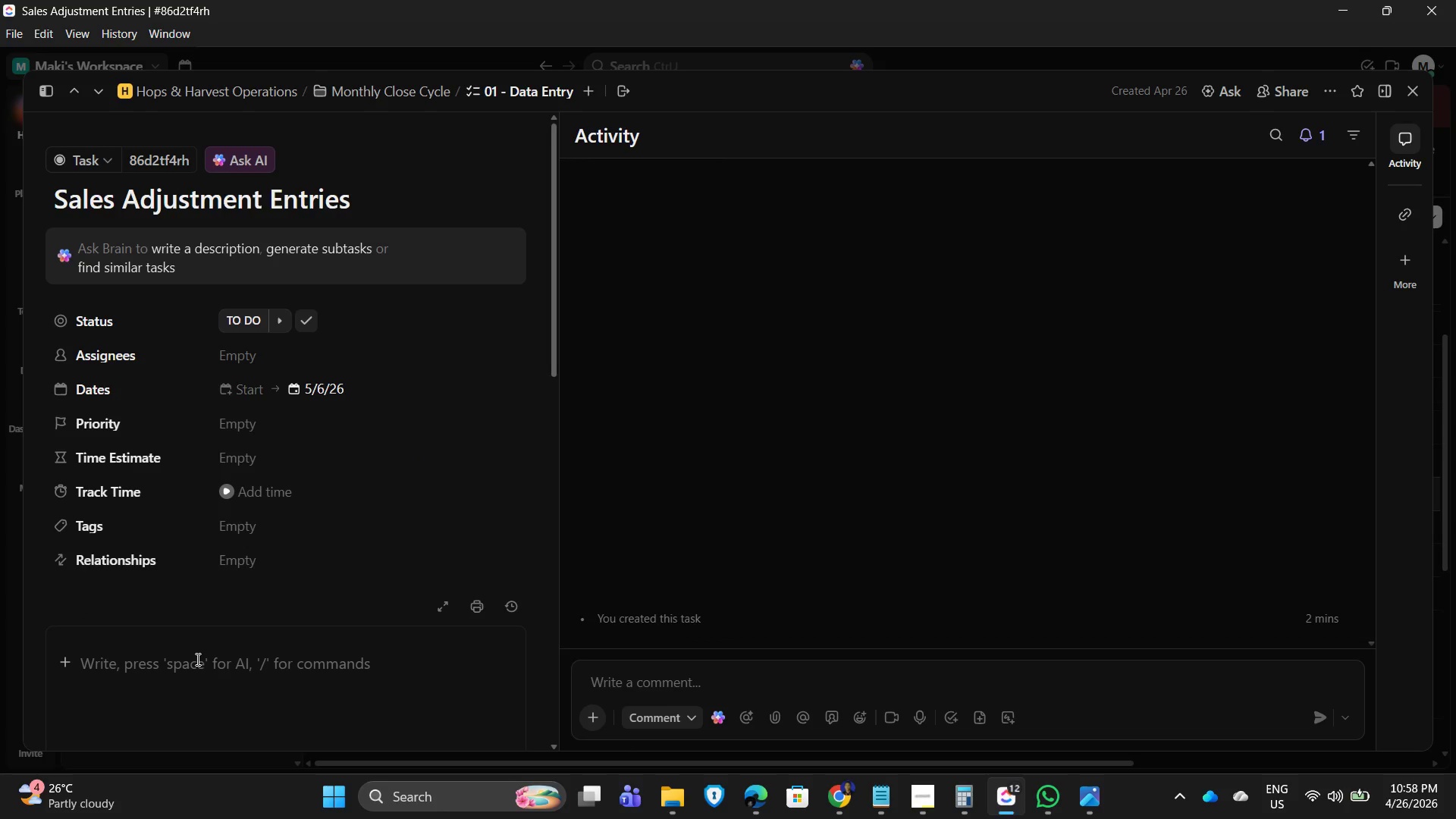 
wait(5.53)
 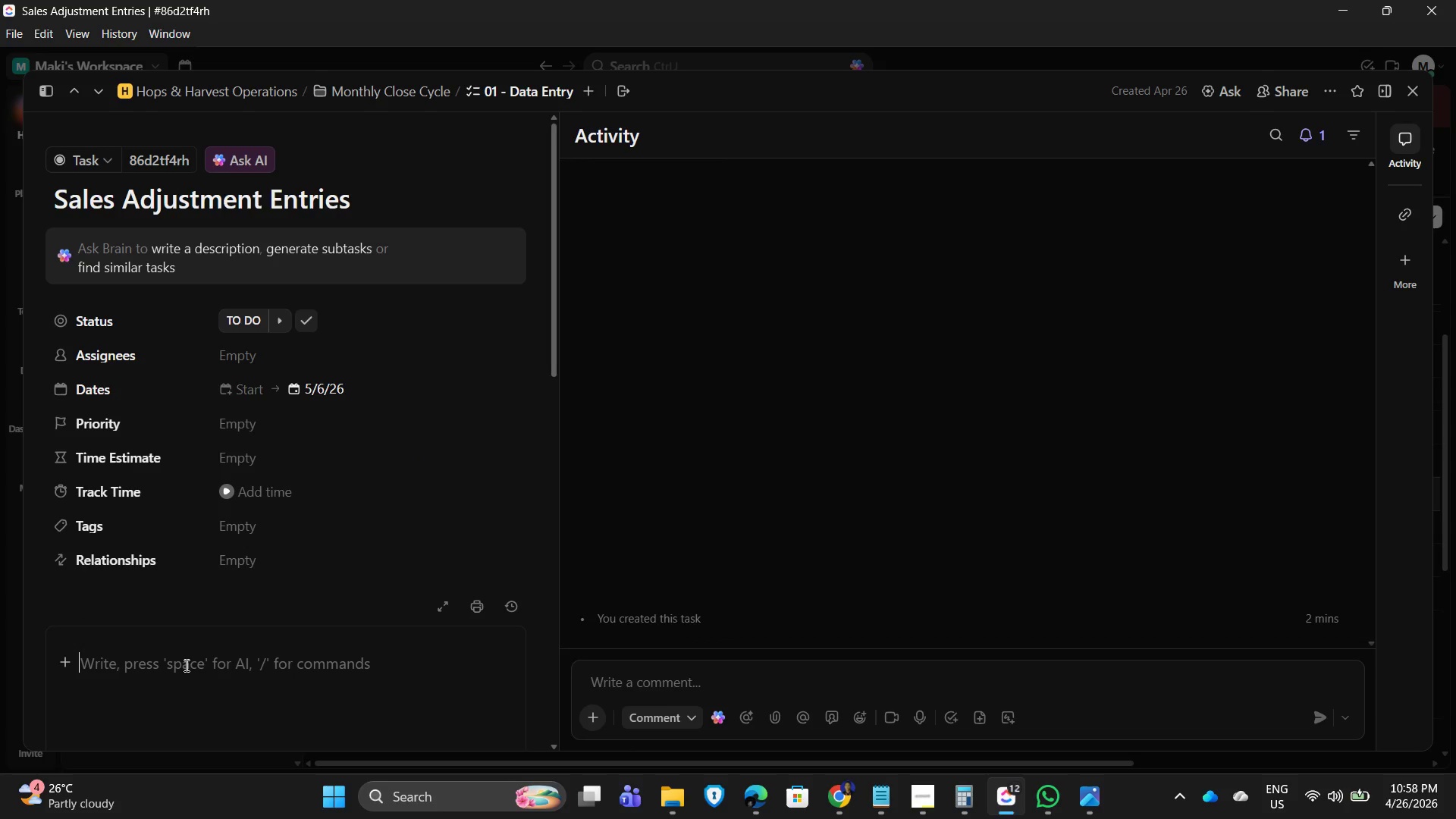 
type(Correct sales )
 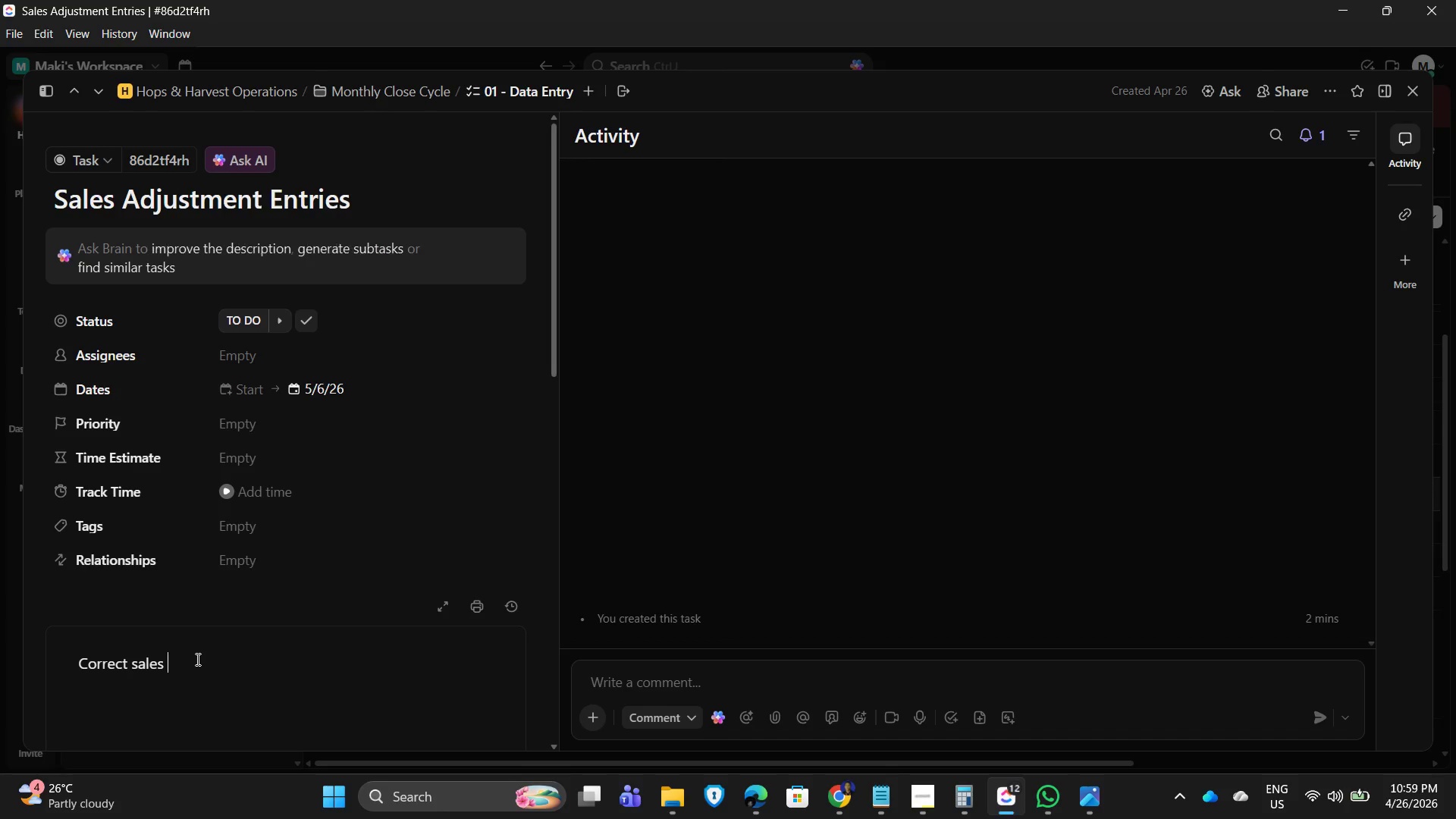 
type(discrepancies)
 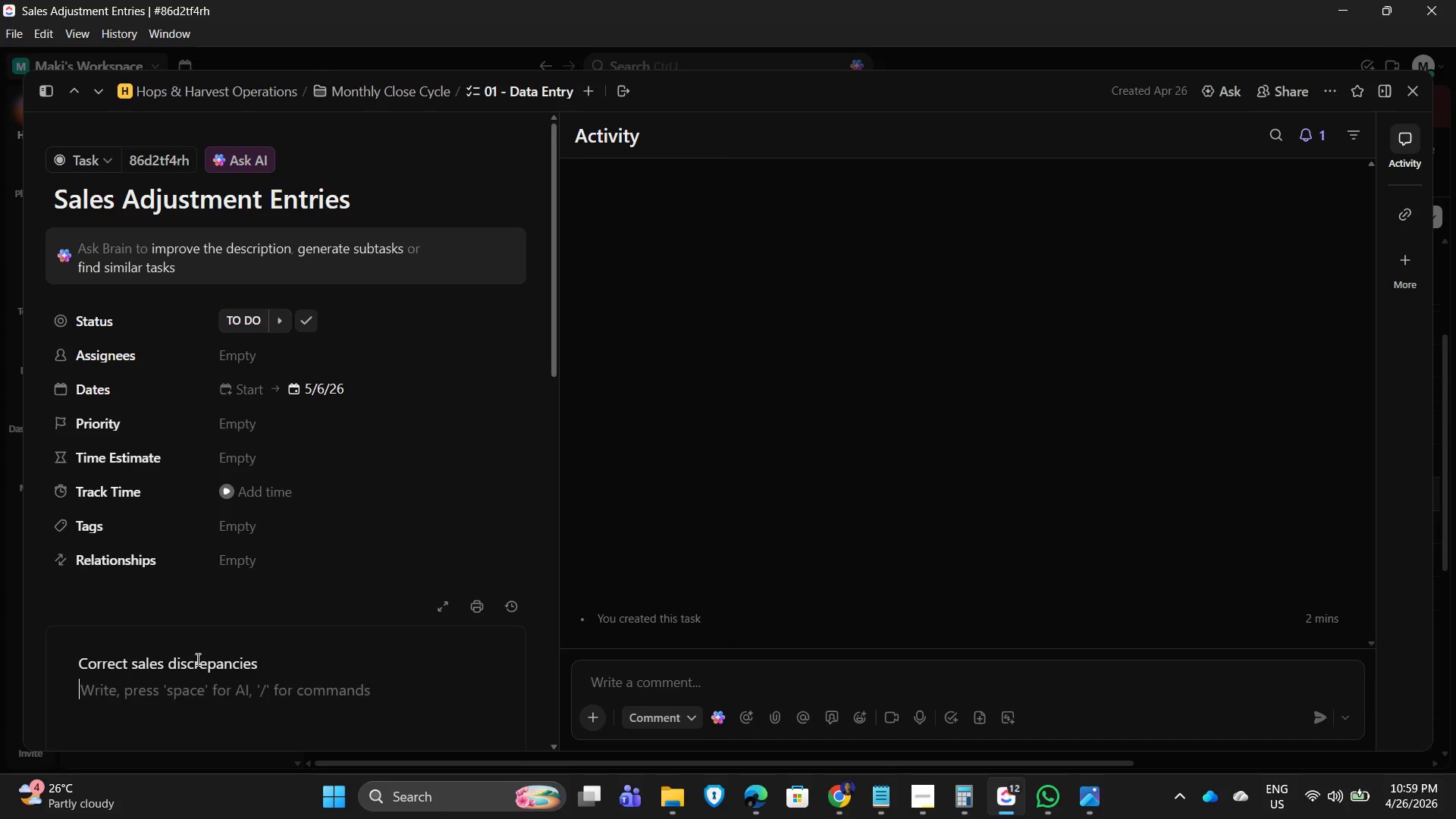 
key(Enter)
 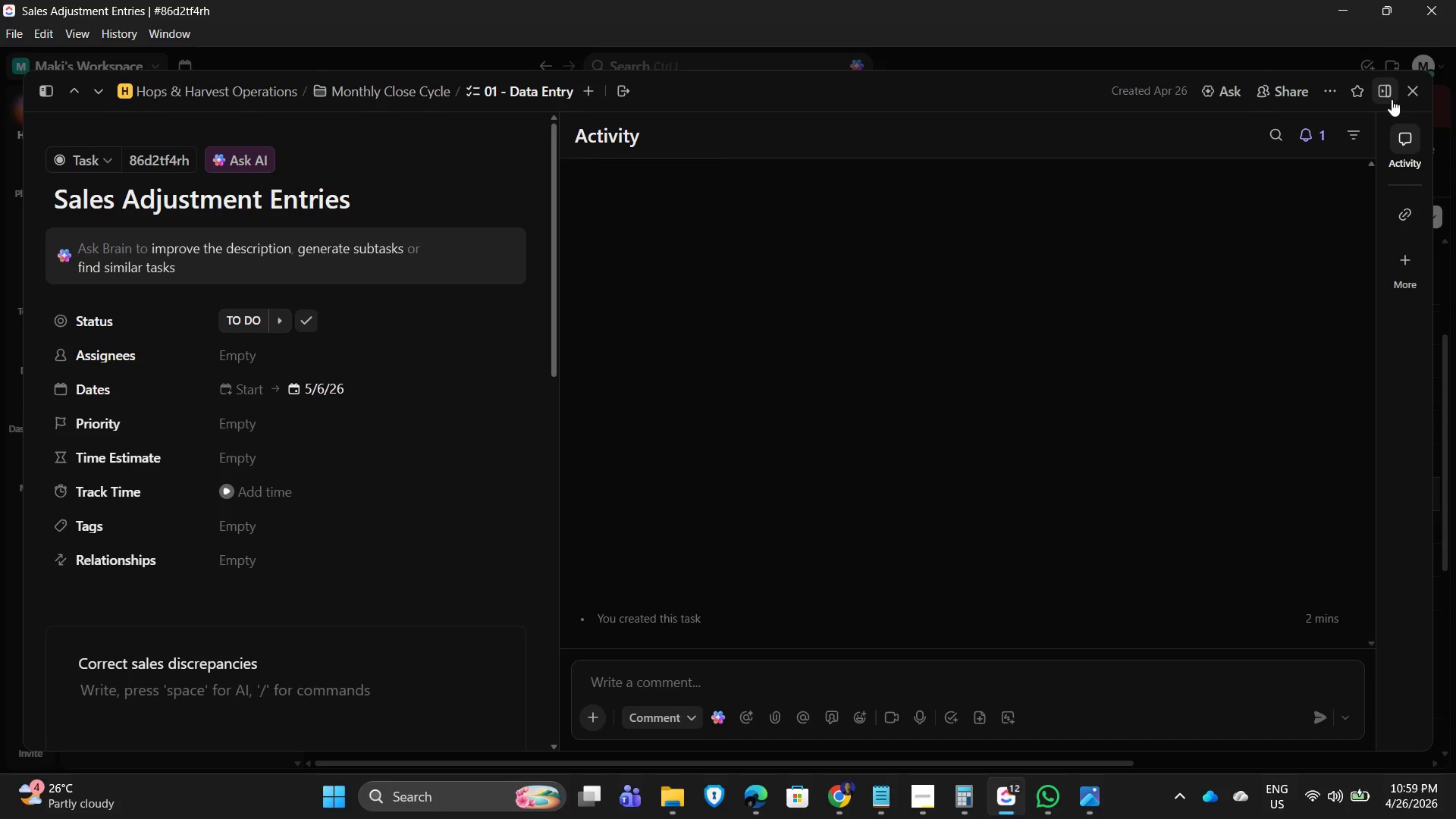 
left_click([1410, 83])
 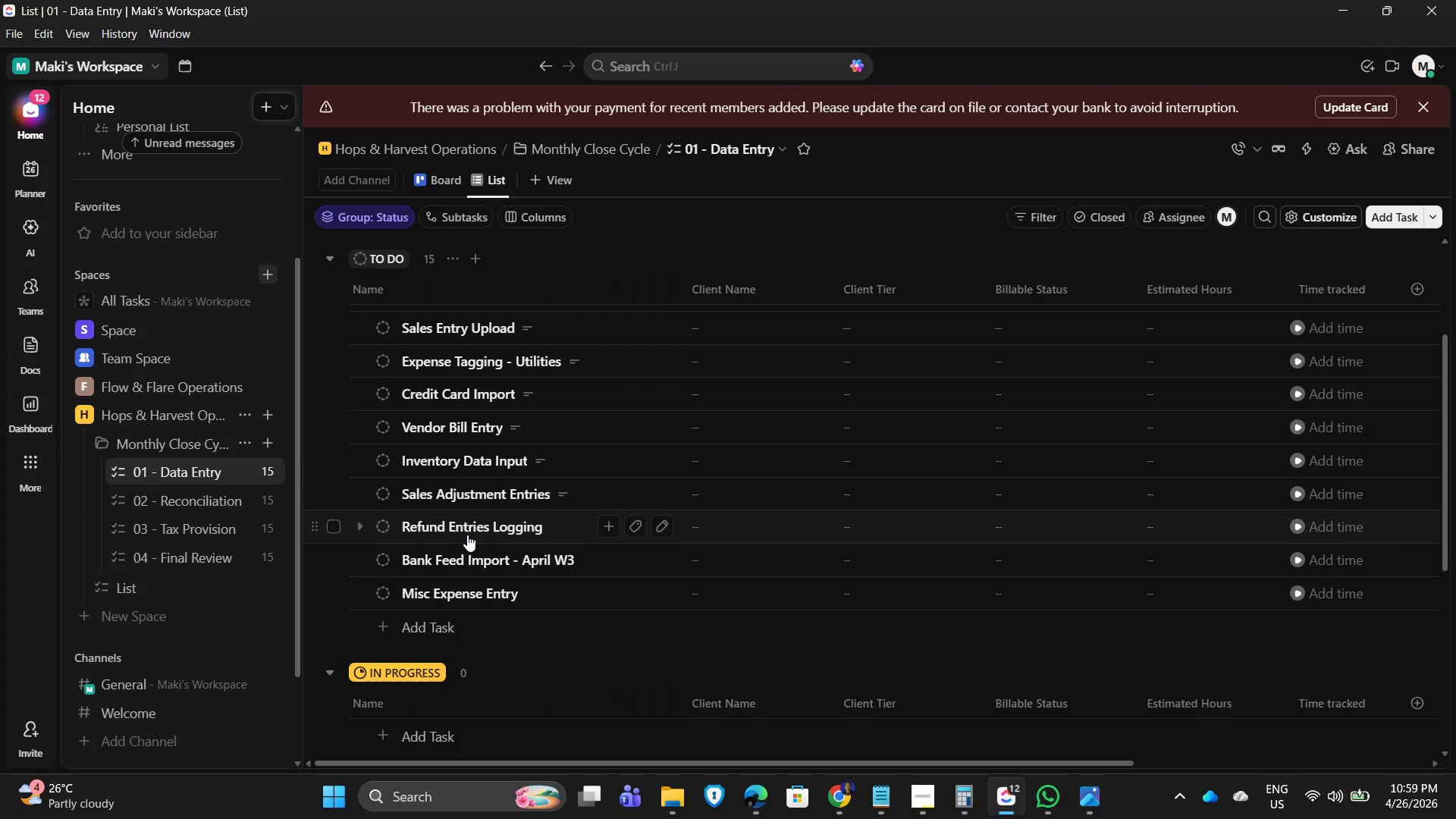 
left_click([467, 535])
 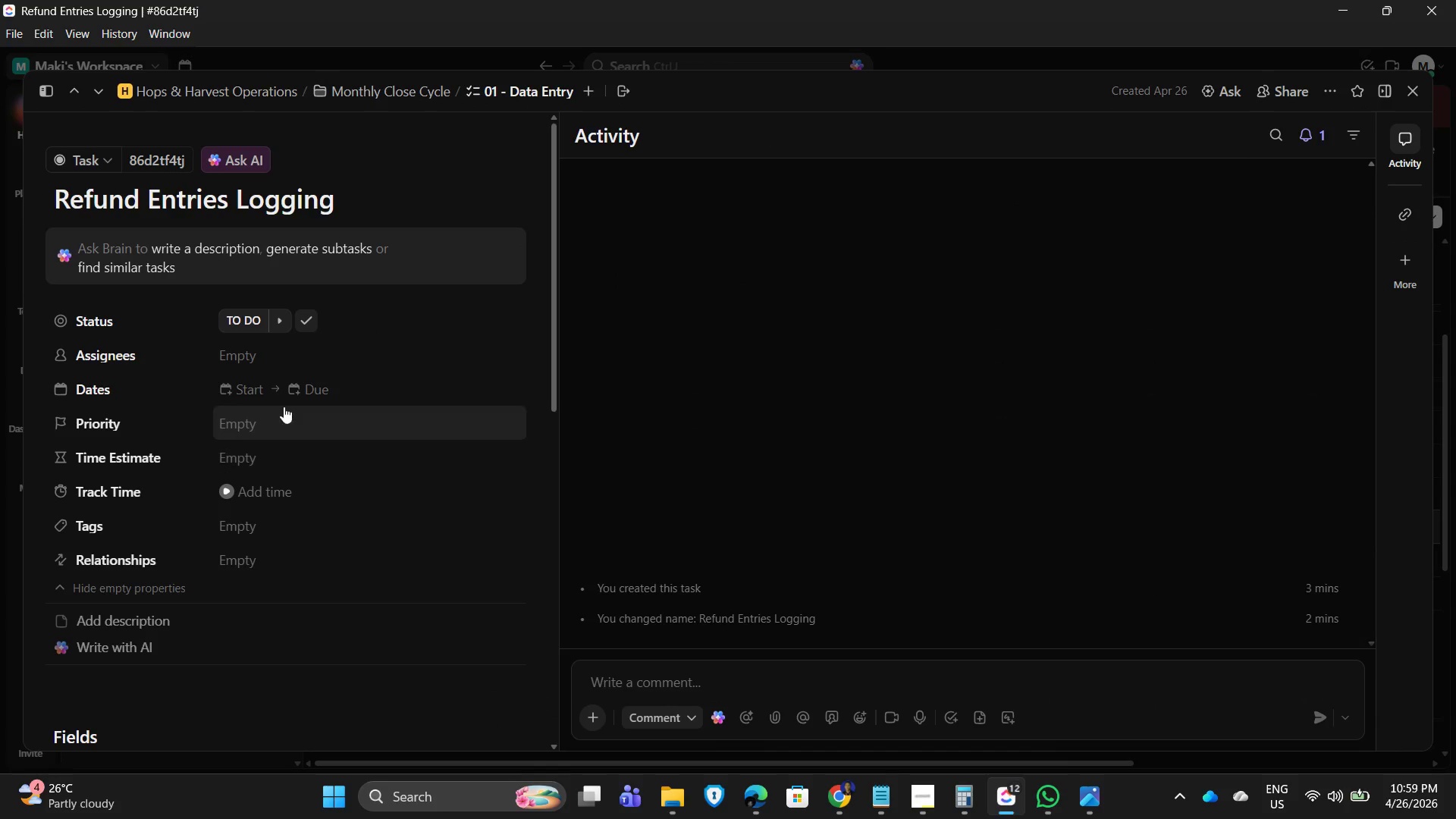 
left_click([313, 389])
 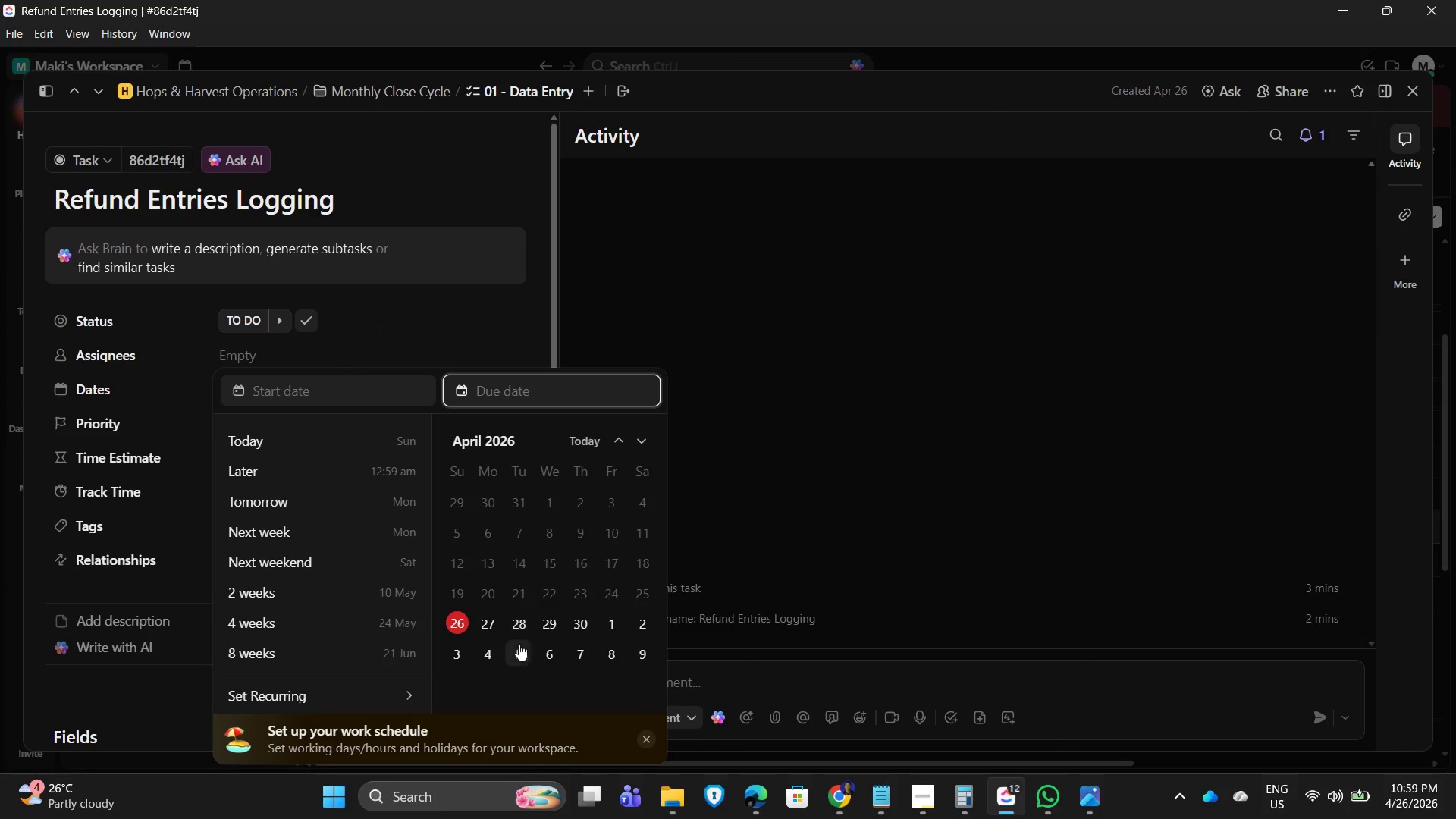 
left_click([588, 657])
 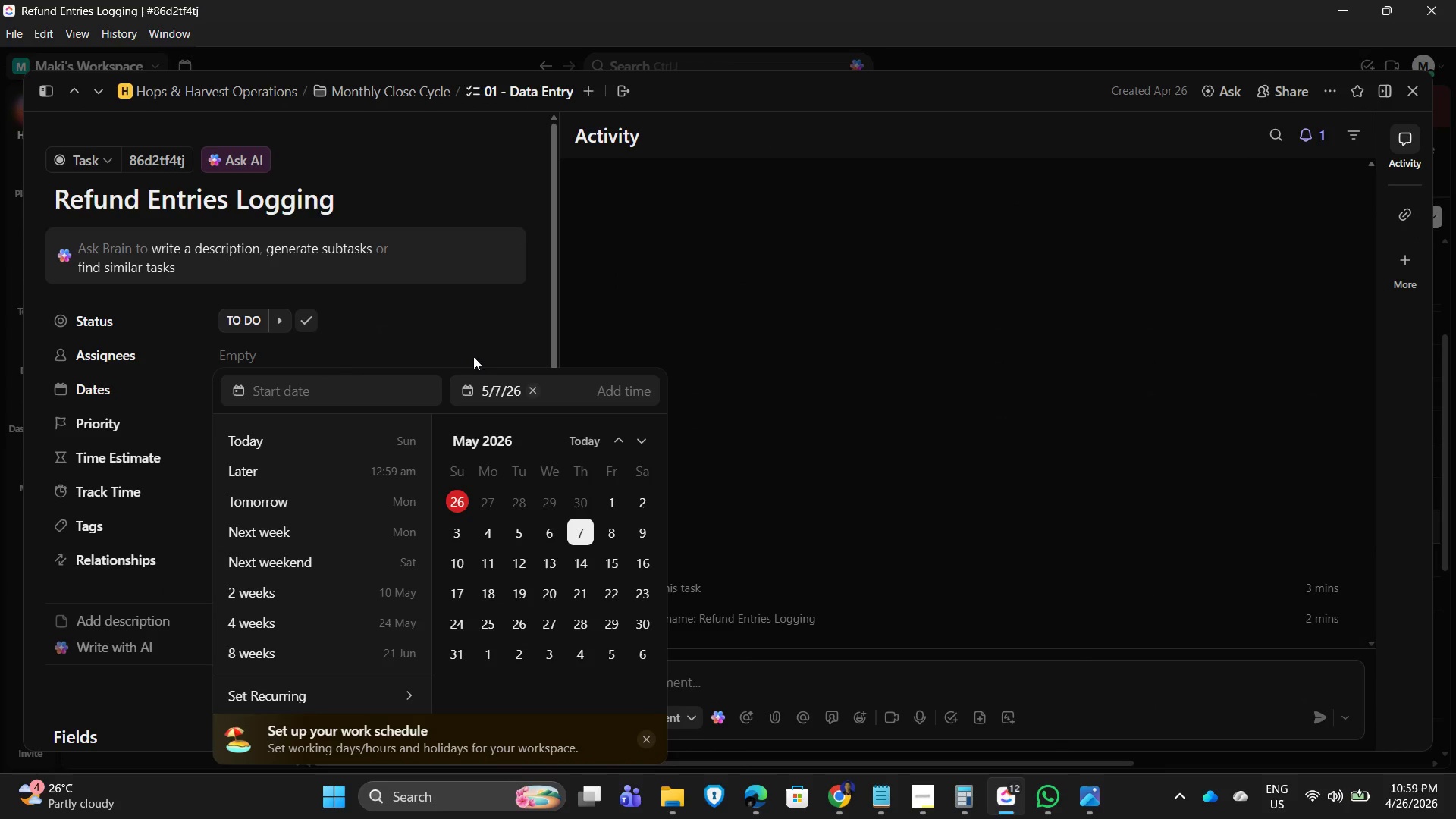 
left_click([452, 329])
 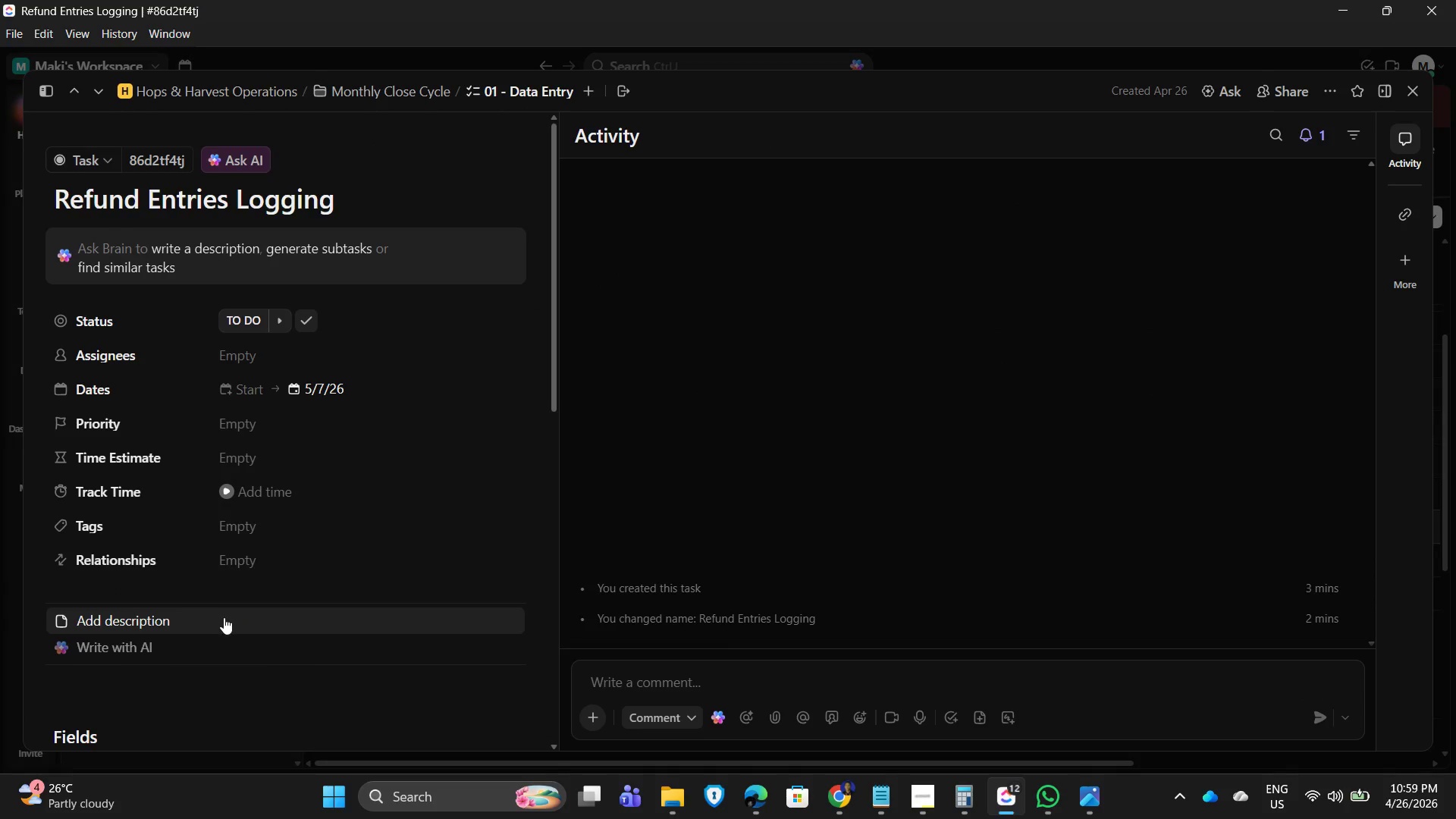 
left_click([162, 613])
 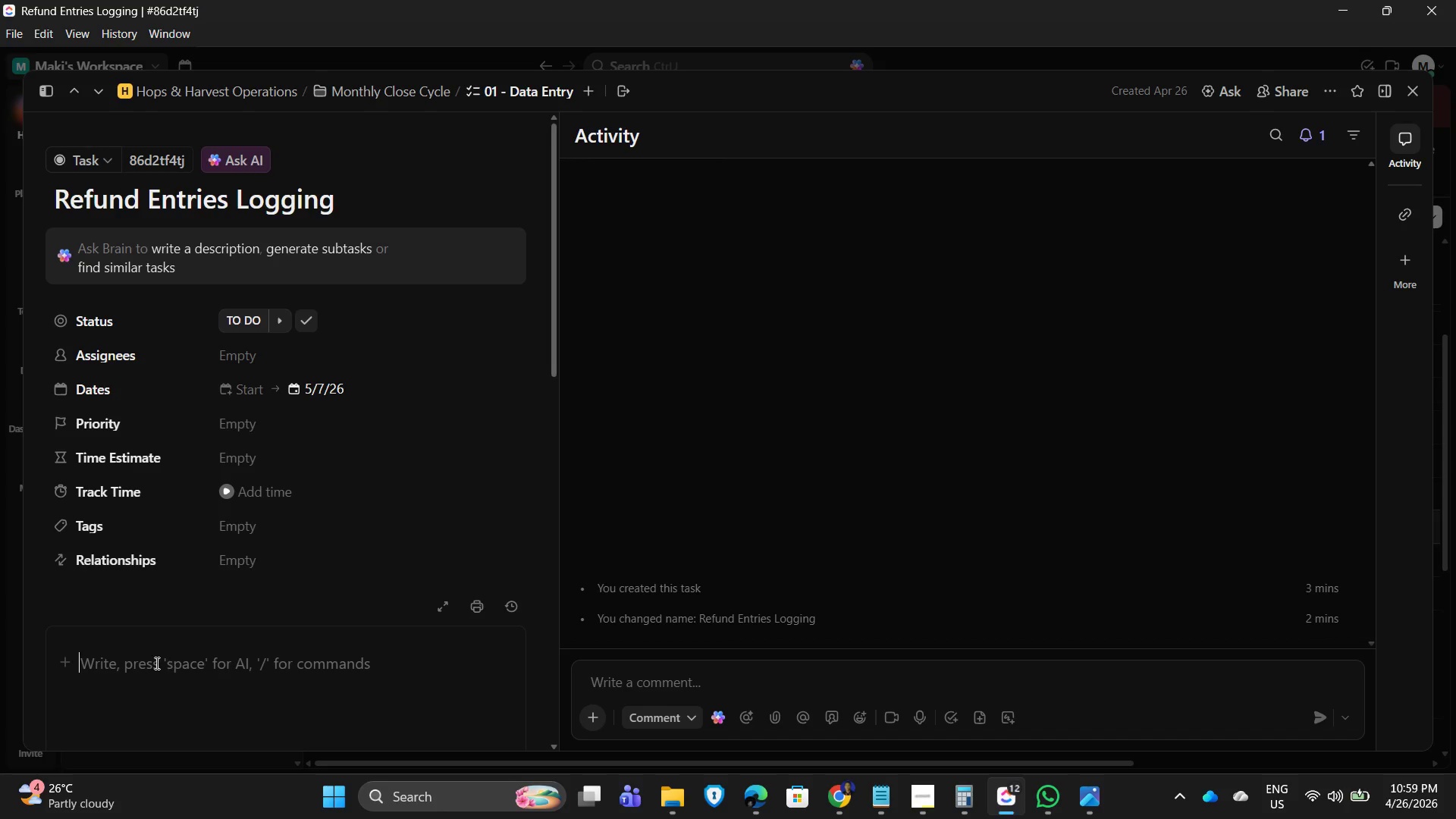 
left_click([149, 665])
 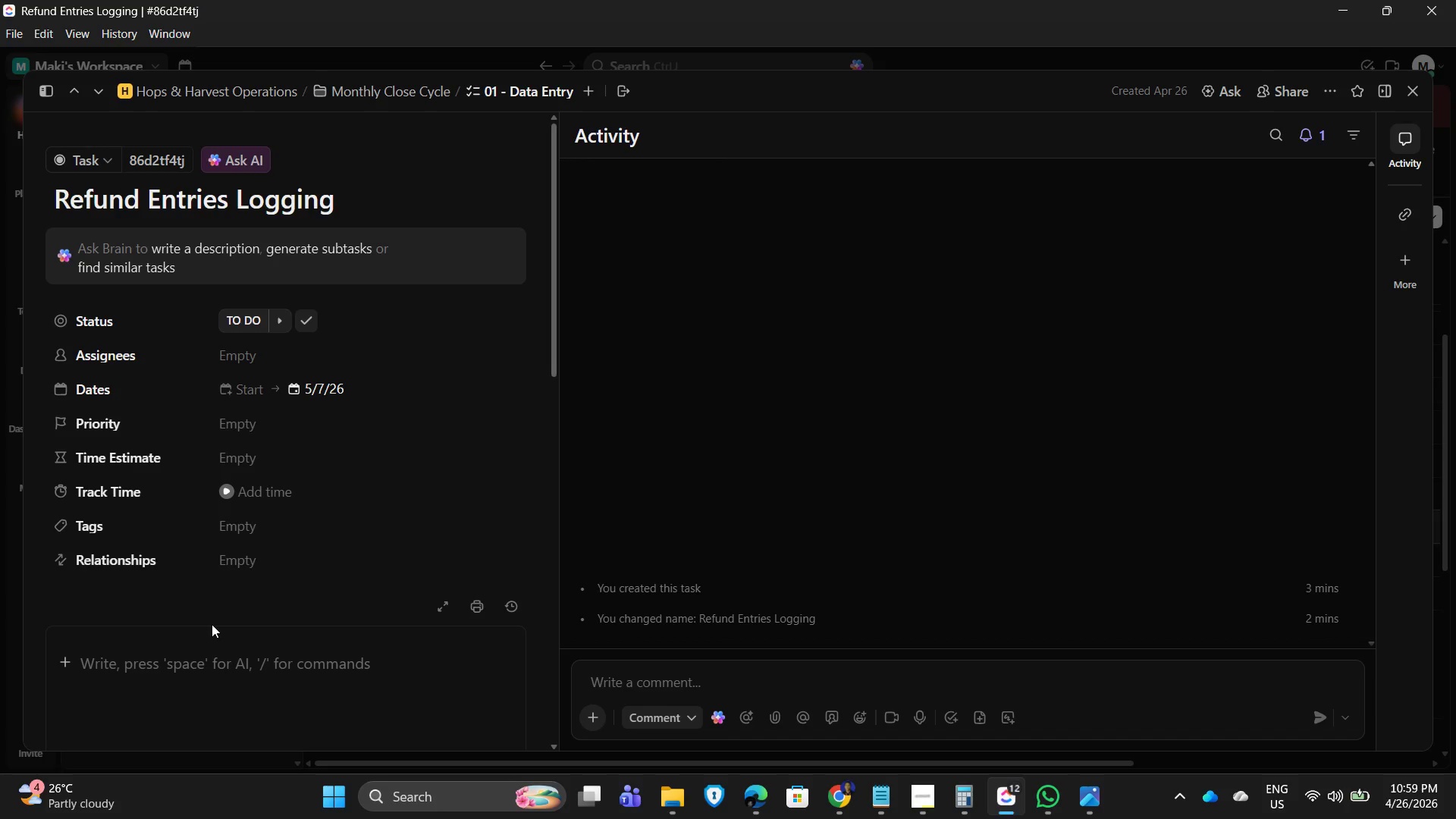 
type(Record refunds issued)
 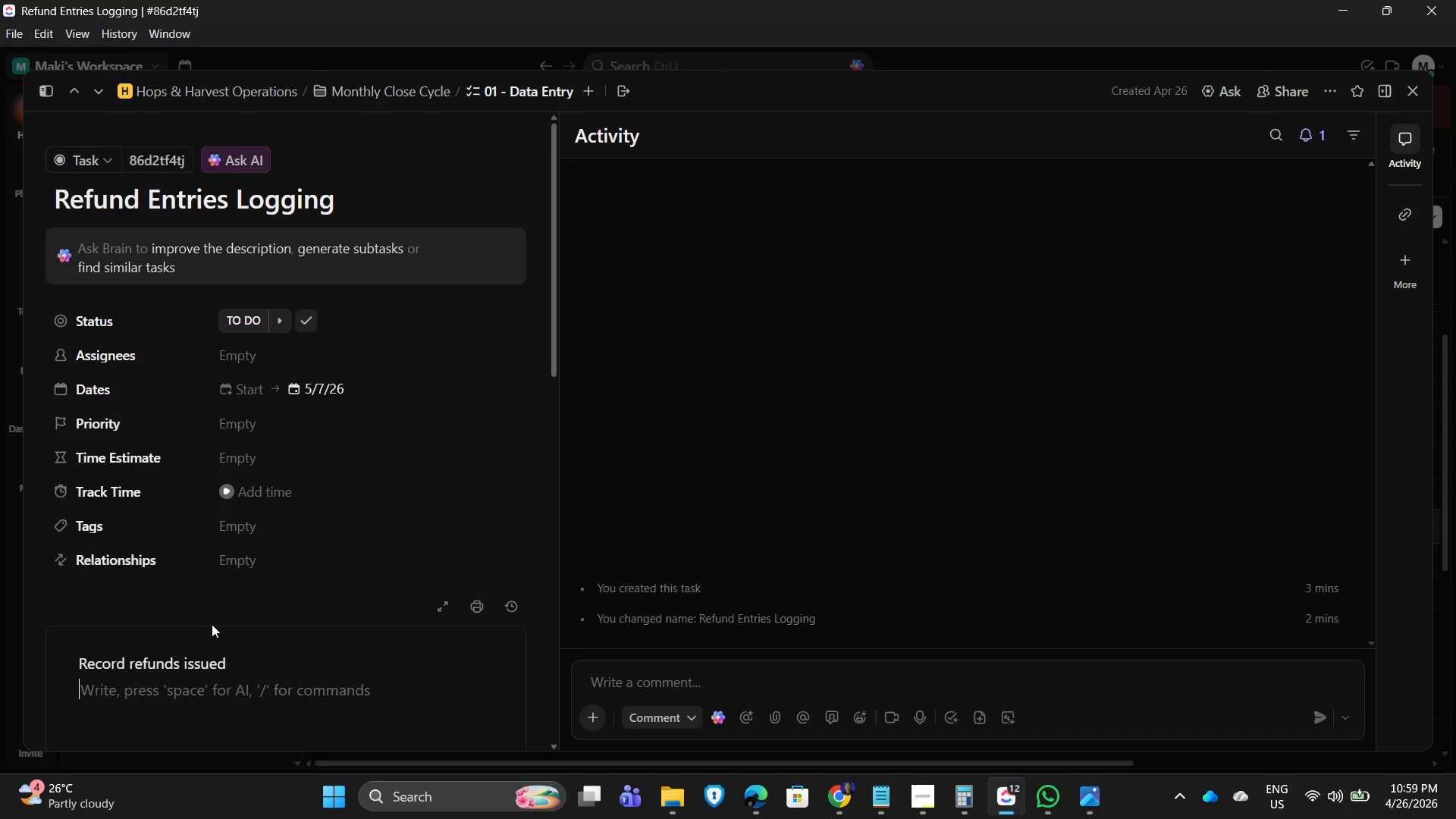 
 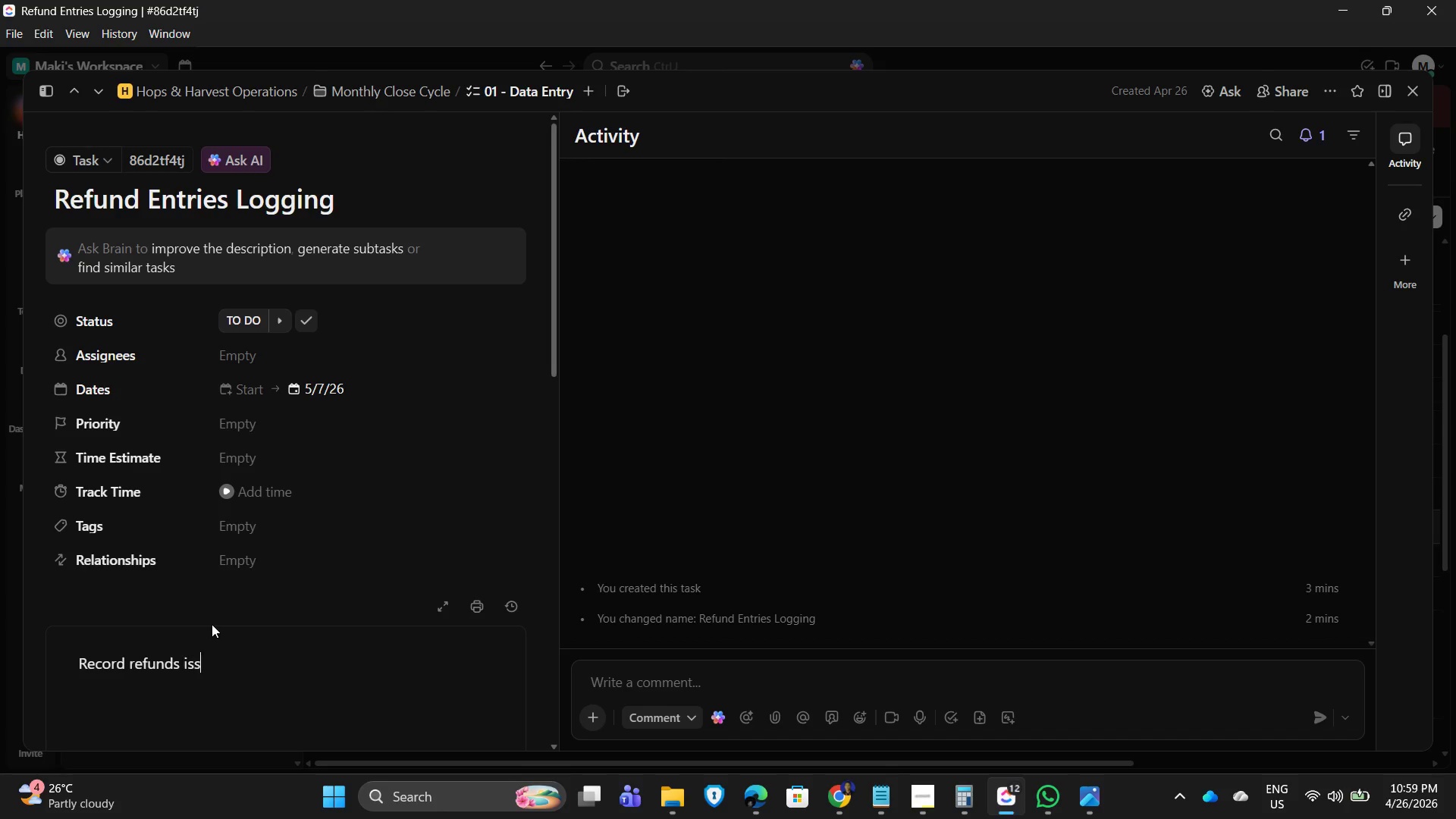 
key(Enter)
 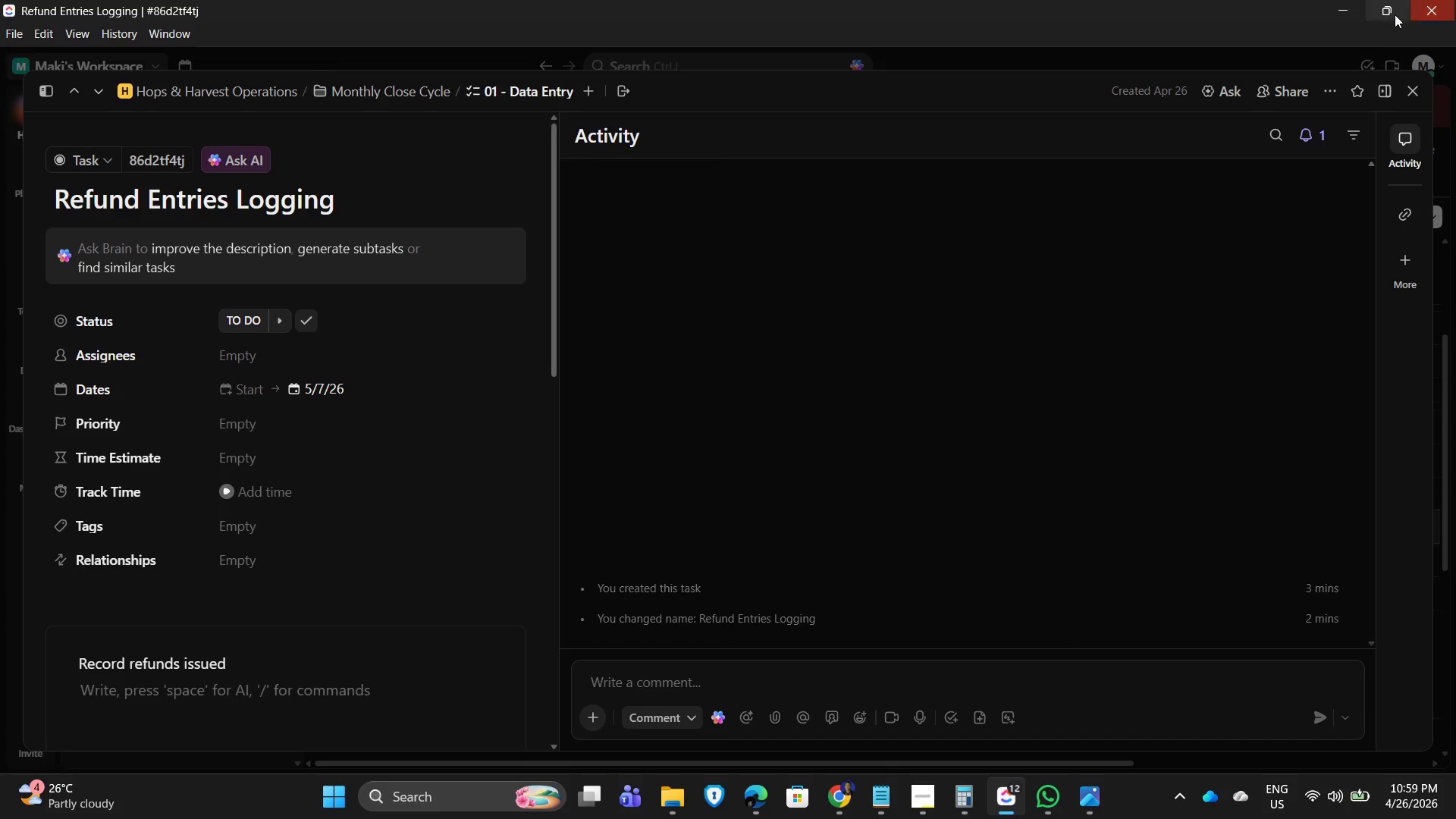 
left_click([1409, 81])
 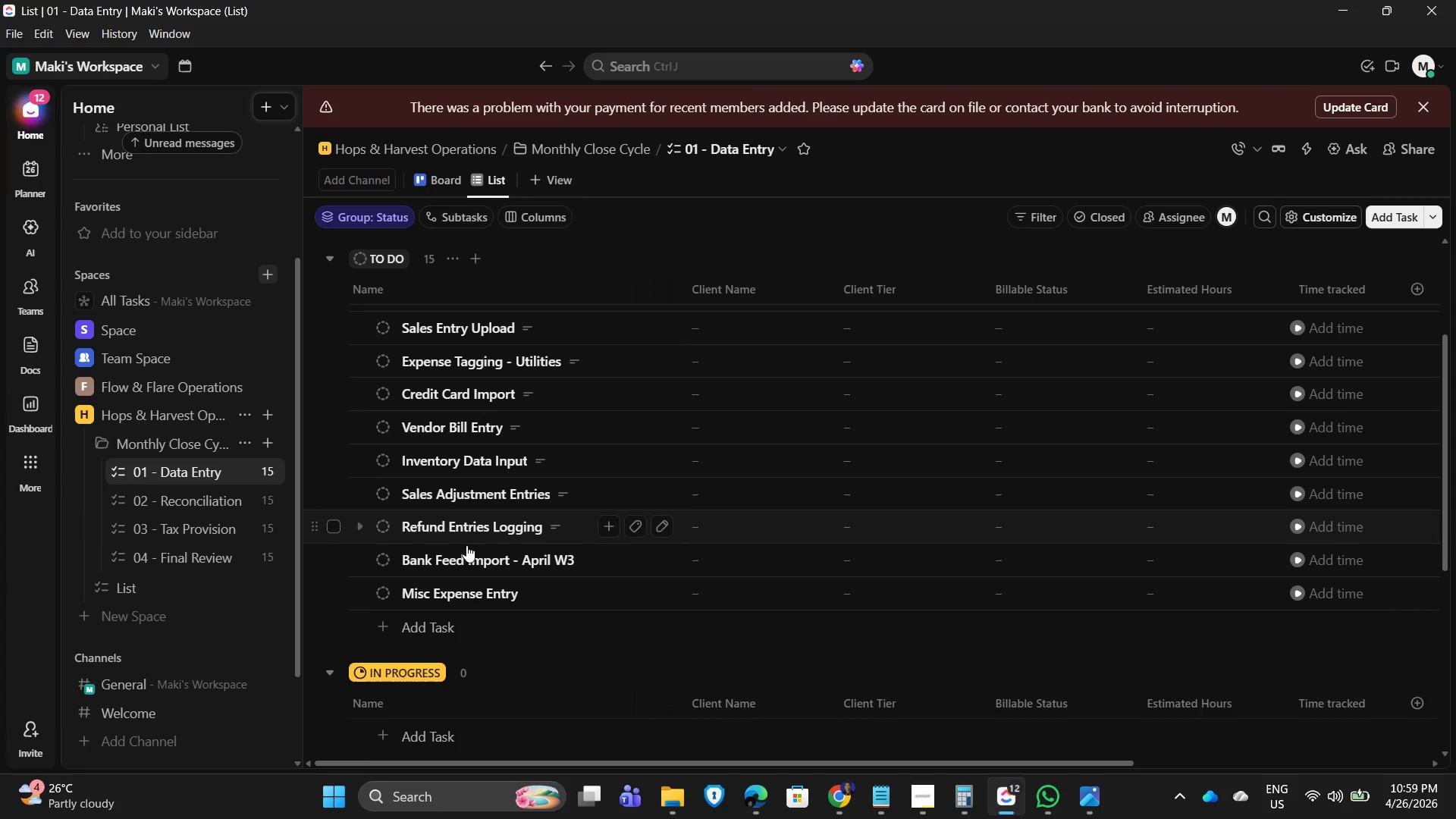 
left_click([498, 528])
 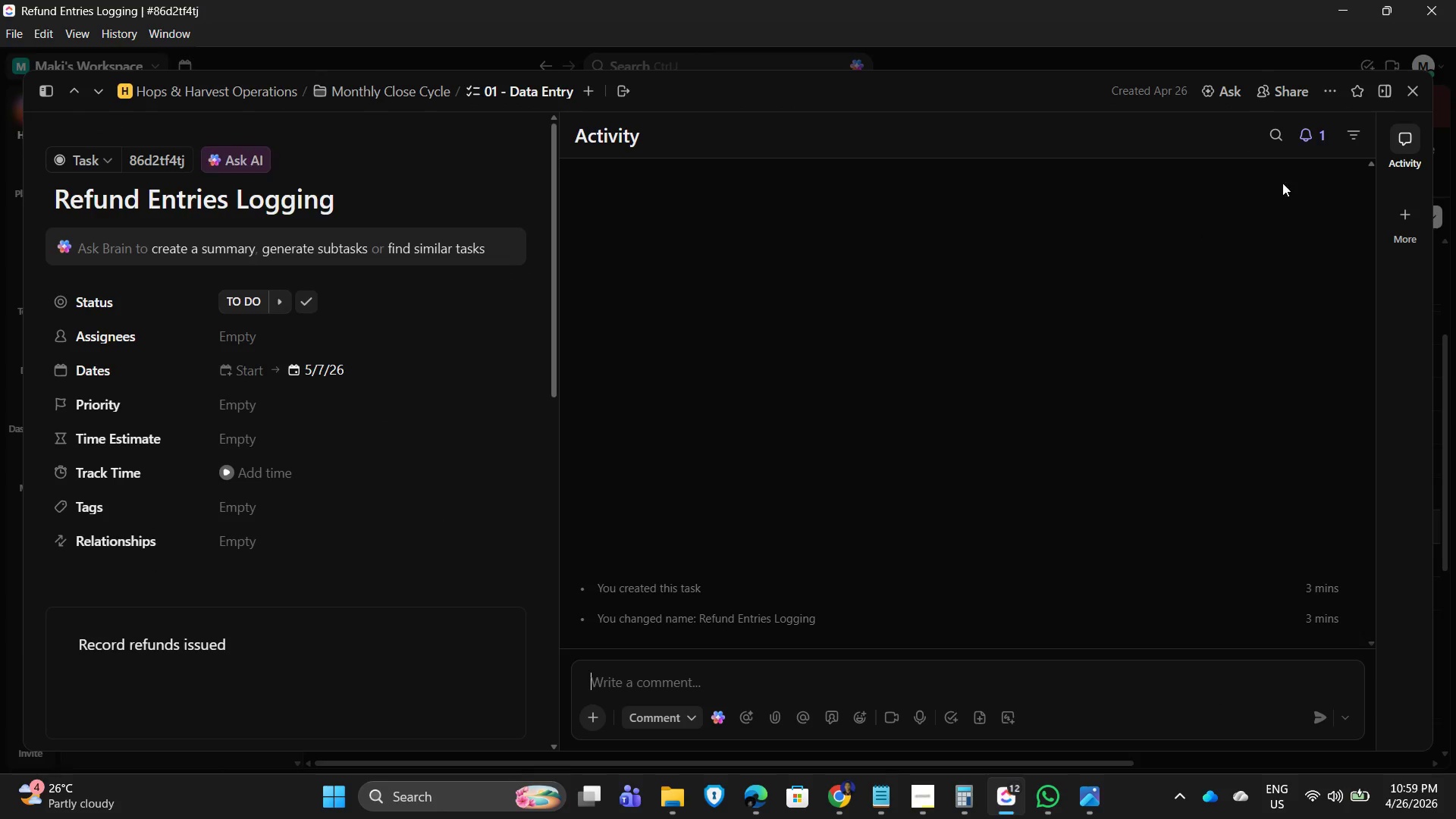 
left_click([1418, 93])
 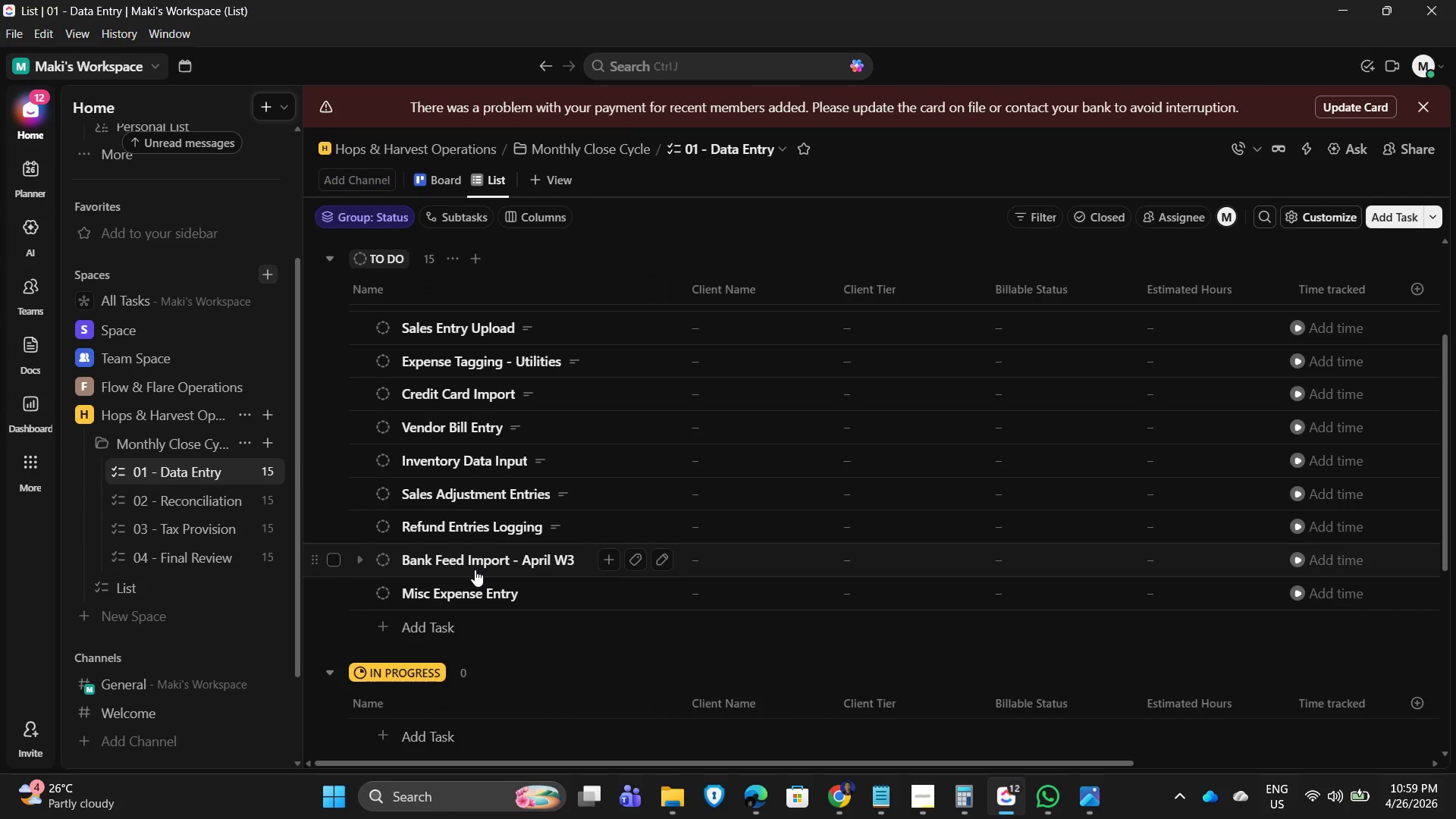 
left_click([472, 567])
 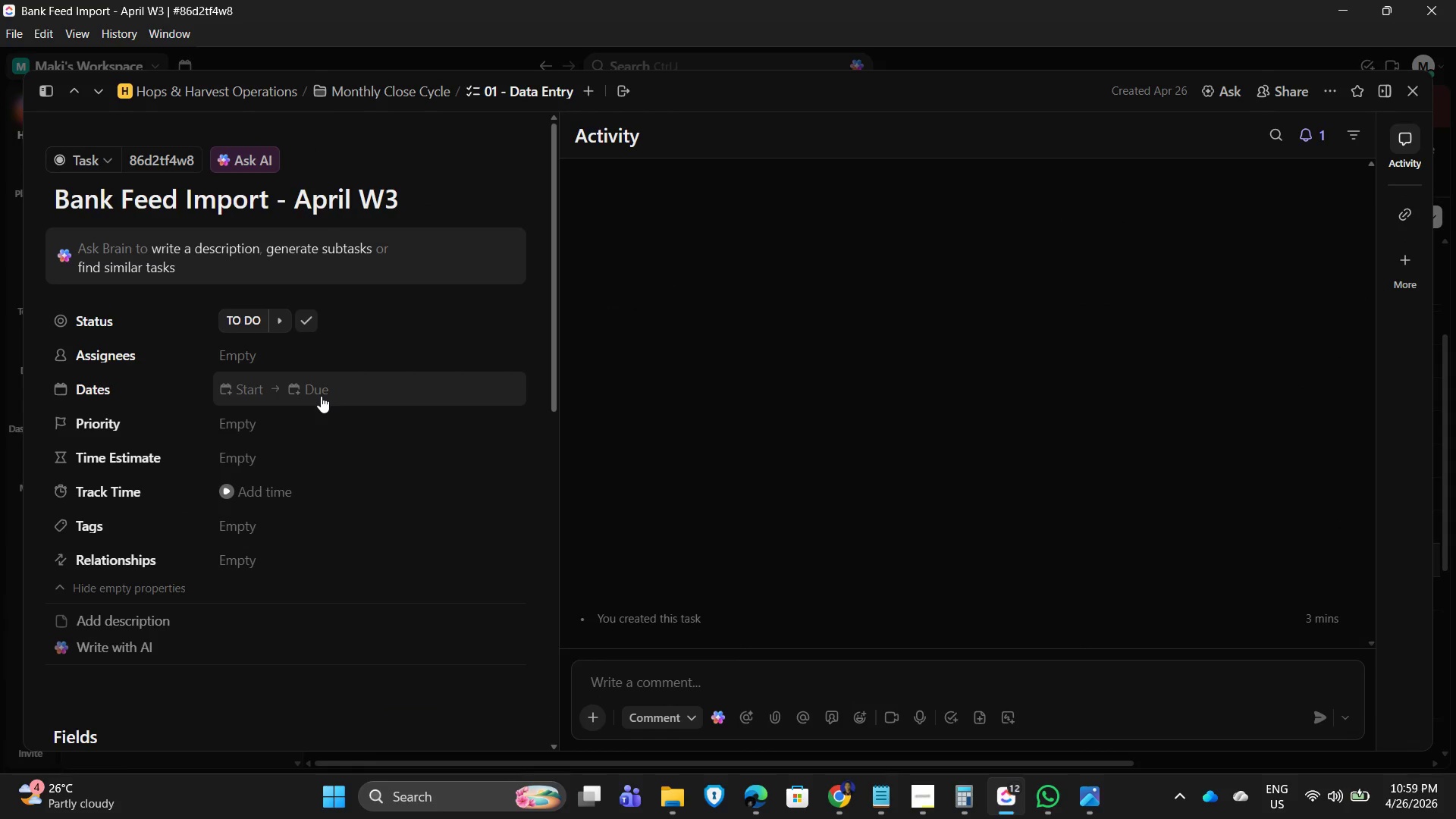 
left_click([321, 396])
 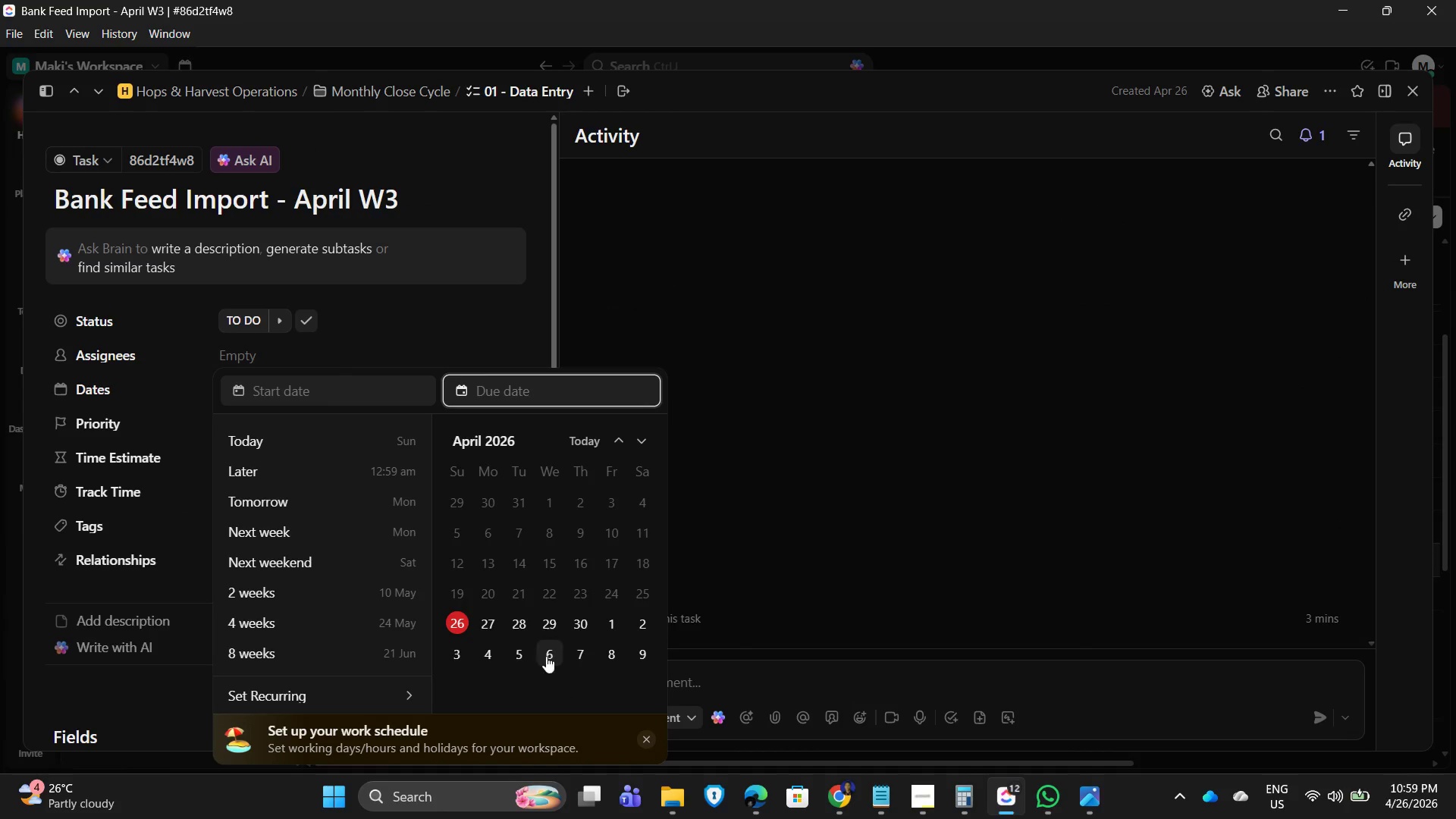 
left_click([613, 656])
 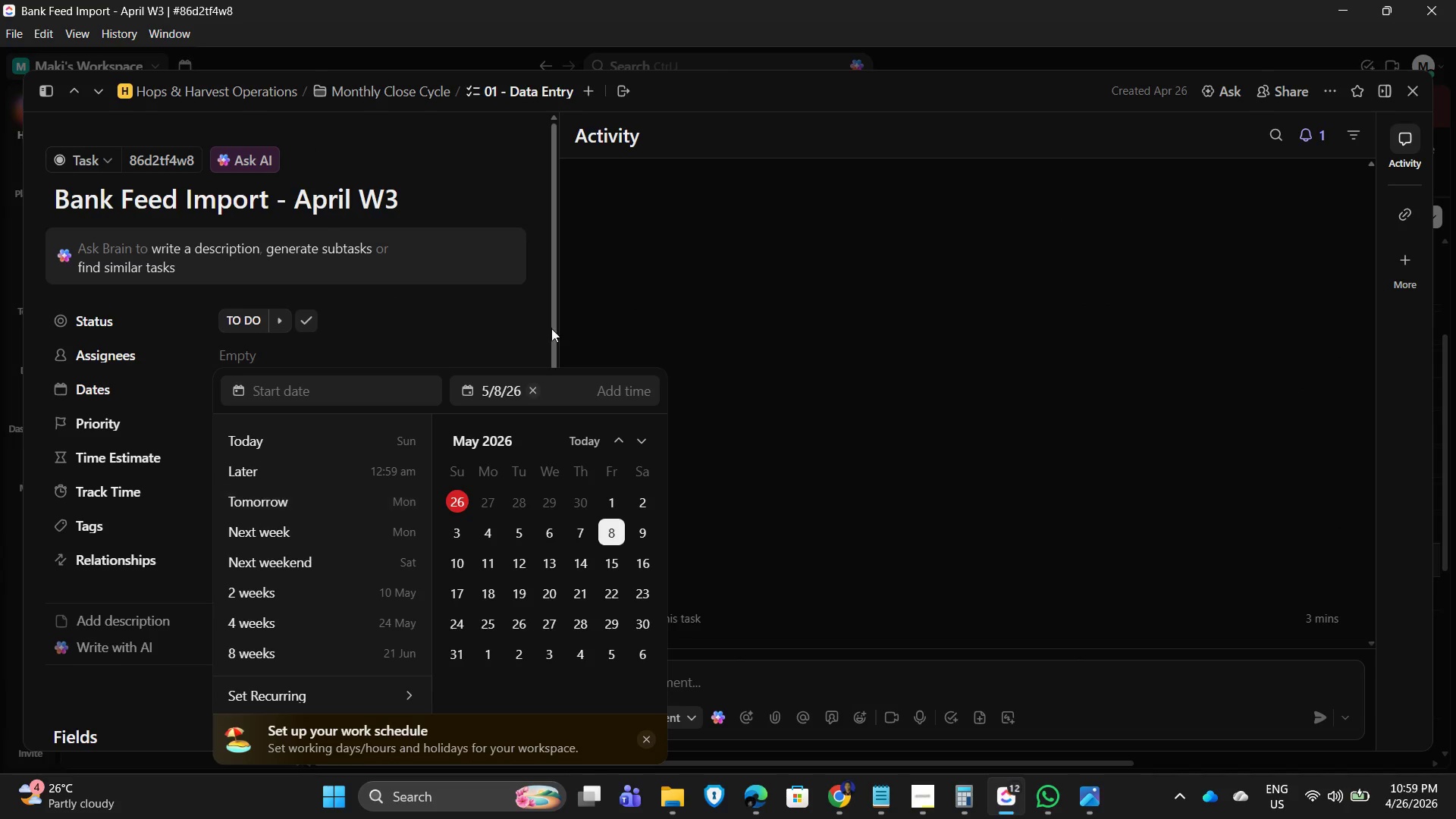 
left_click([513, 327])
 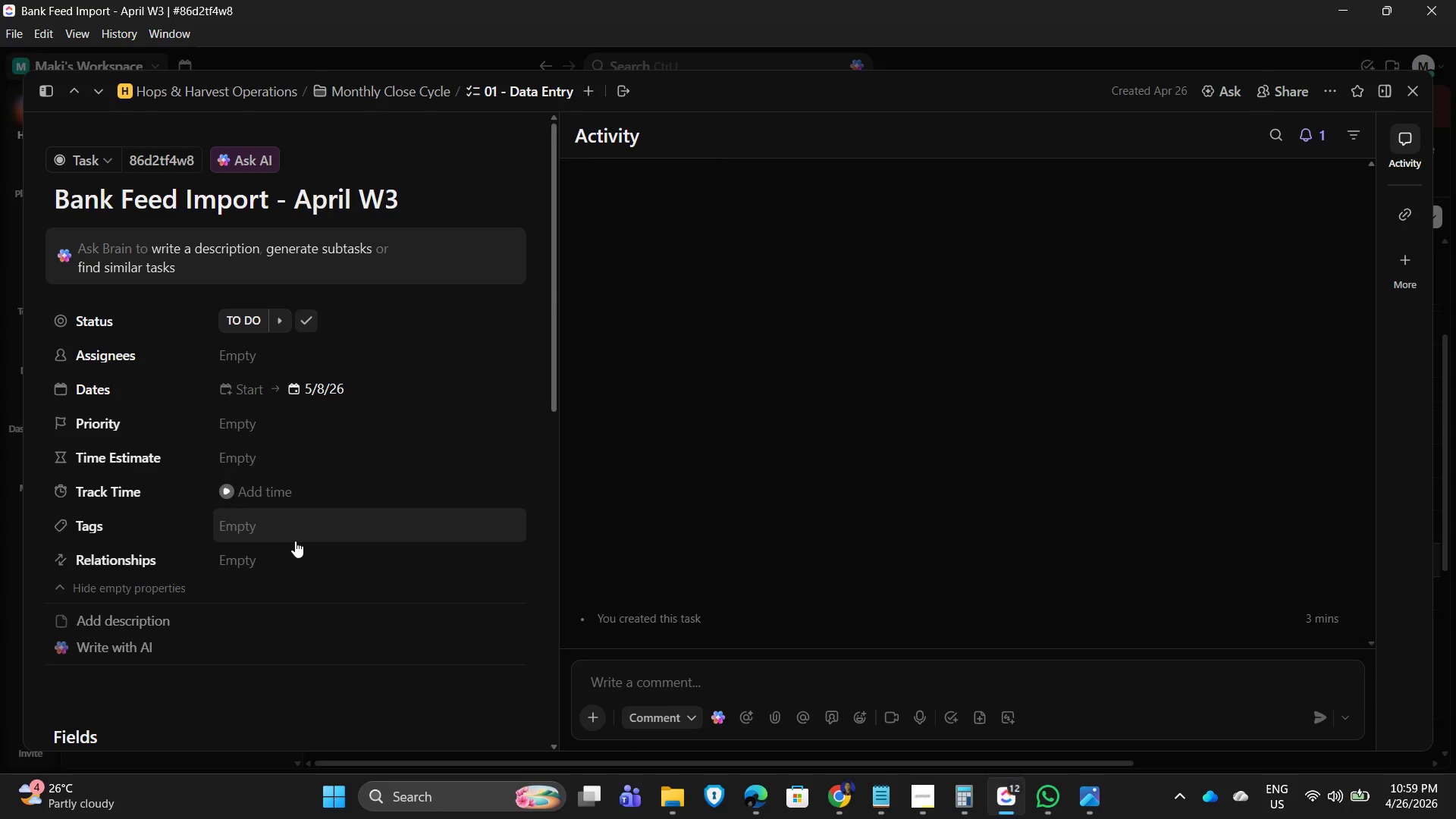 
scroll: coordinate [287, 553], scroll_direction: down, amount: 2.0
 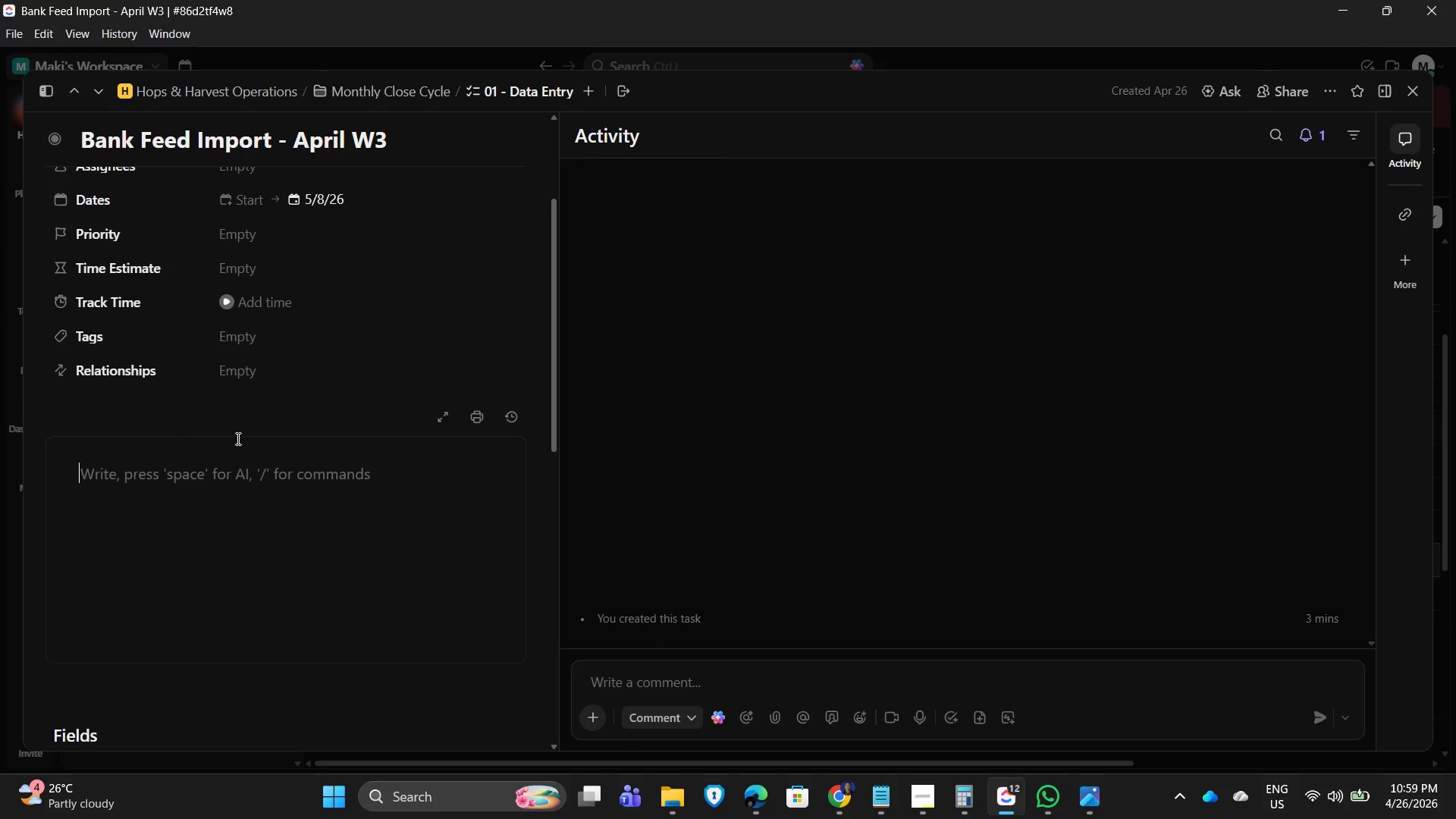 
left_click([150, 480])
 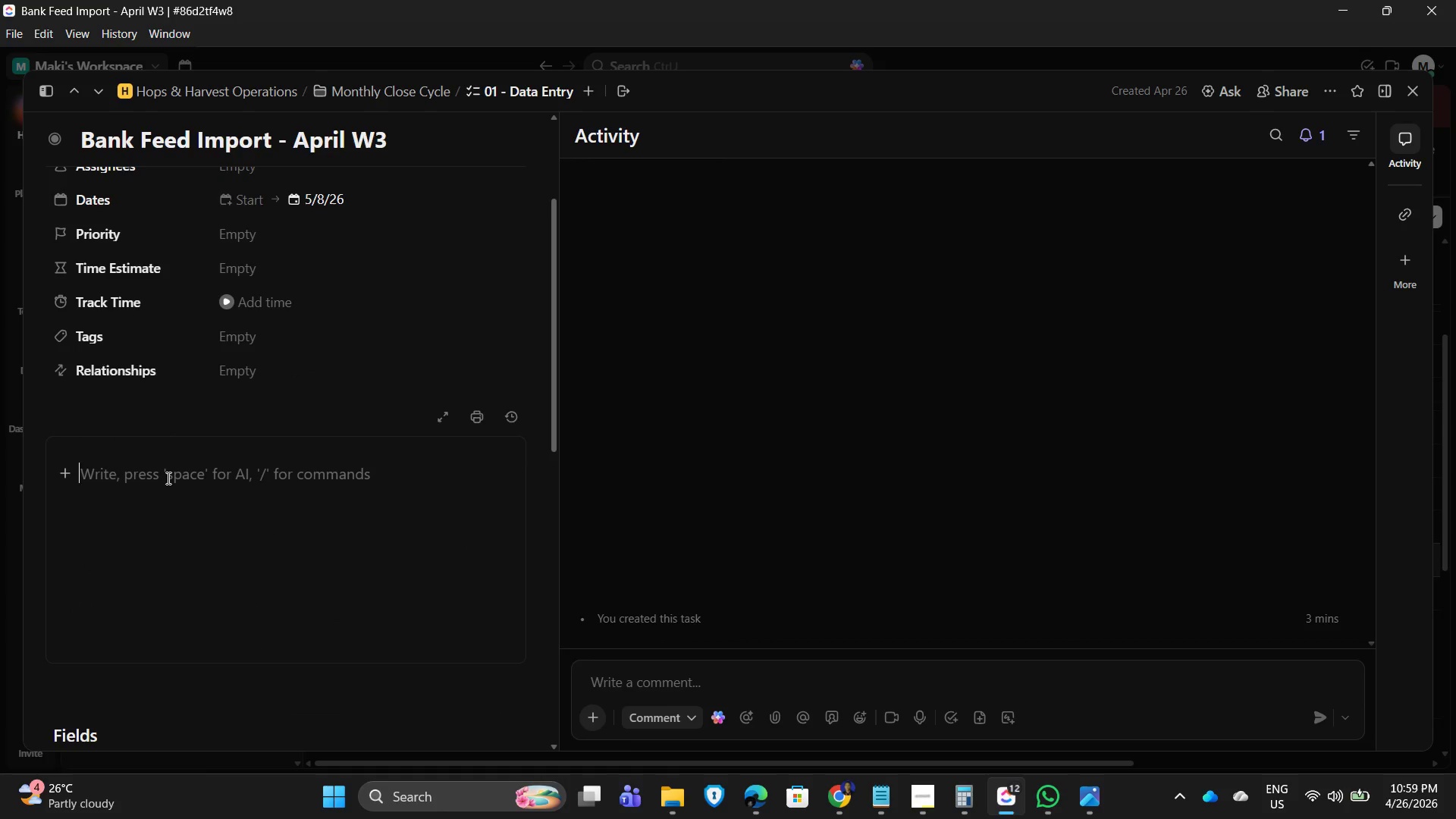 
type(Import bank data)
 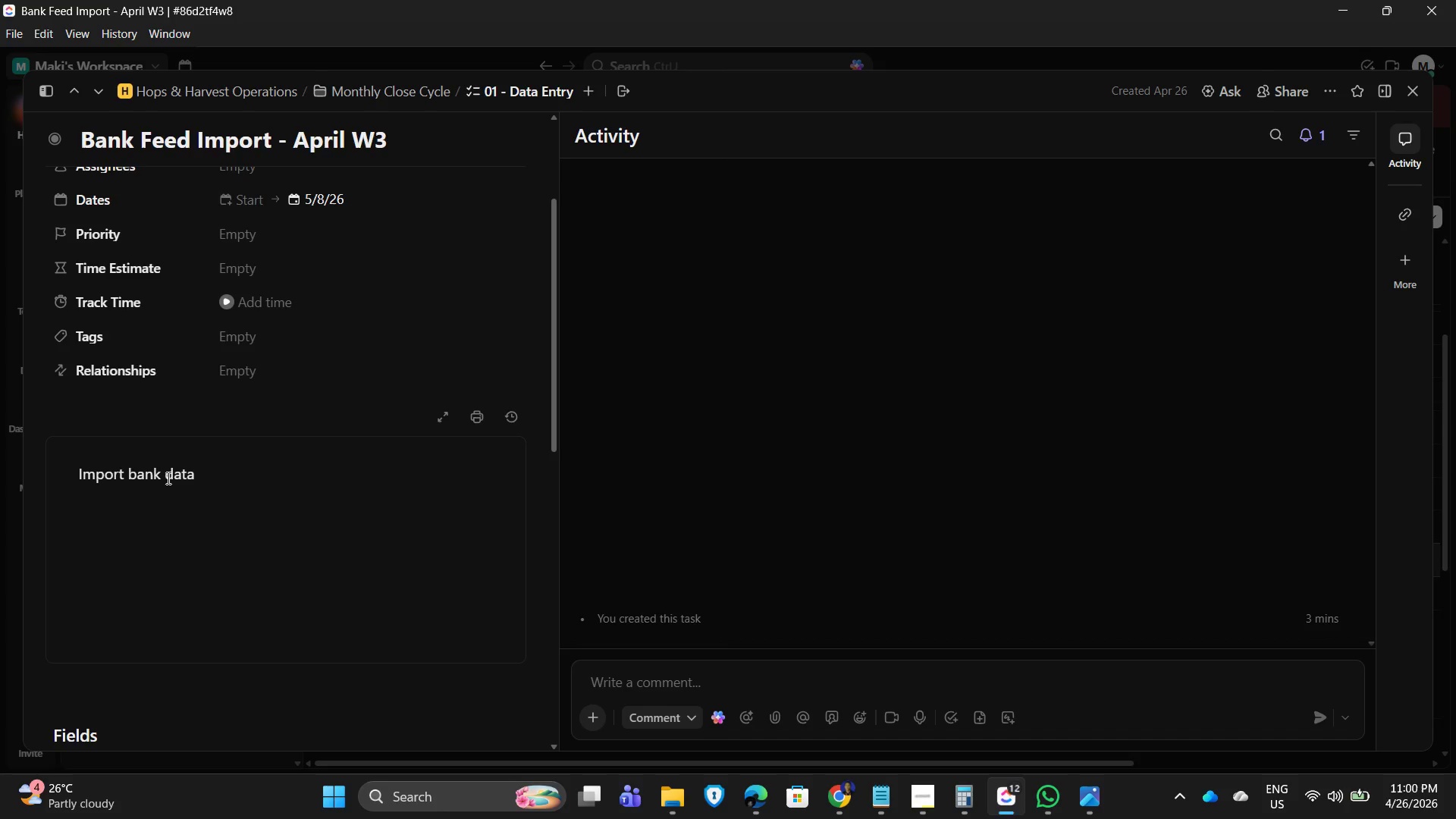 
key(Enter)
 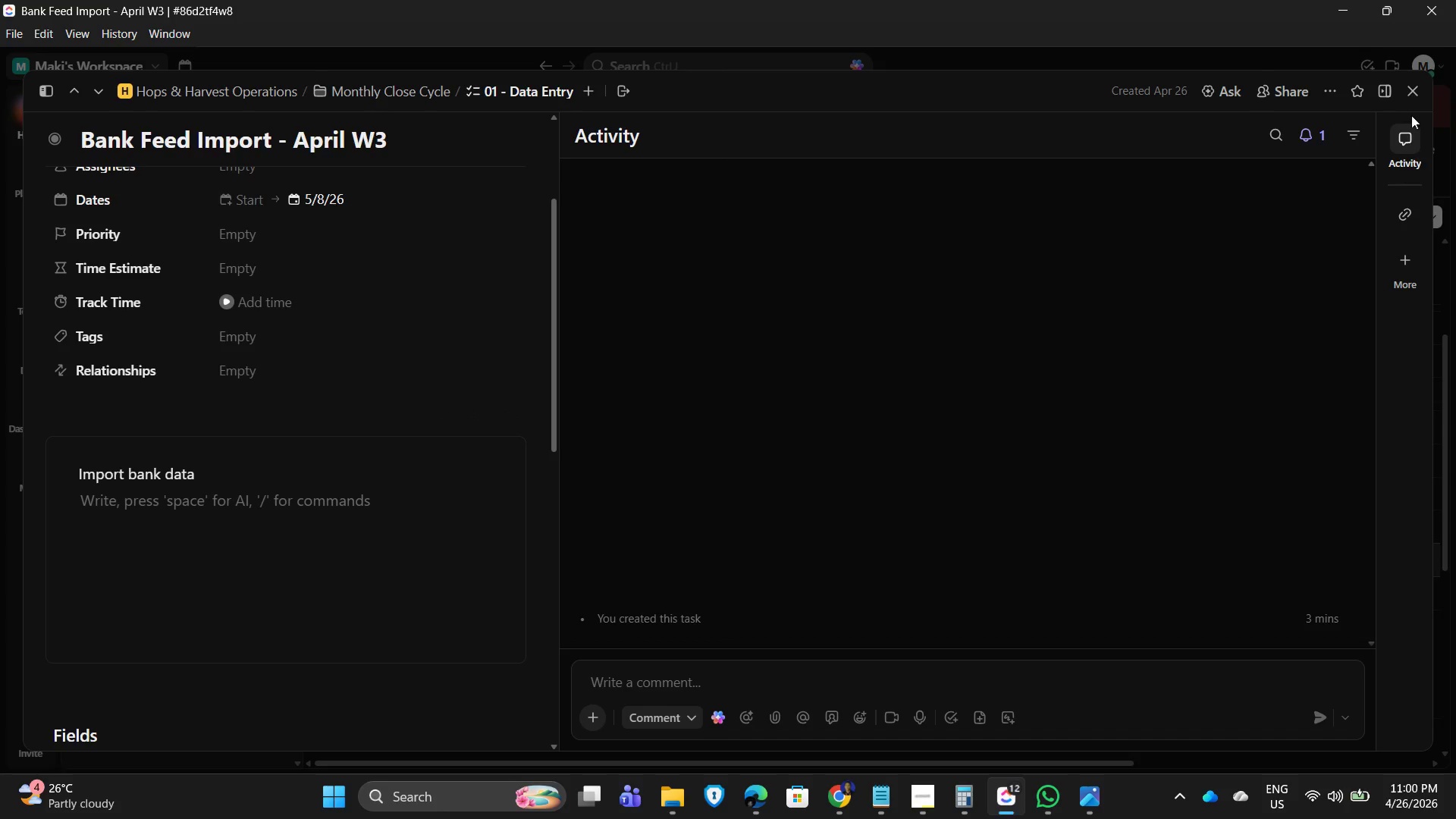 
left_click([1414, 88])
 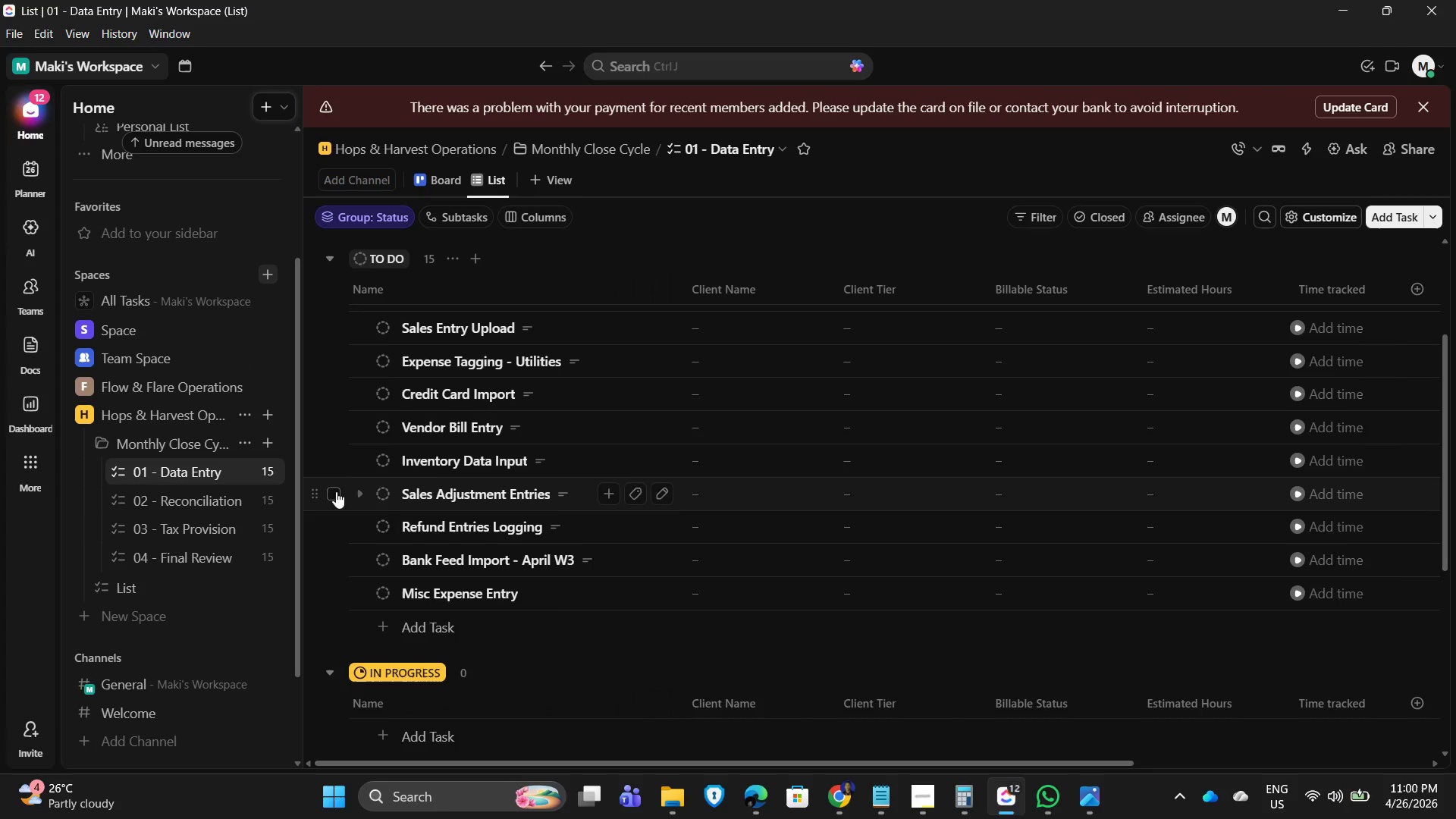 
left_click([486, 595])
 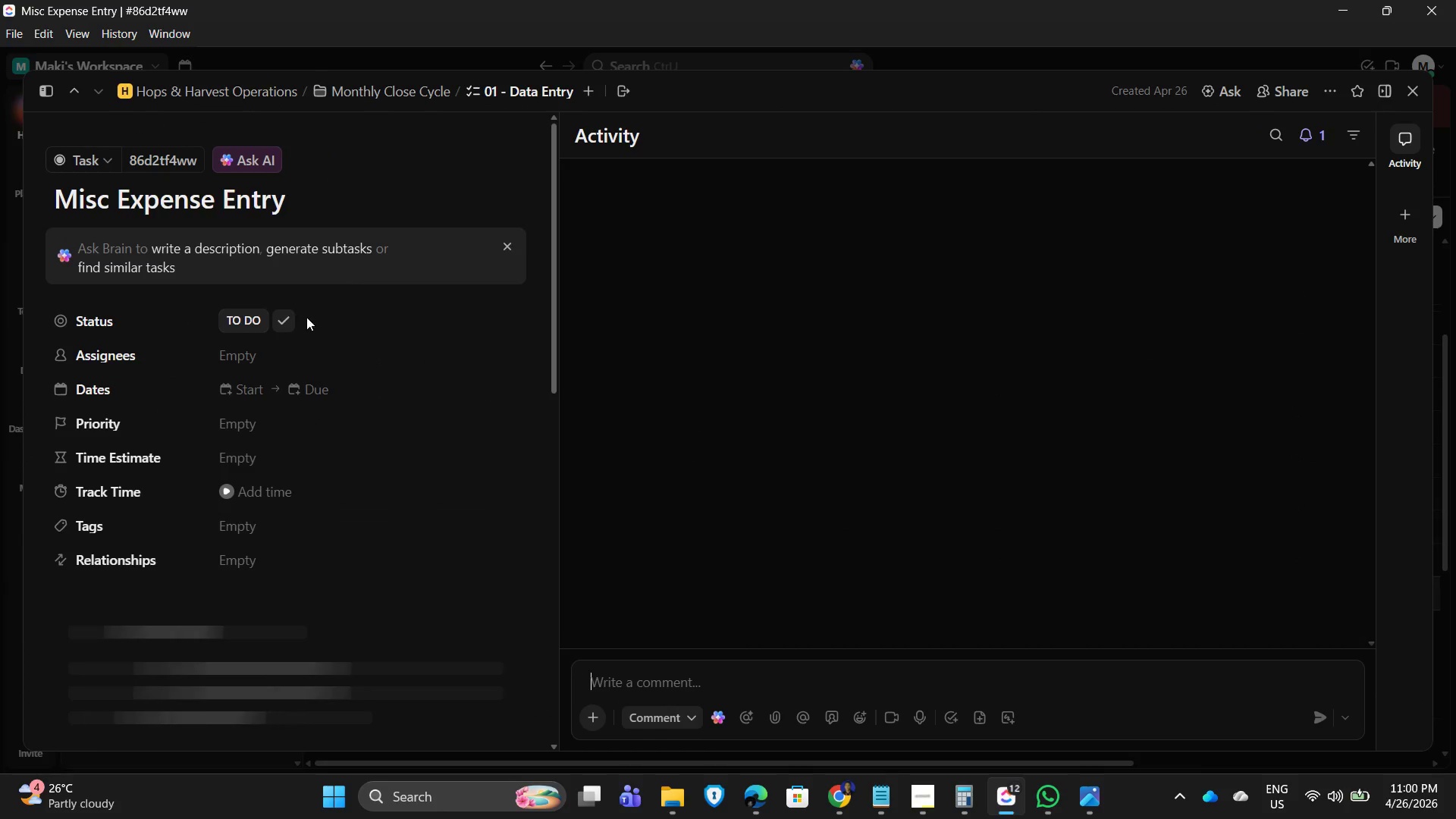 
left_click([318, 390])
 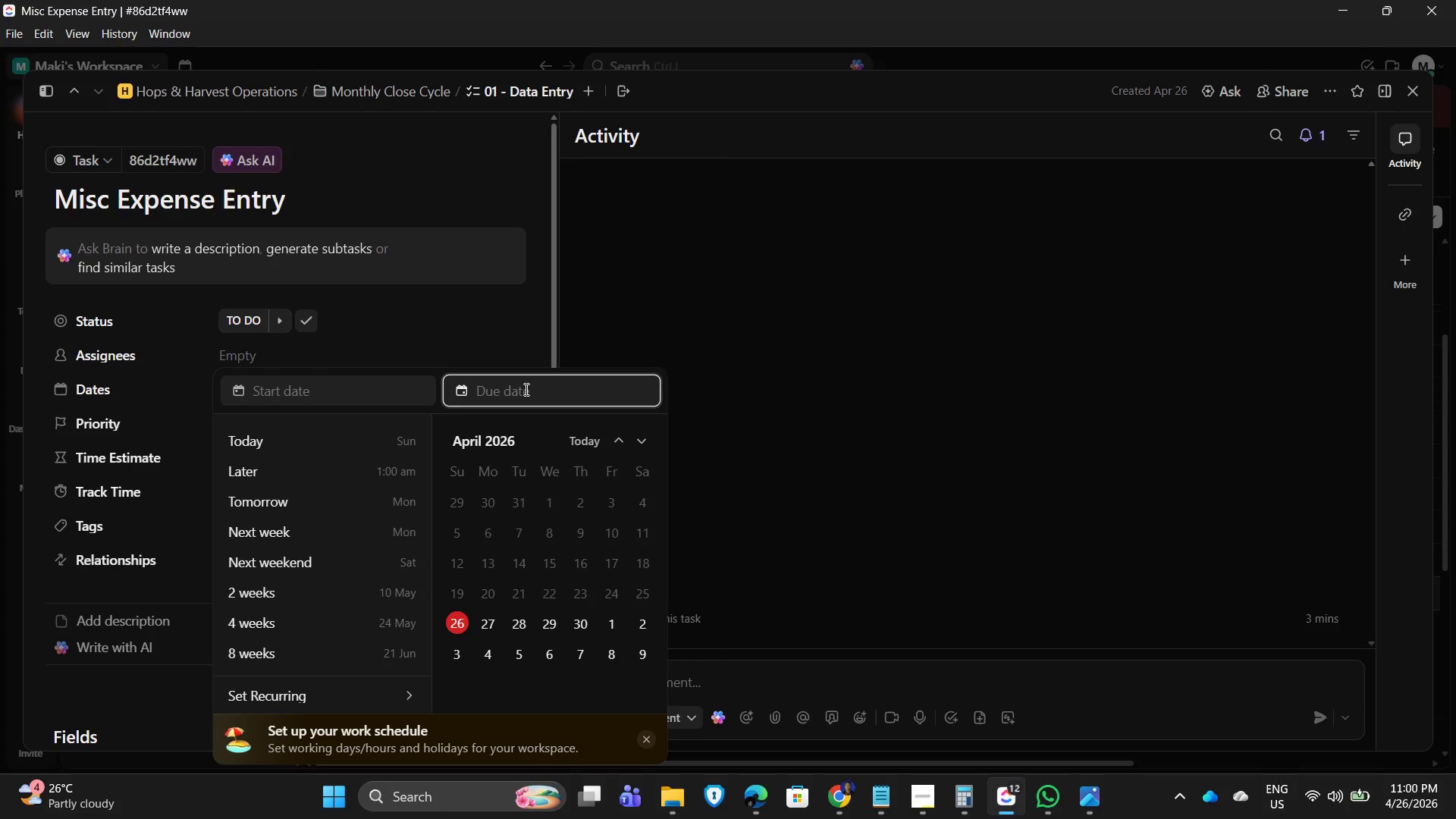 
wait(9.33)
 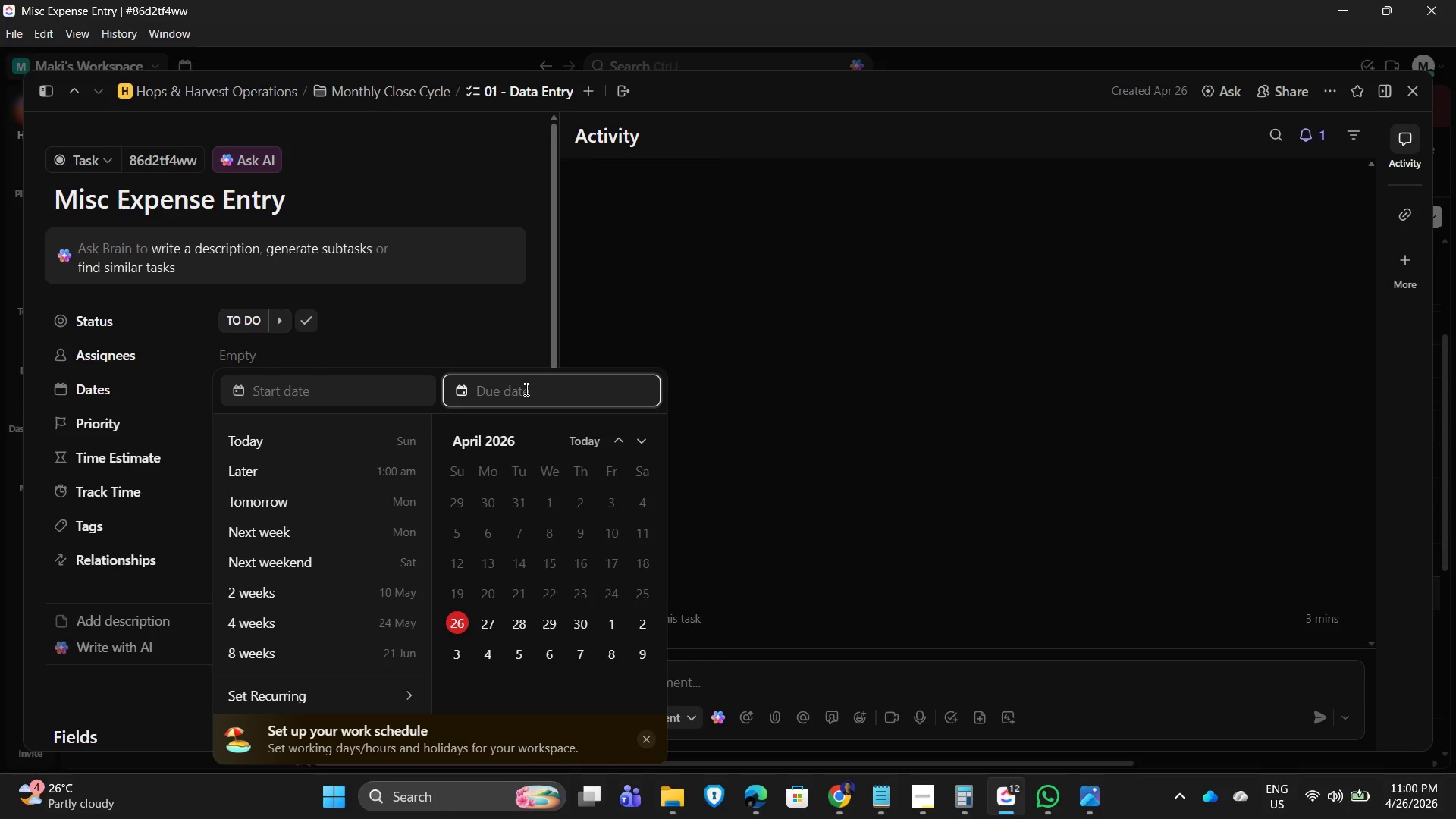 
left_click([450, 304])
 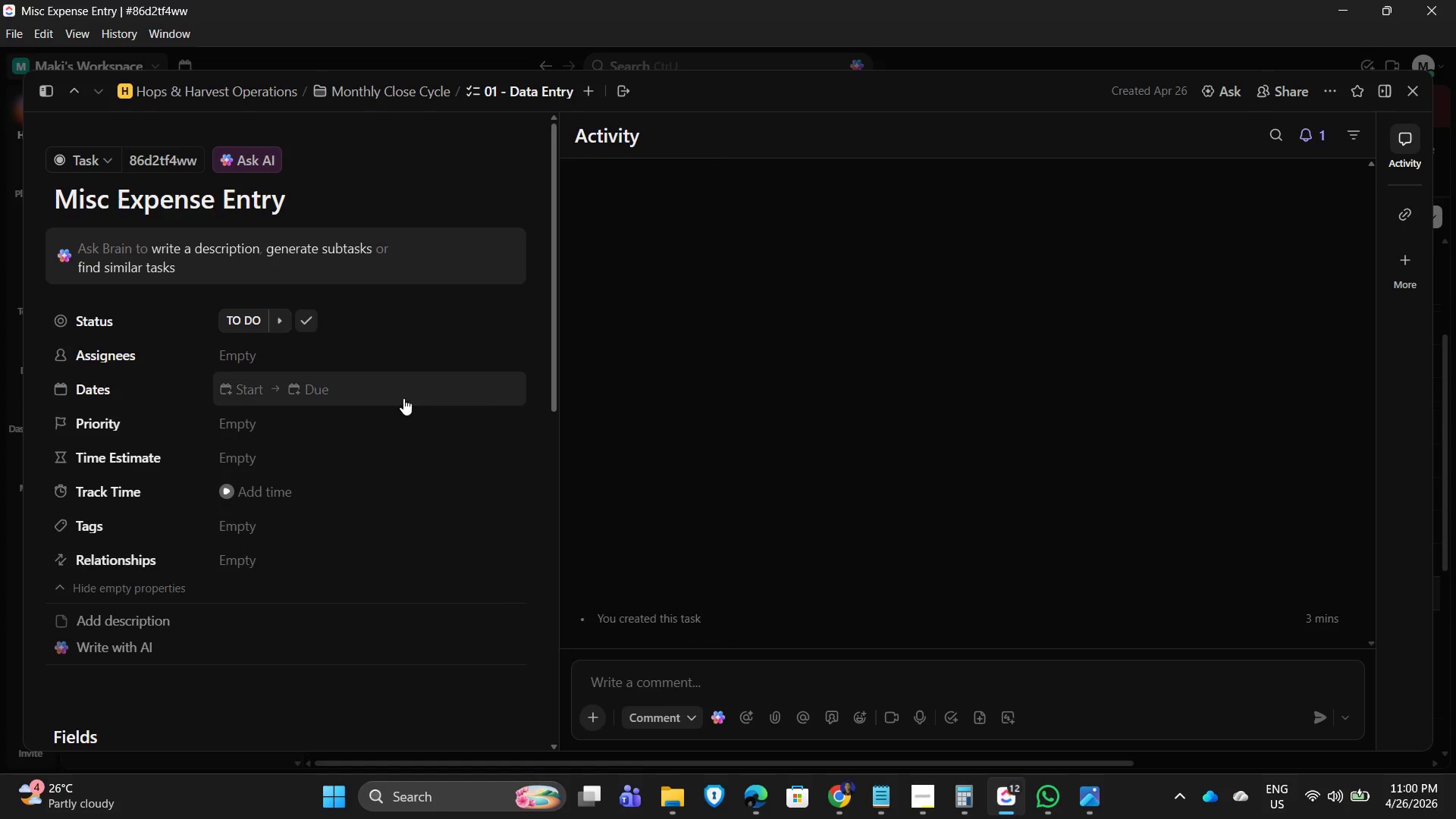 
left_click([351, 391])
 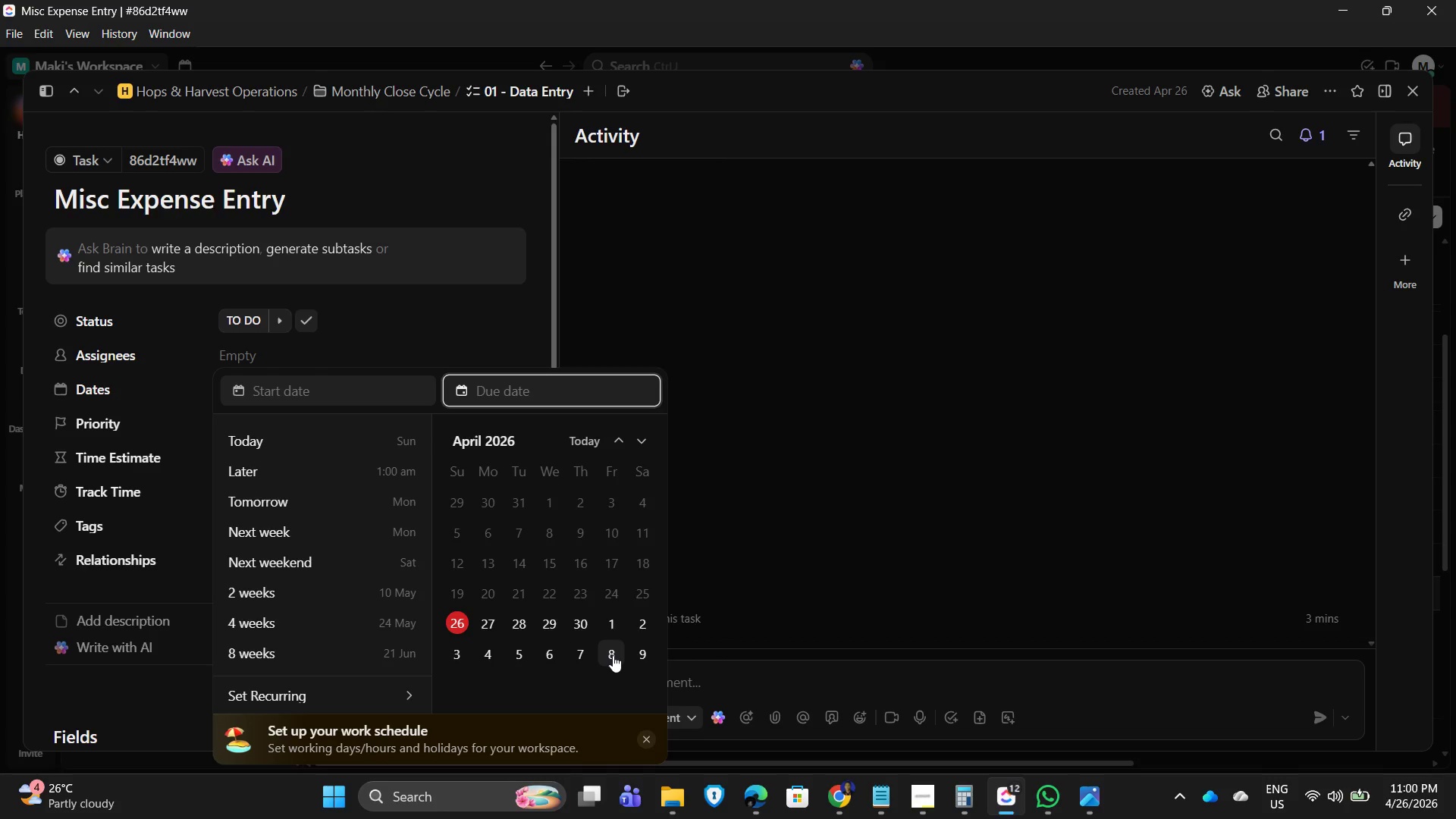 
left_click([613, 655])
 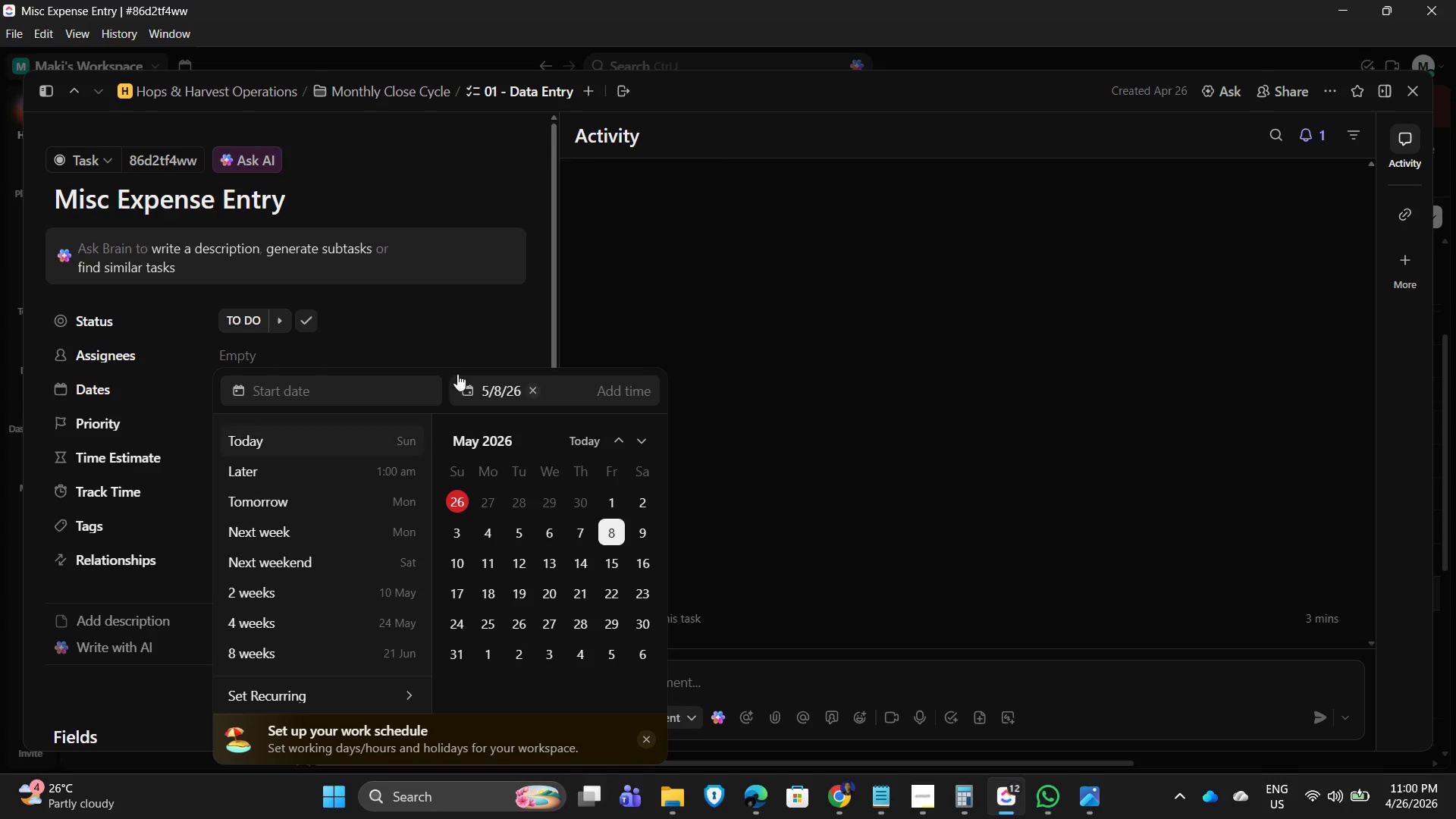 
left_click([481, 347])
 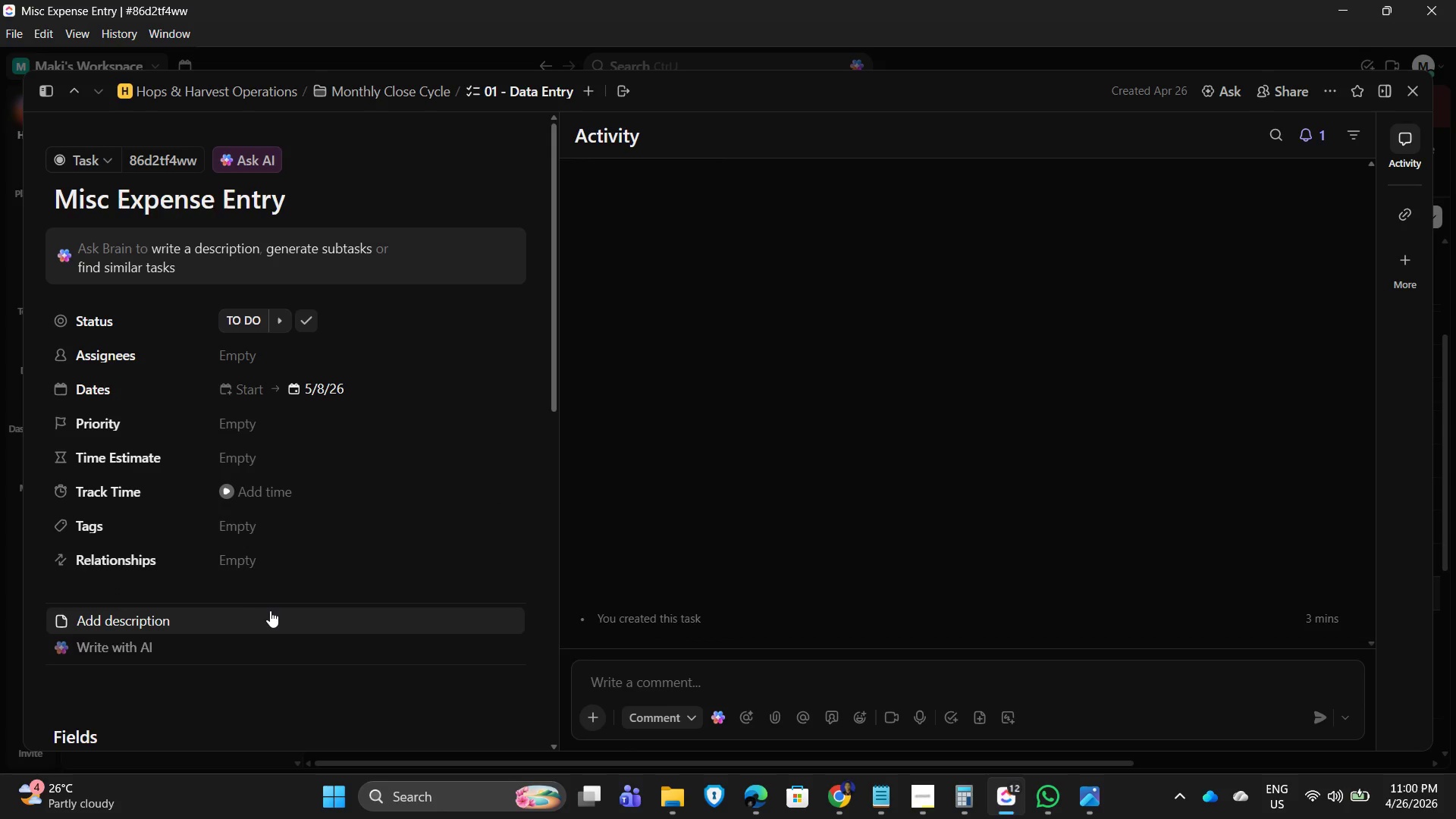 
left_click([256, 619])
 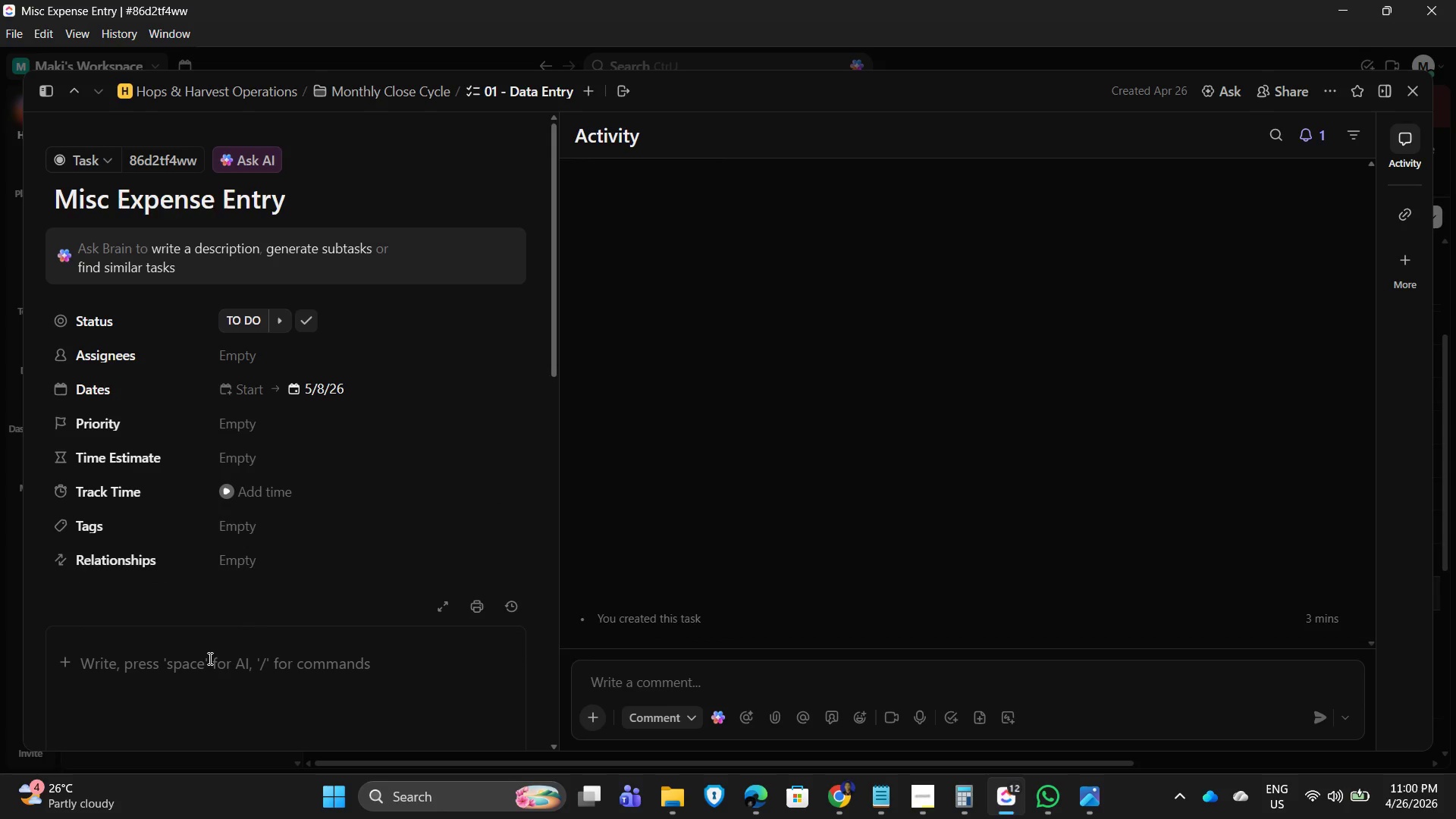 
left_click([209, 658])
 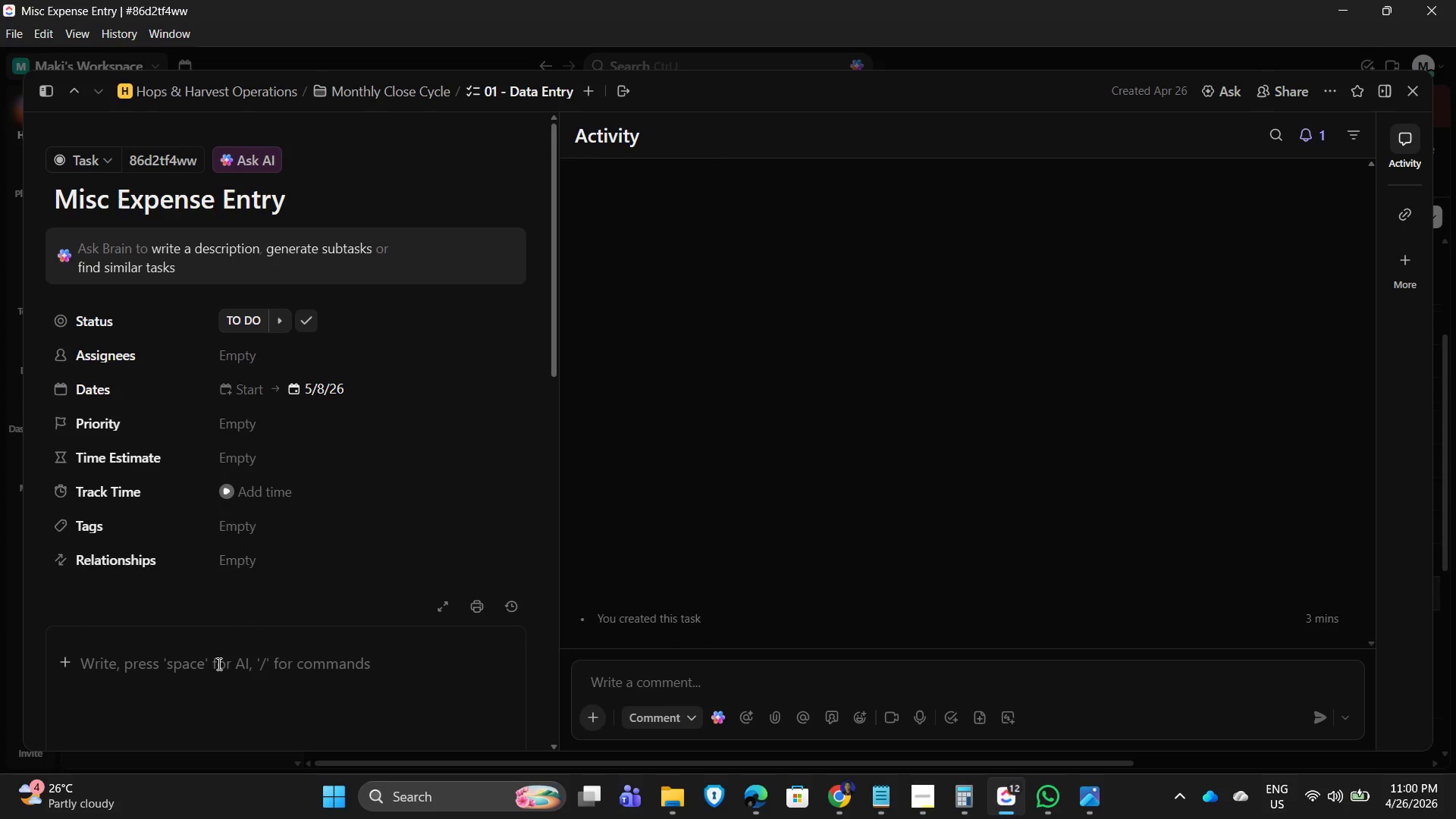 
type(Encode uncategorized bank)
key(Backspace)
key(Backspace)
key(Backspace)
key(Backspace)
type(expenses)
 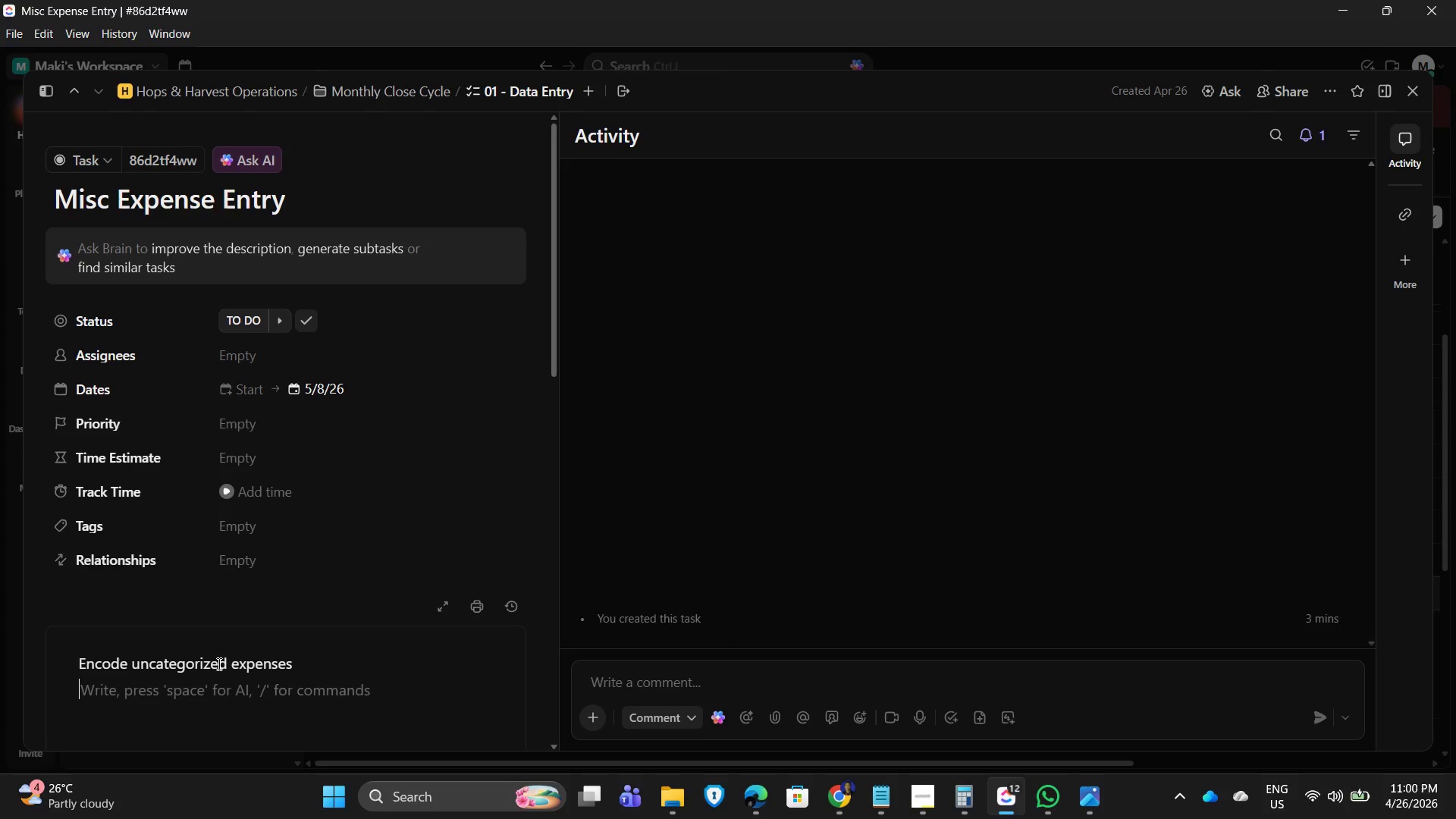 
key(Enter)
 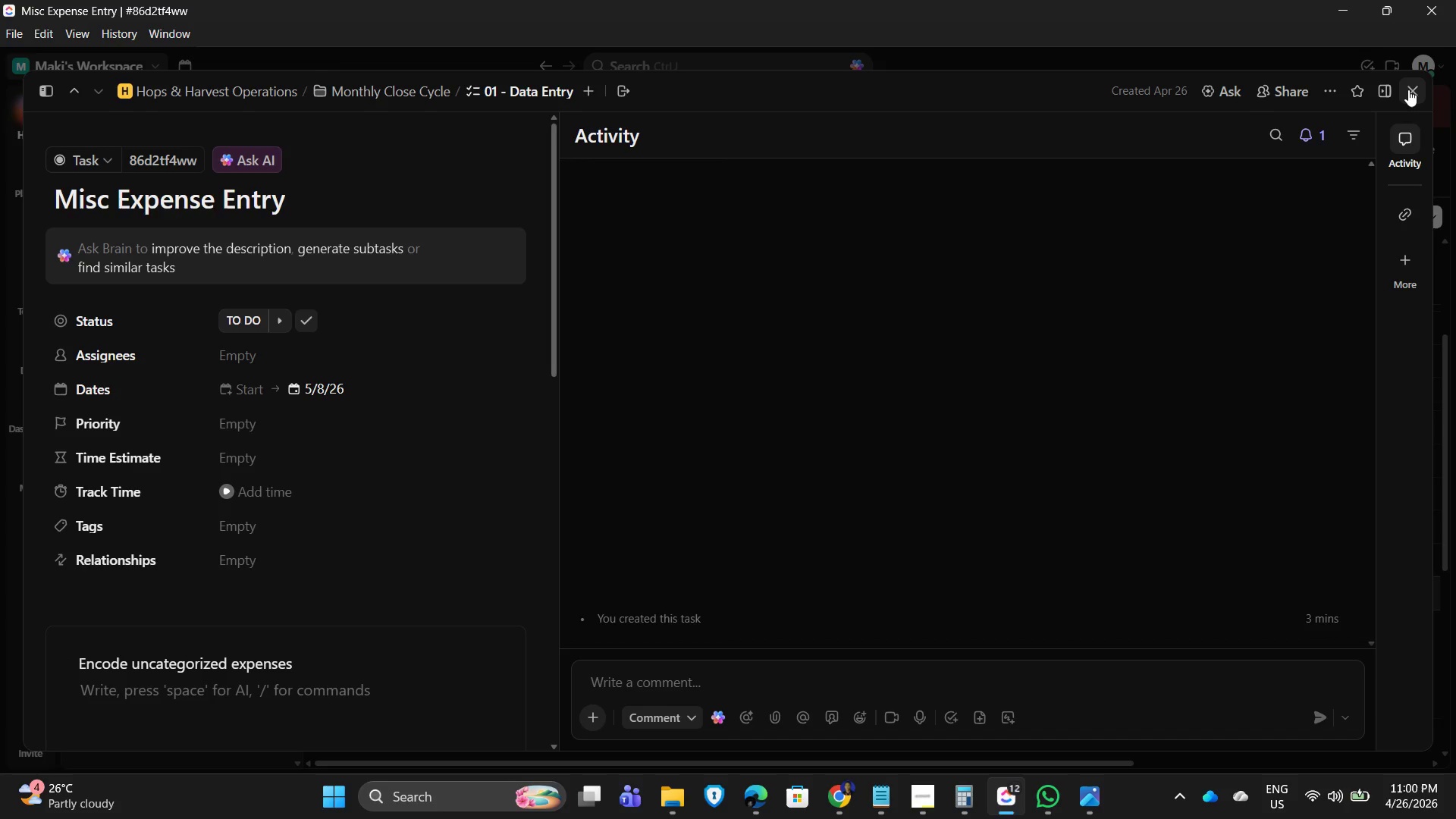 
left_click([1408, 89])
 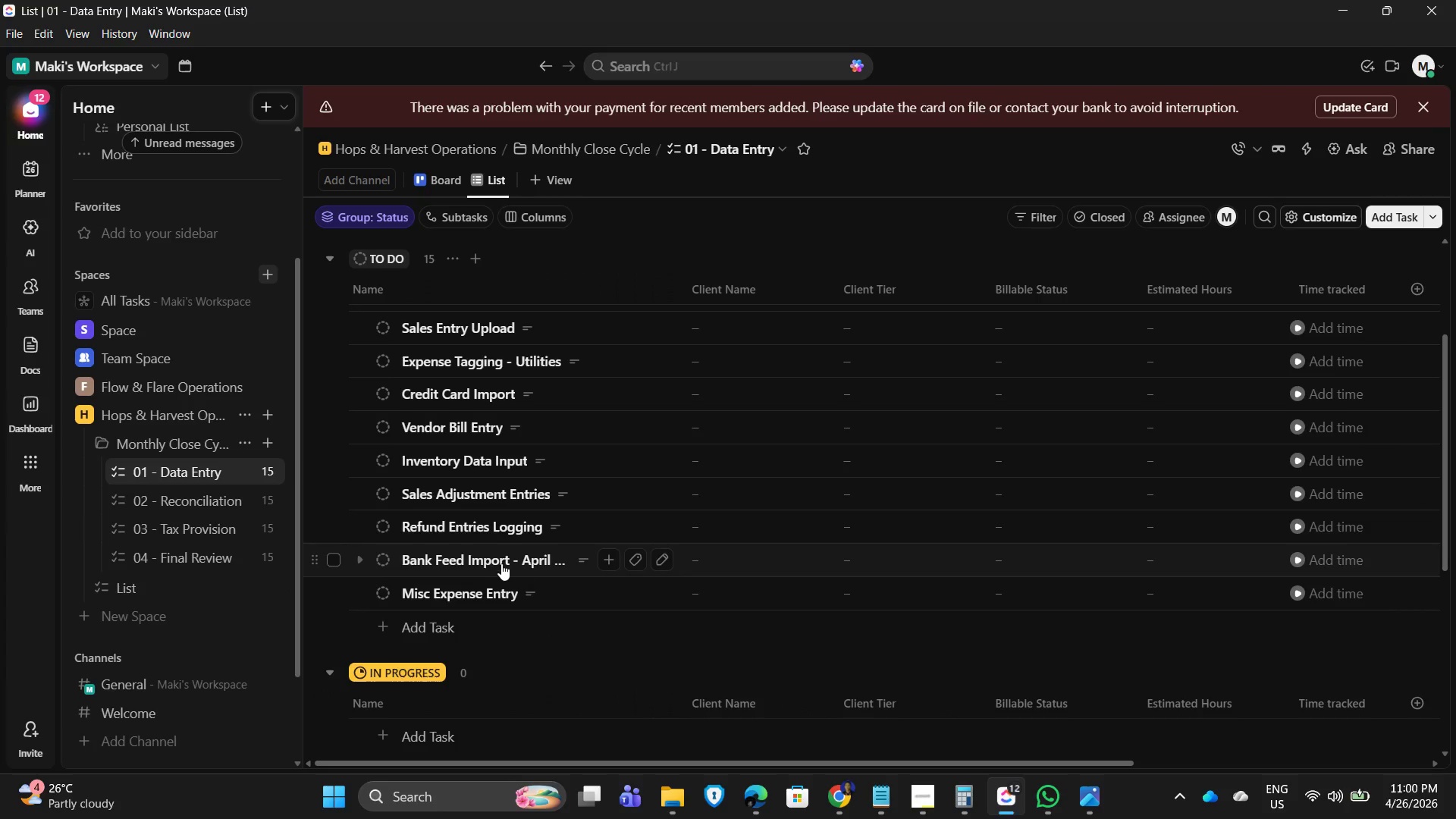 
left_click([499, 561])
 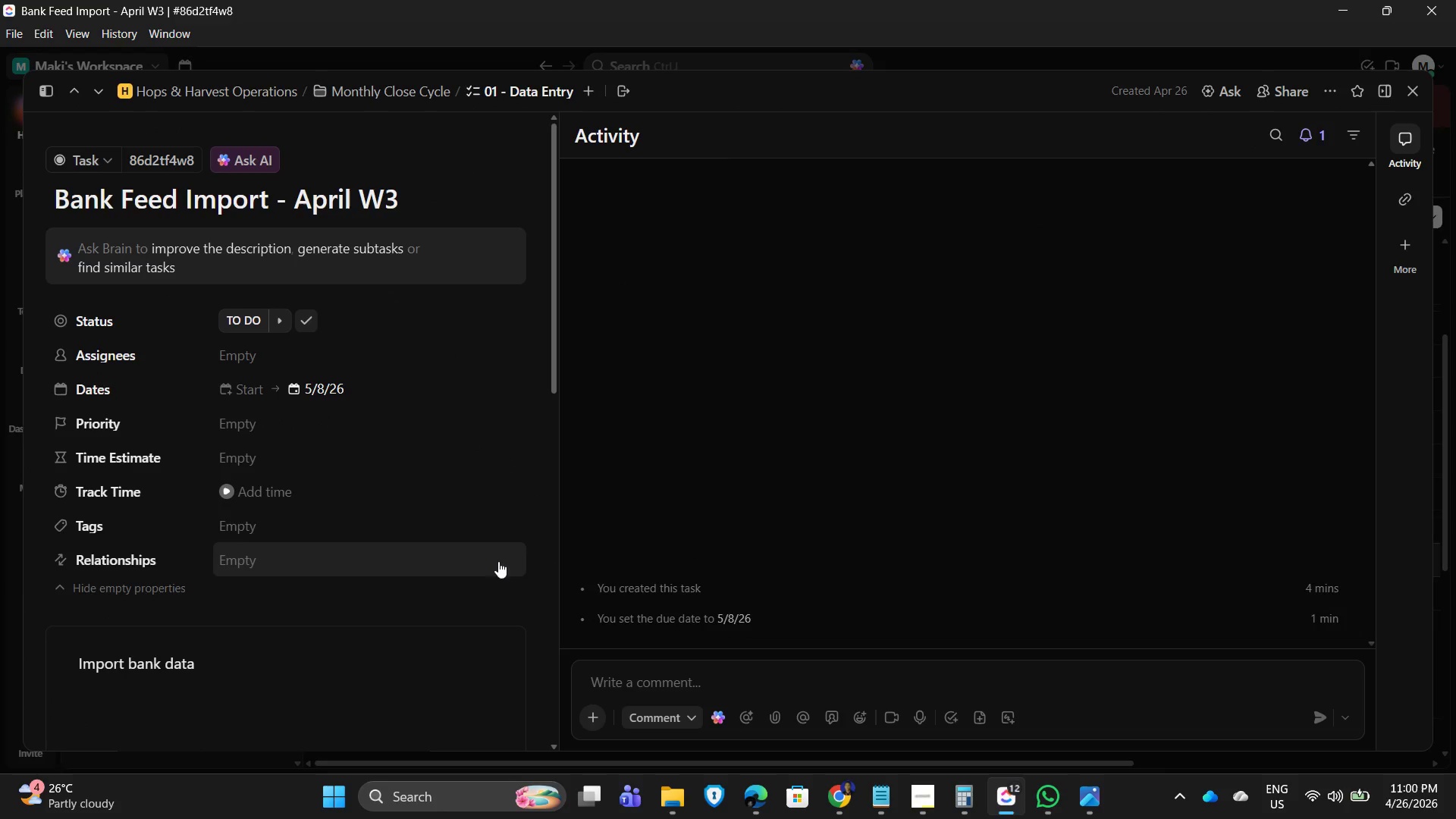 
left_click([324, 384])
 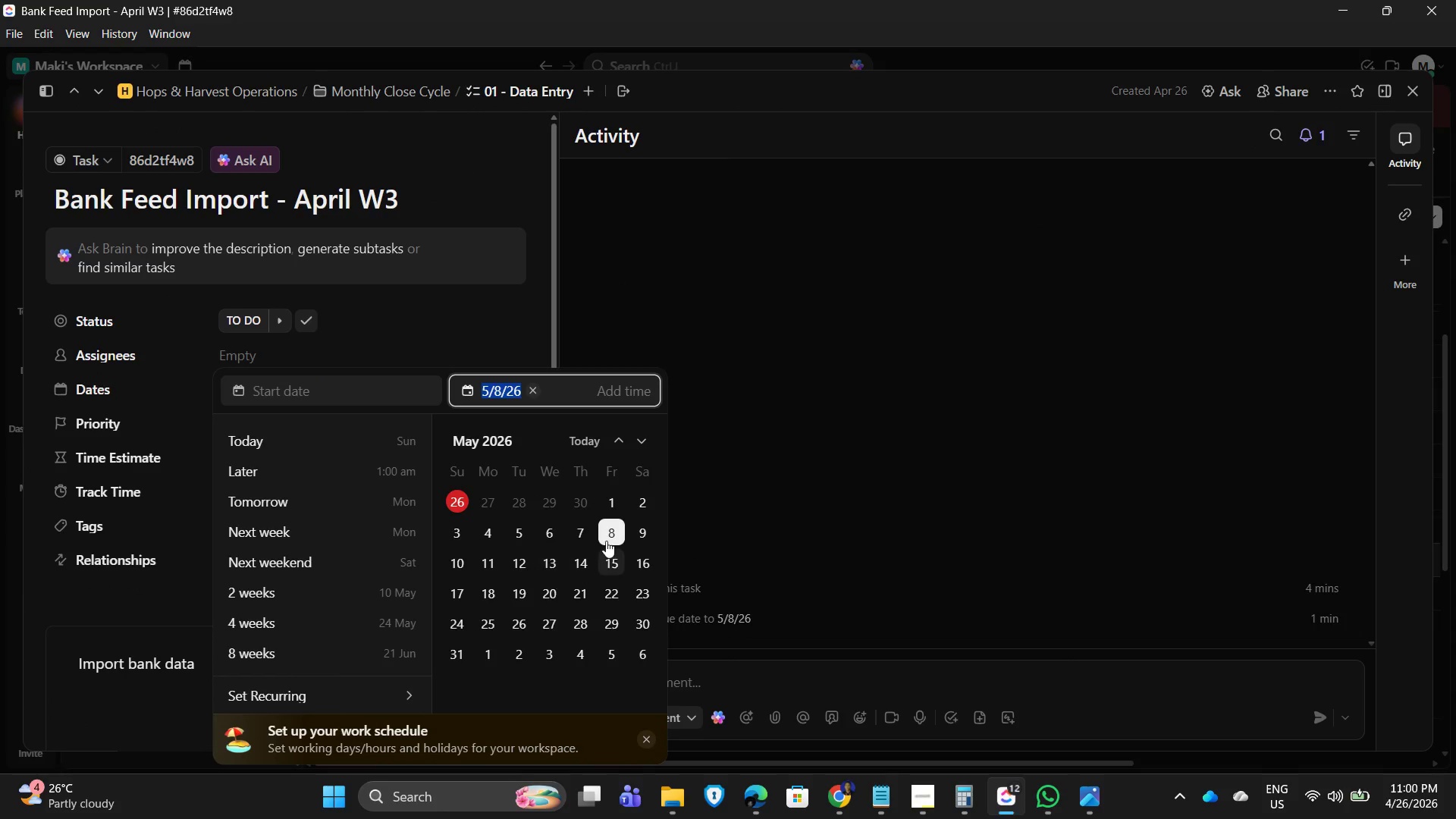 
left_click([584, 532])
 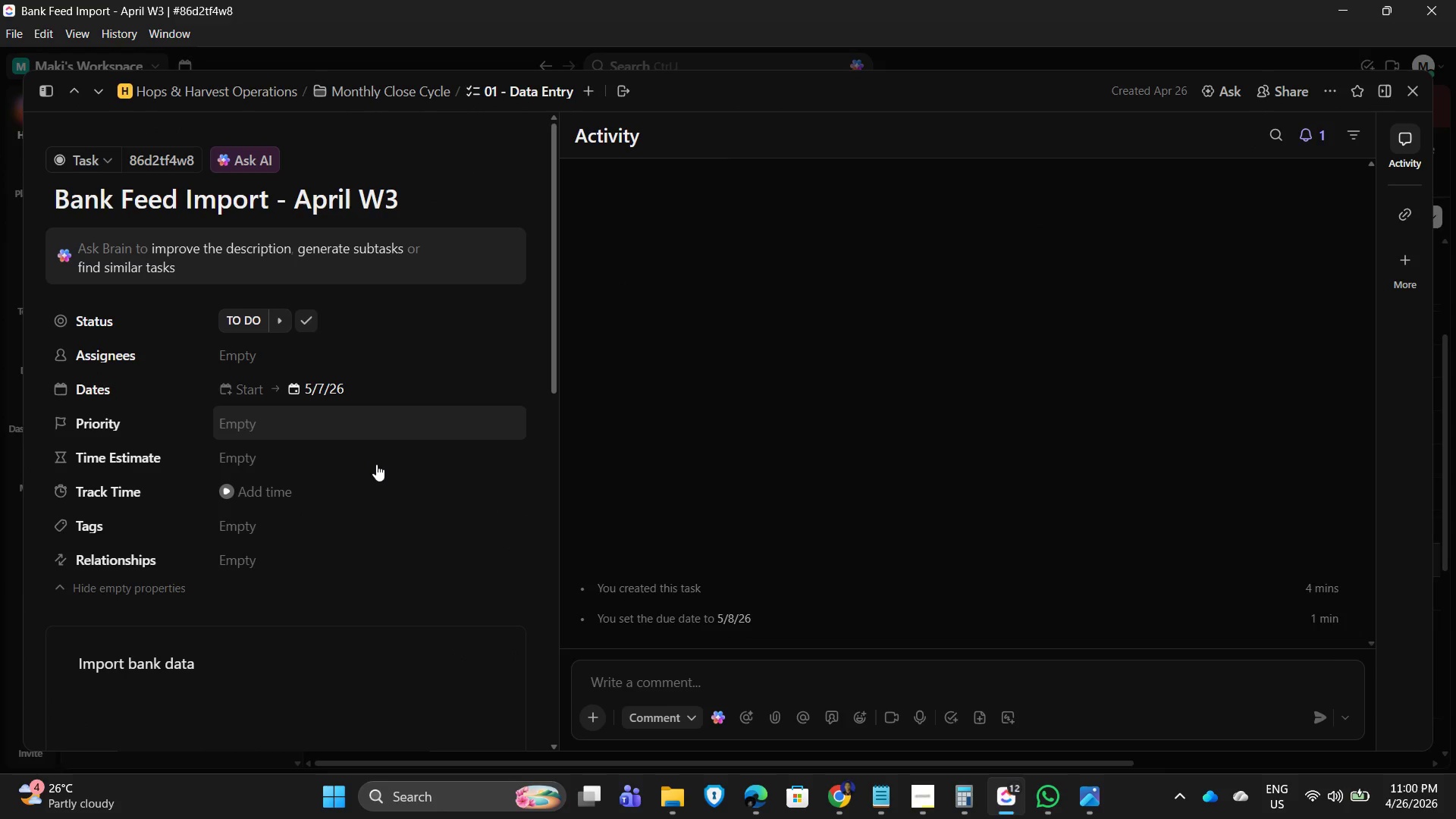 
scroll: coordinate [374, 551], scroll_direction: down, amount: 4.0
 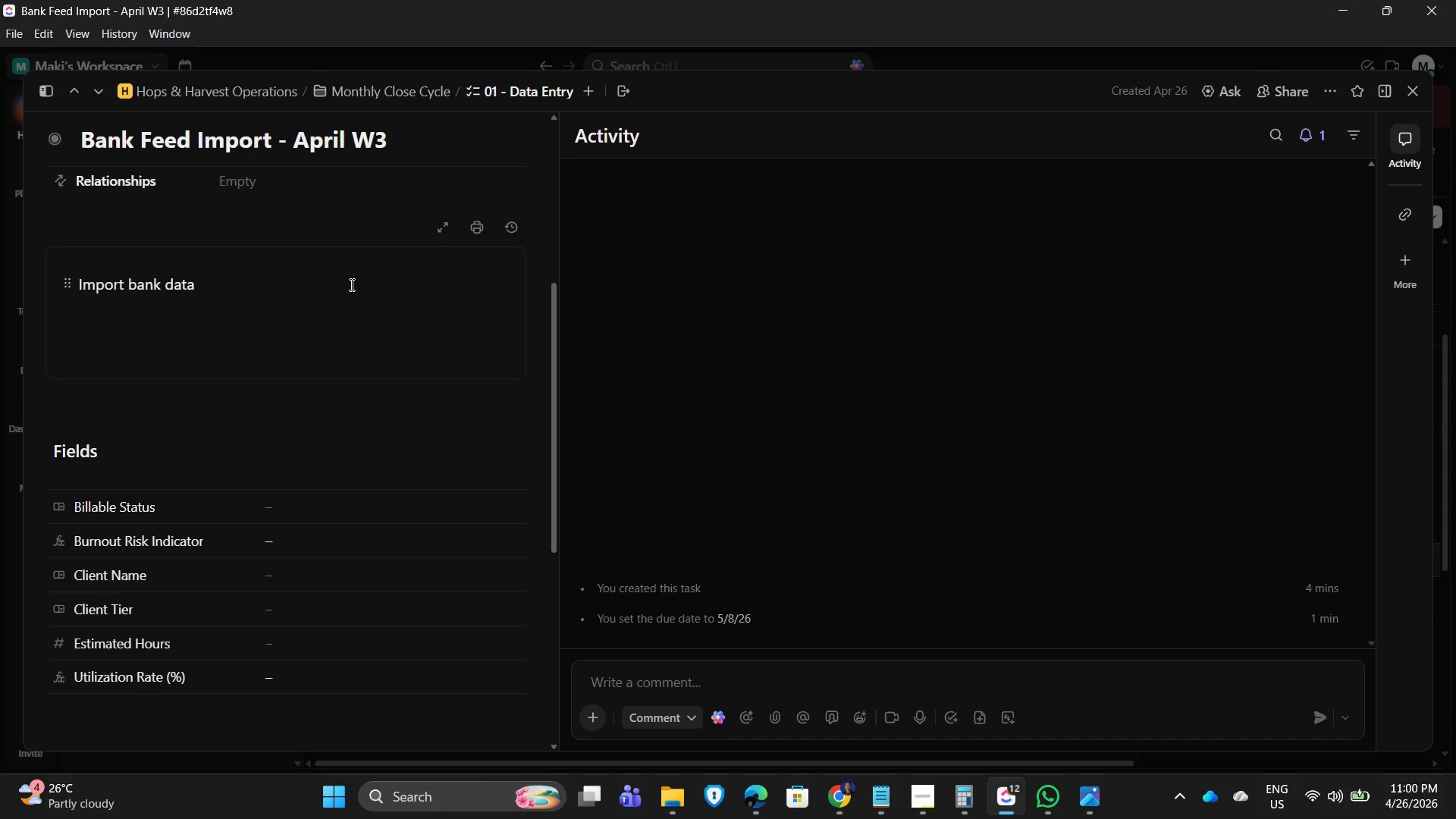 
scroll: coordinate [698, 324], scroll_direction: up, amount: 2.0
 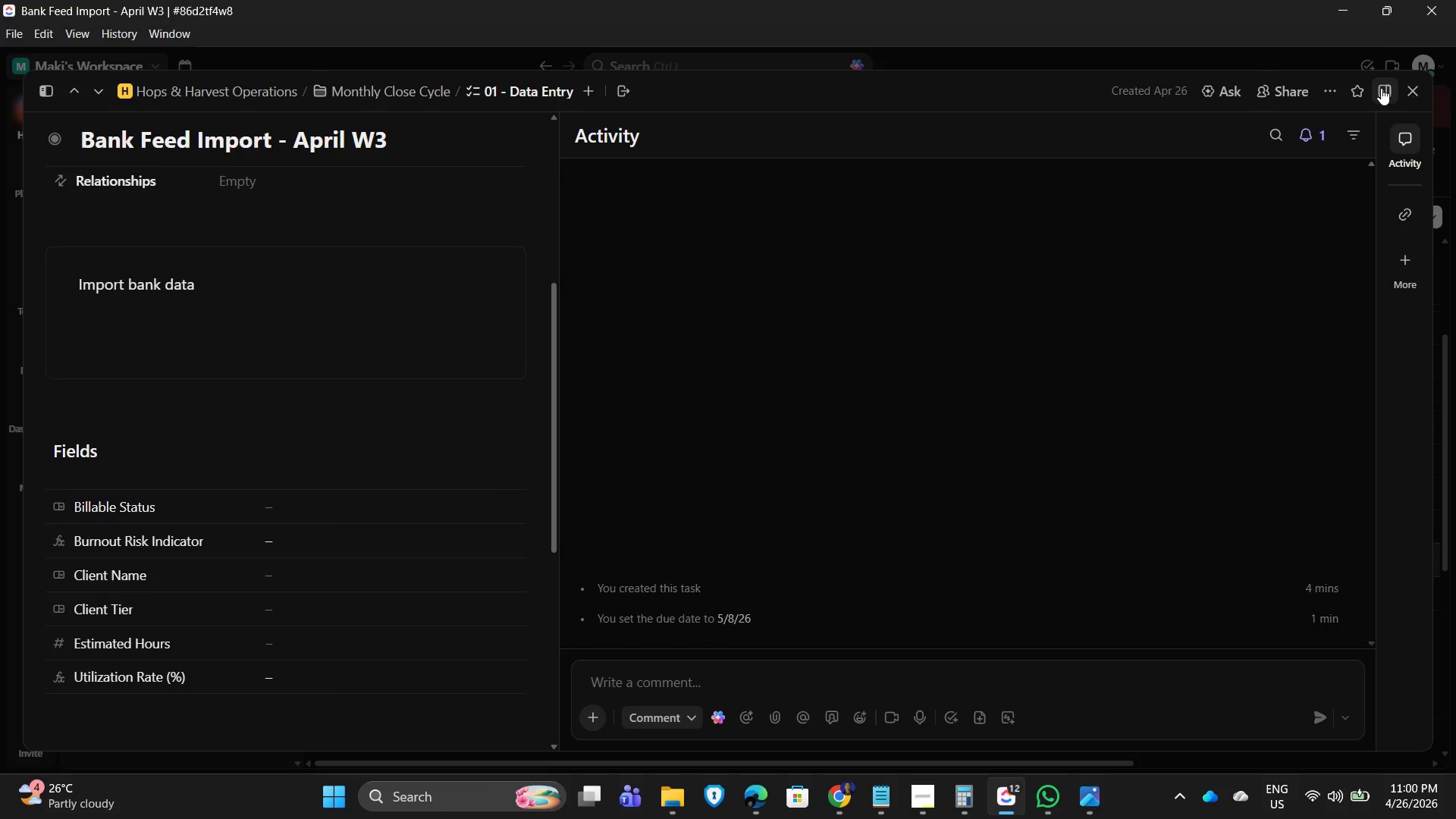 
left_click([1411, 86])
 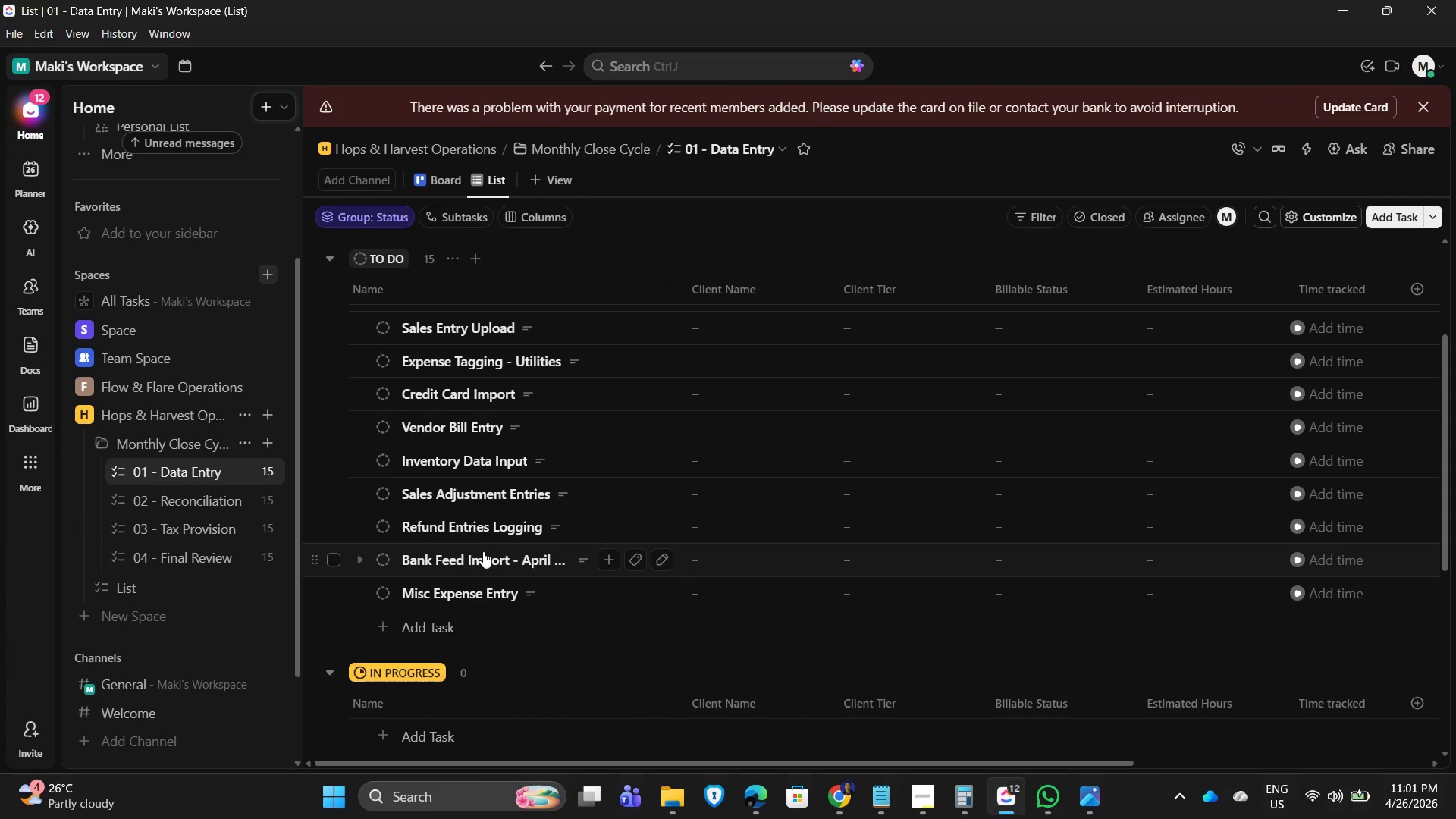 
left_click([477, 533])
 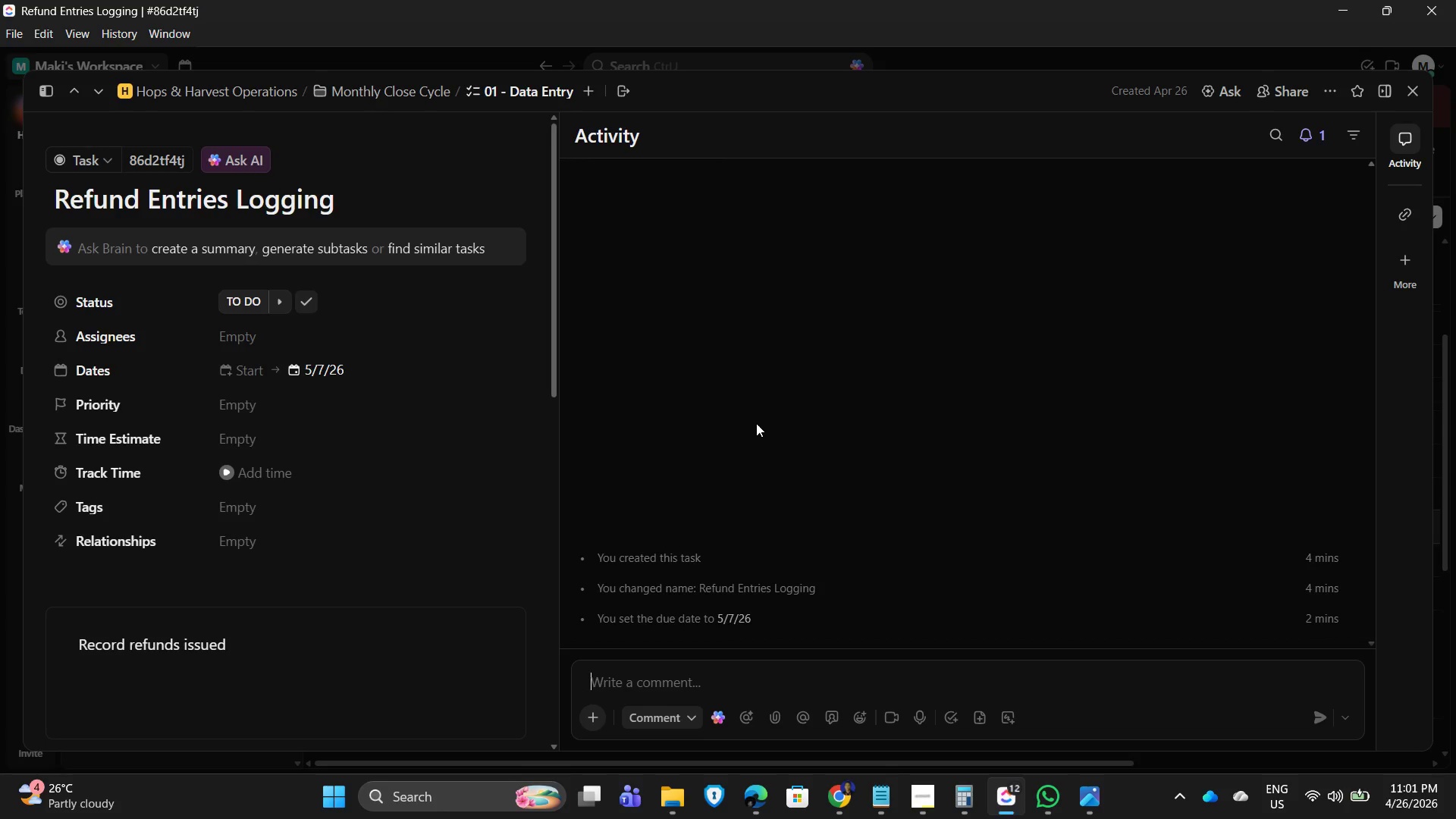 
wait(7.95)
 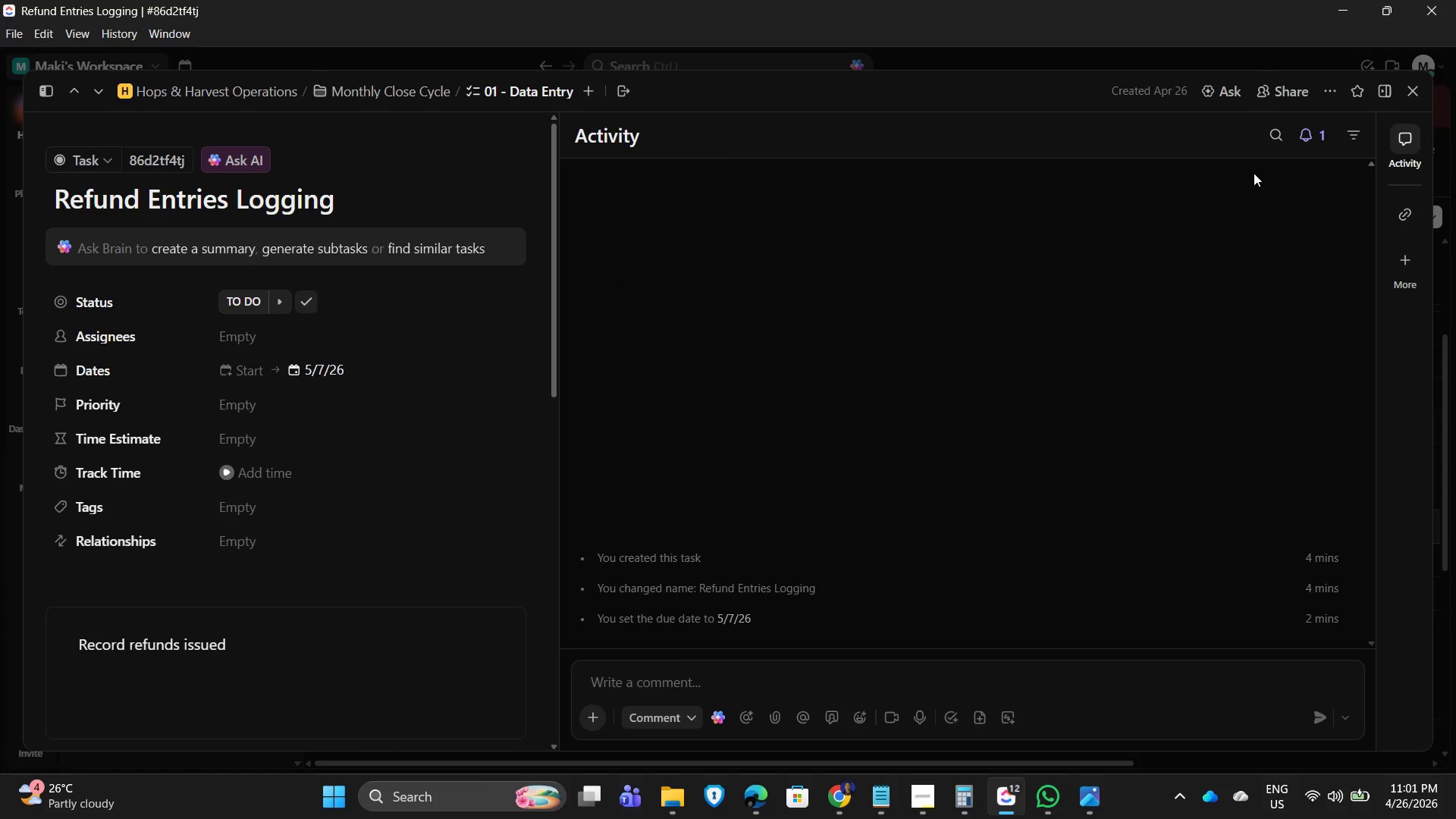 
left_click([1414, 93])
 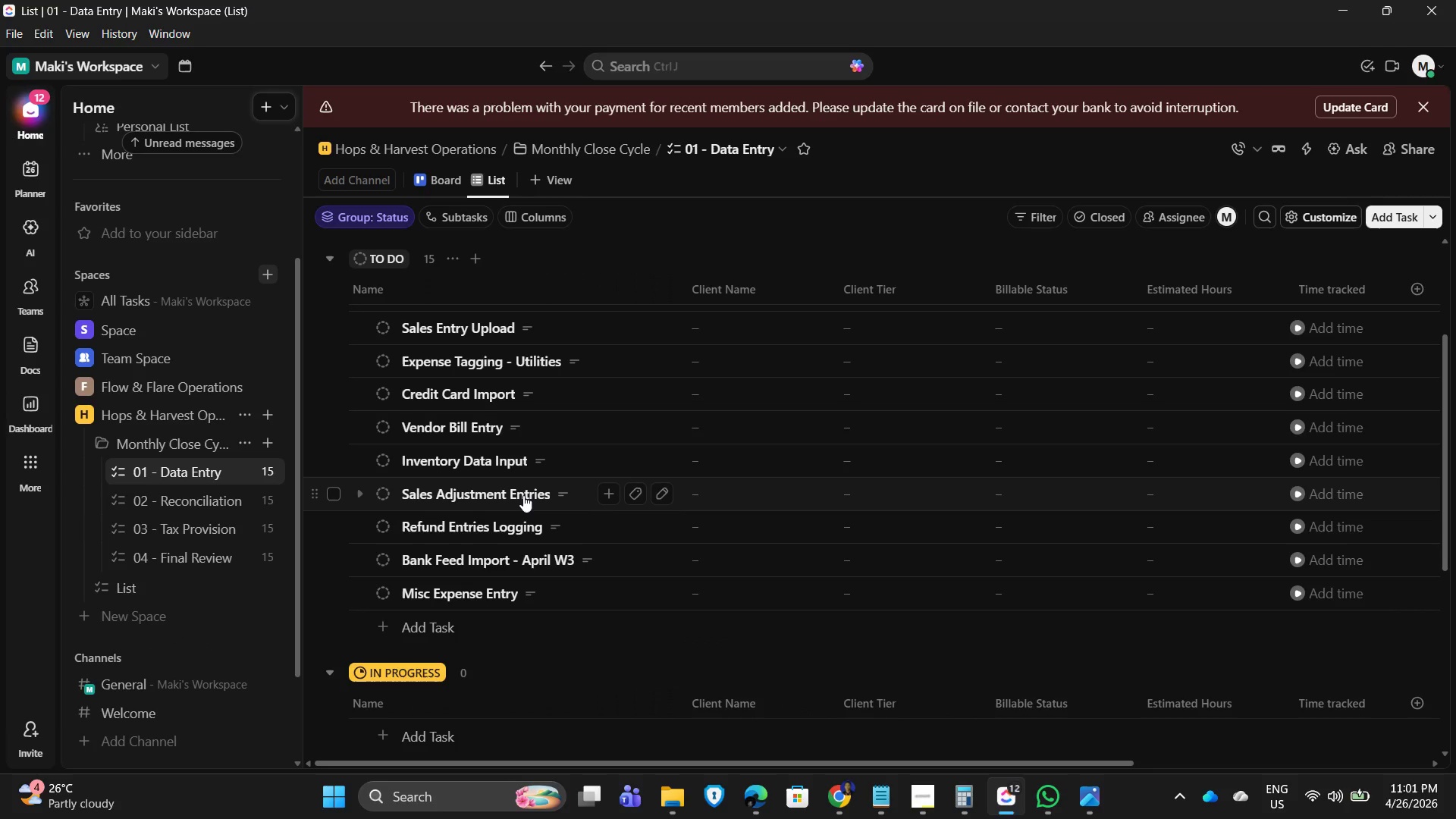 
left_click([523, 495])
 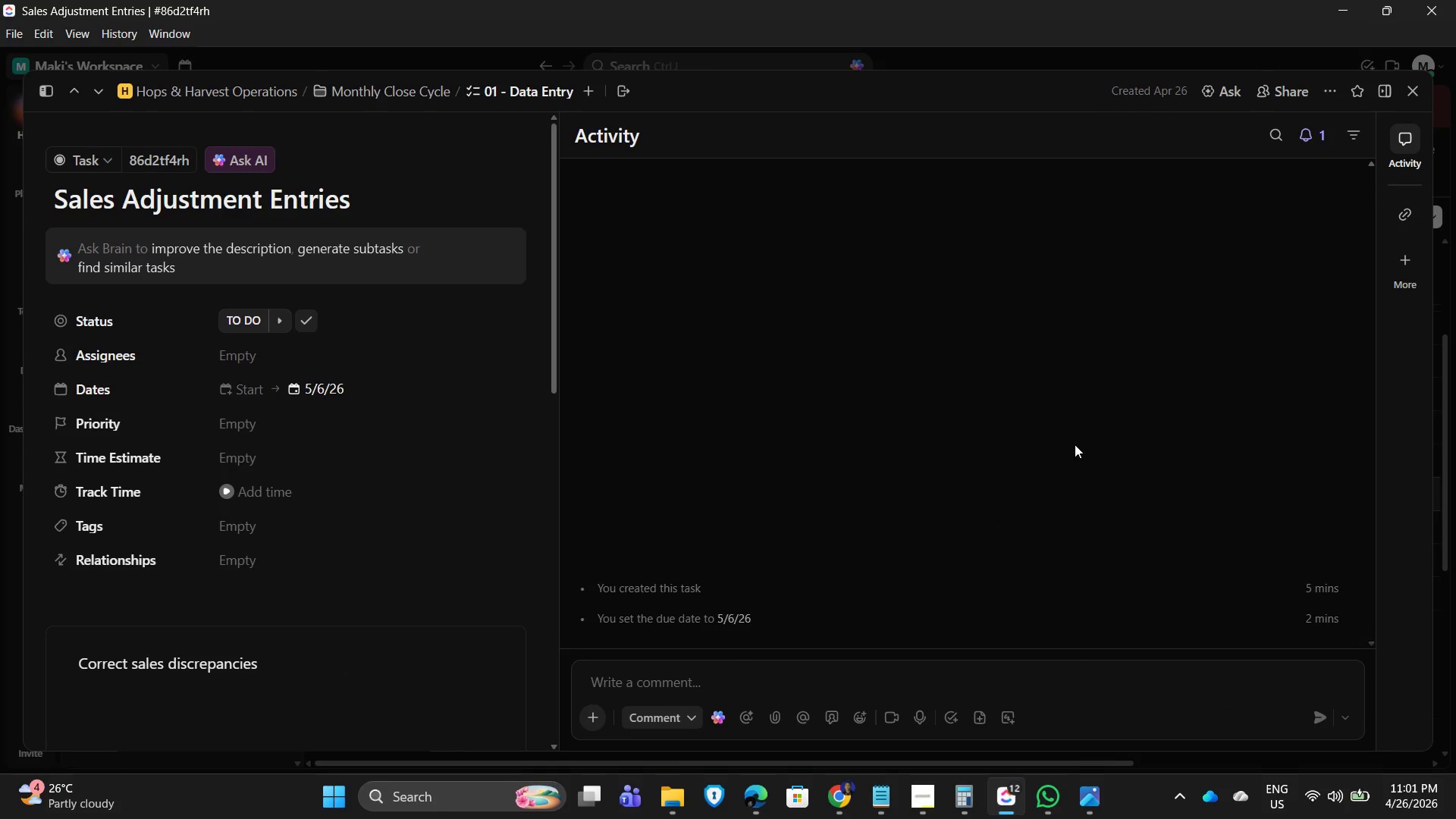 
wait(5.02)
 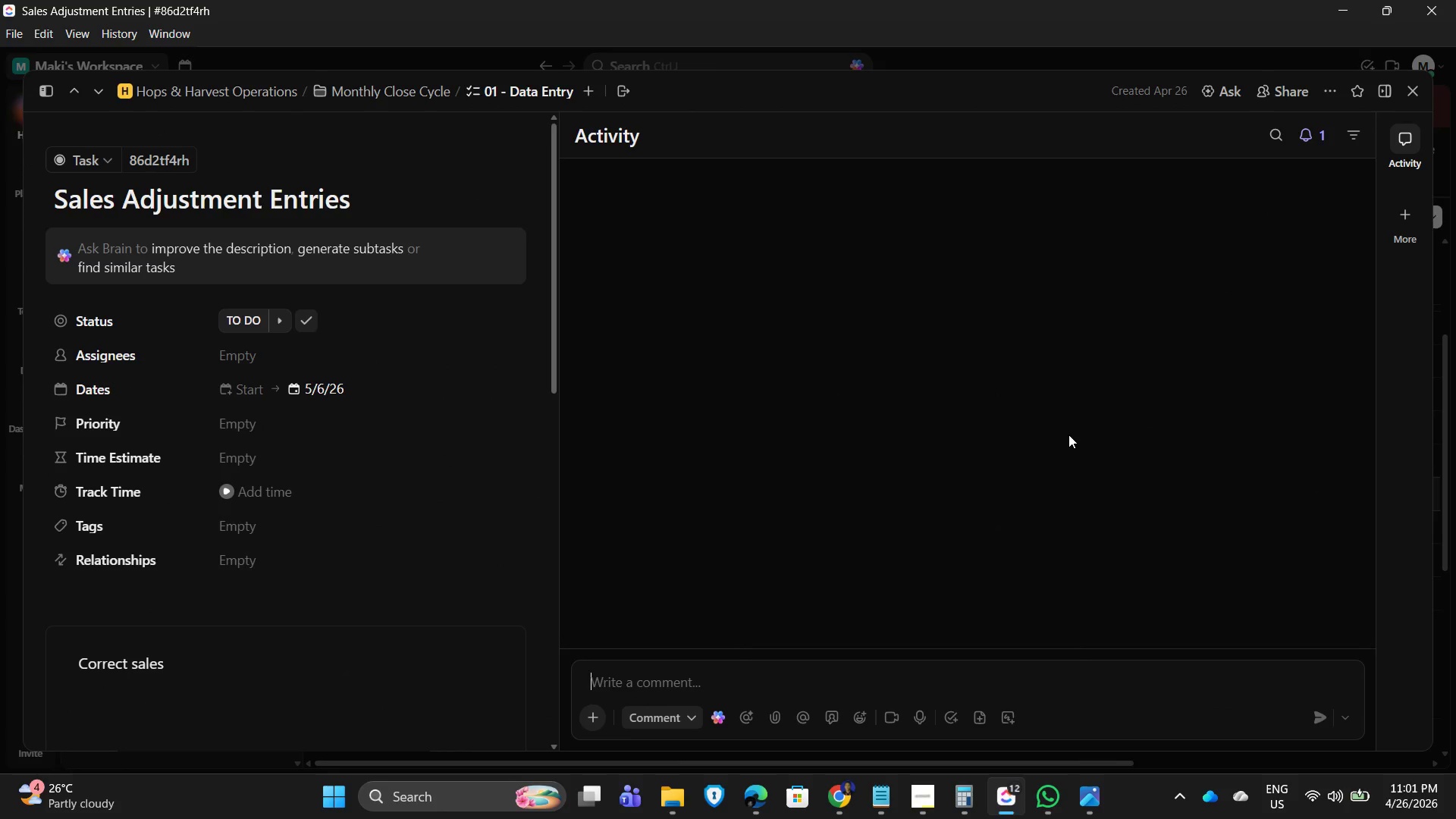 
left_click([1420, 88])
 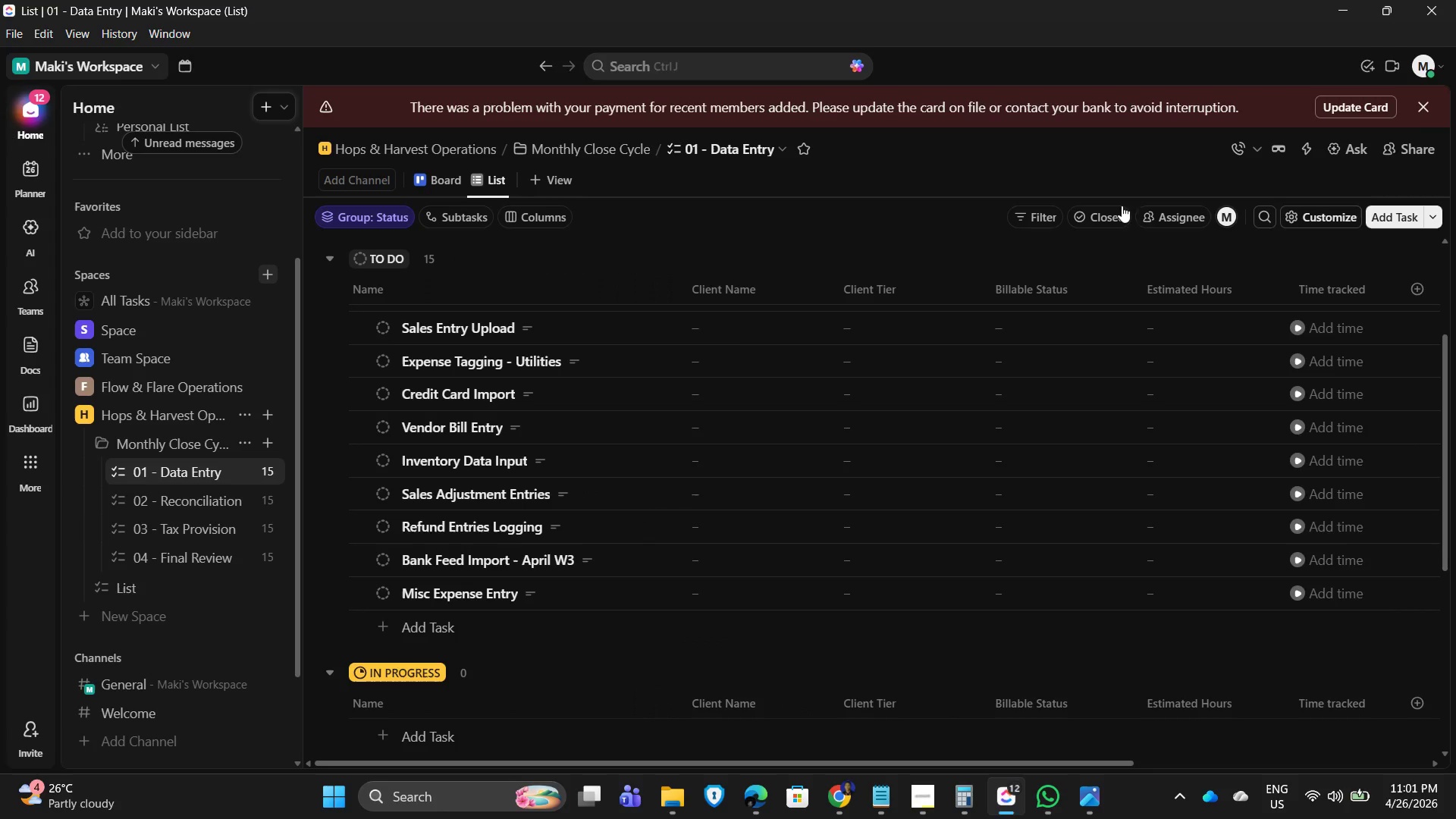 
scroll: coordinate [865, 566], scroll_direction: up, amount: 6.0
 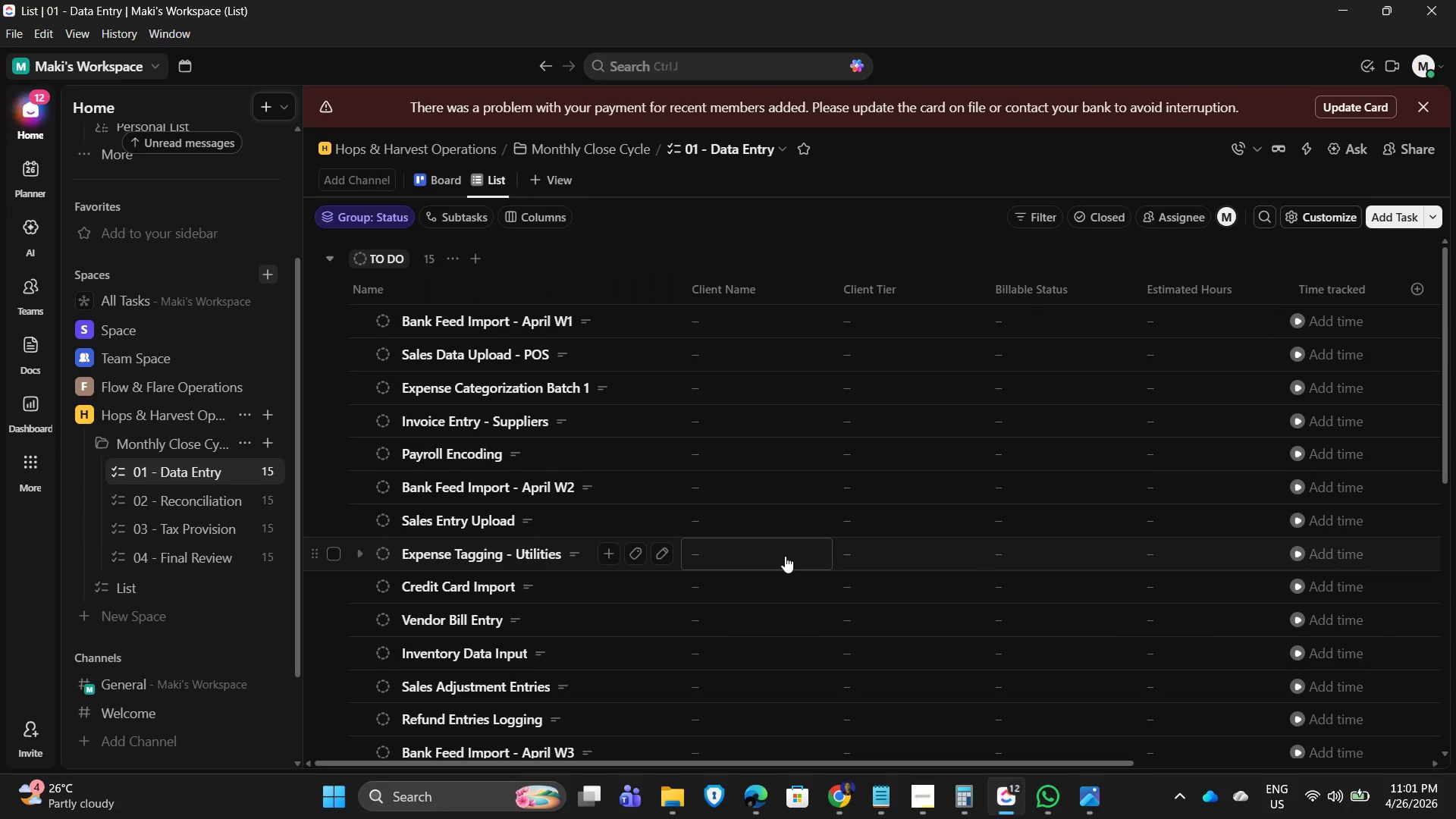 
wait(10.15)
 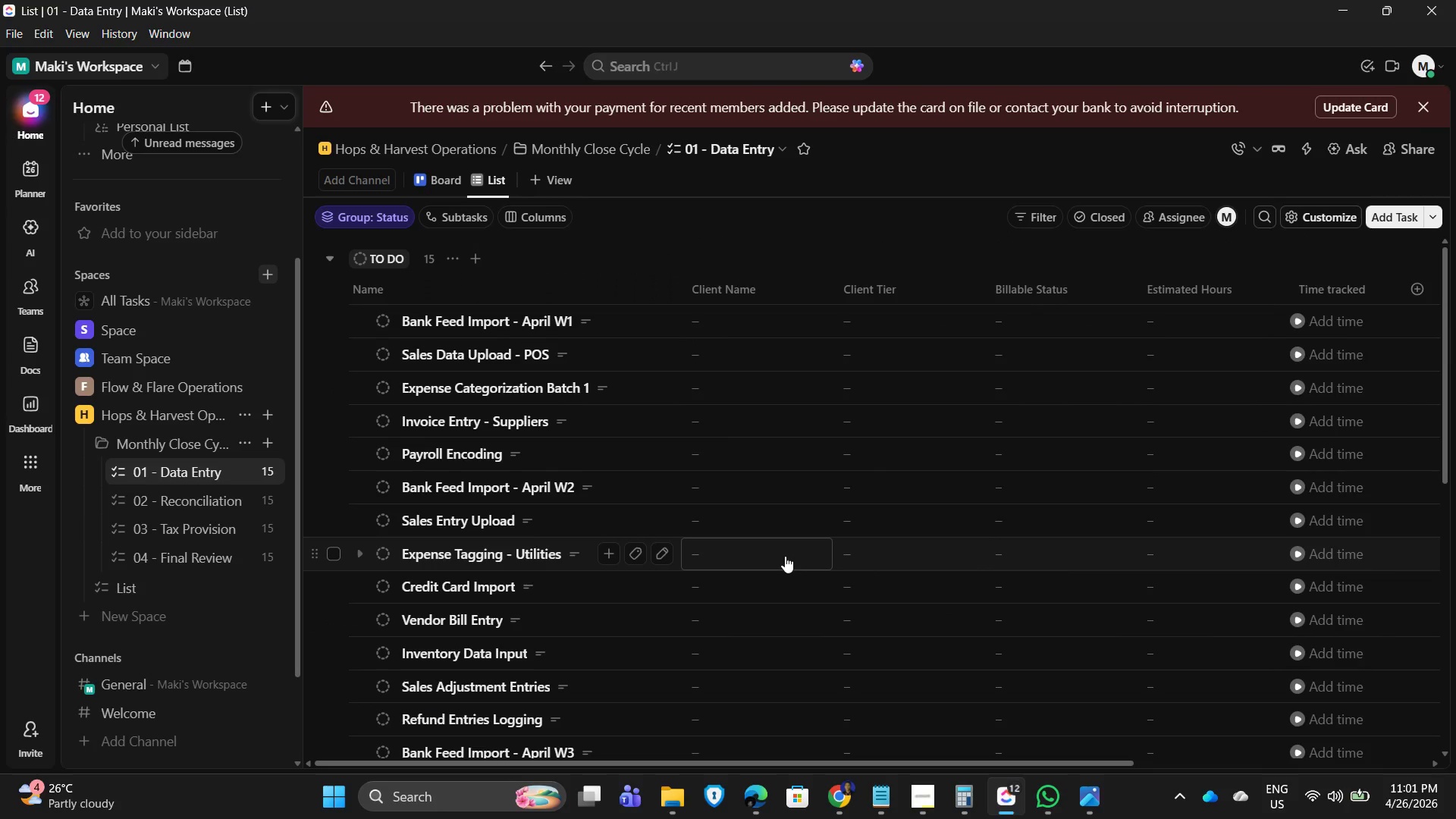 
scroll: coordinate [672, 434], scroll_direction: up, amount: 2.0
 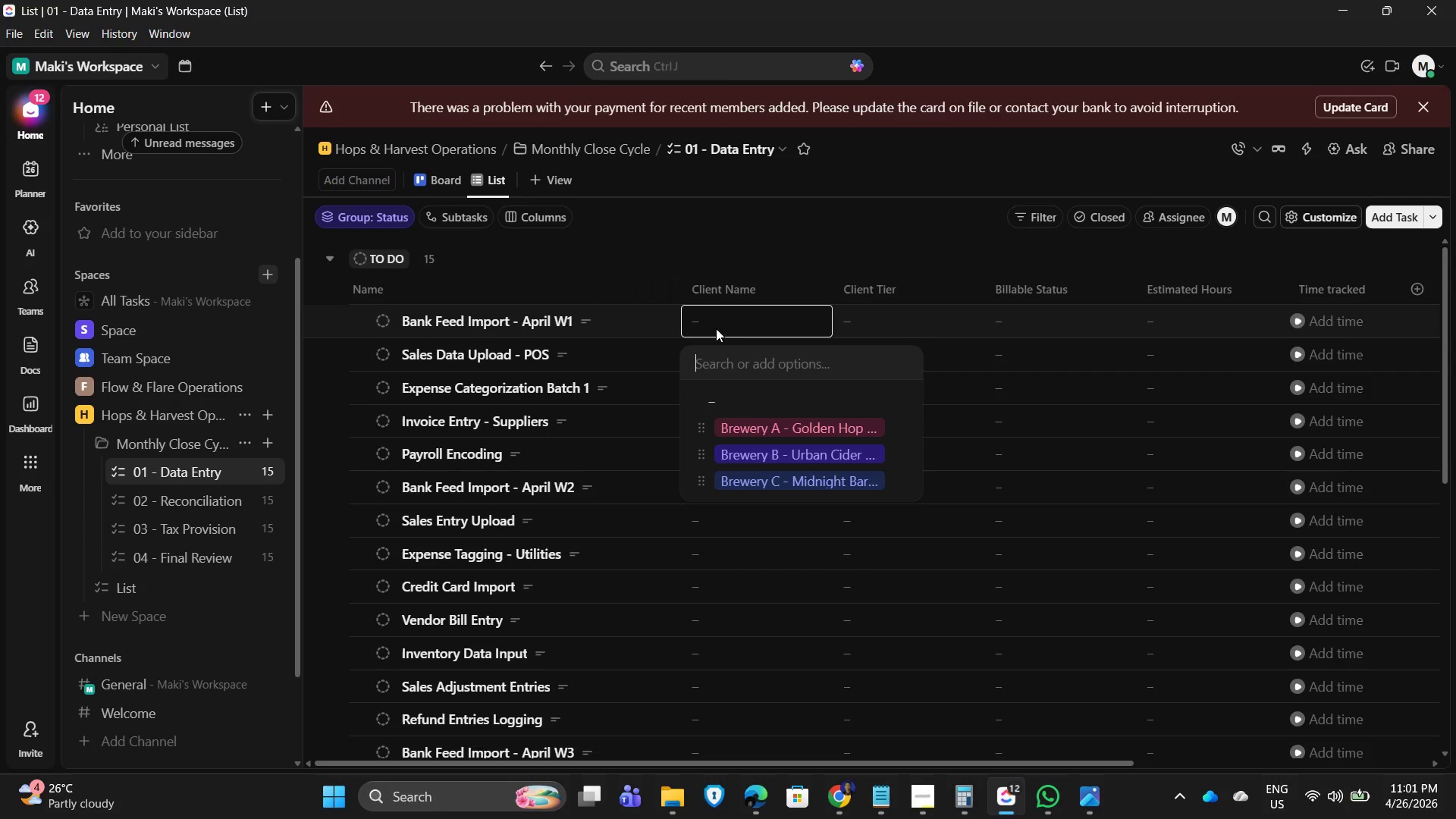 
wait(5.14)
 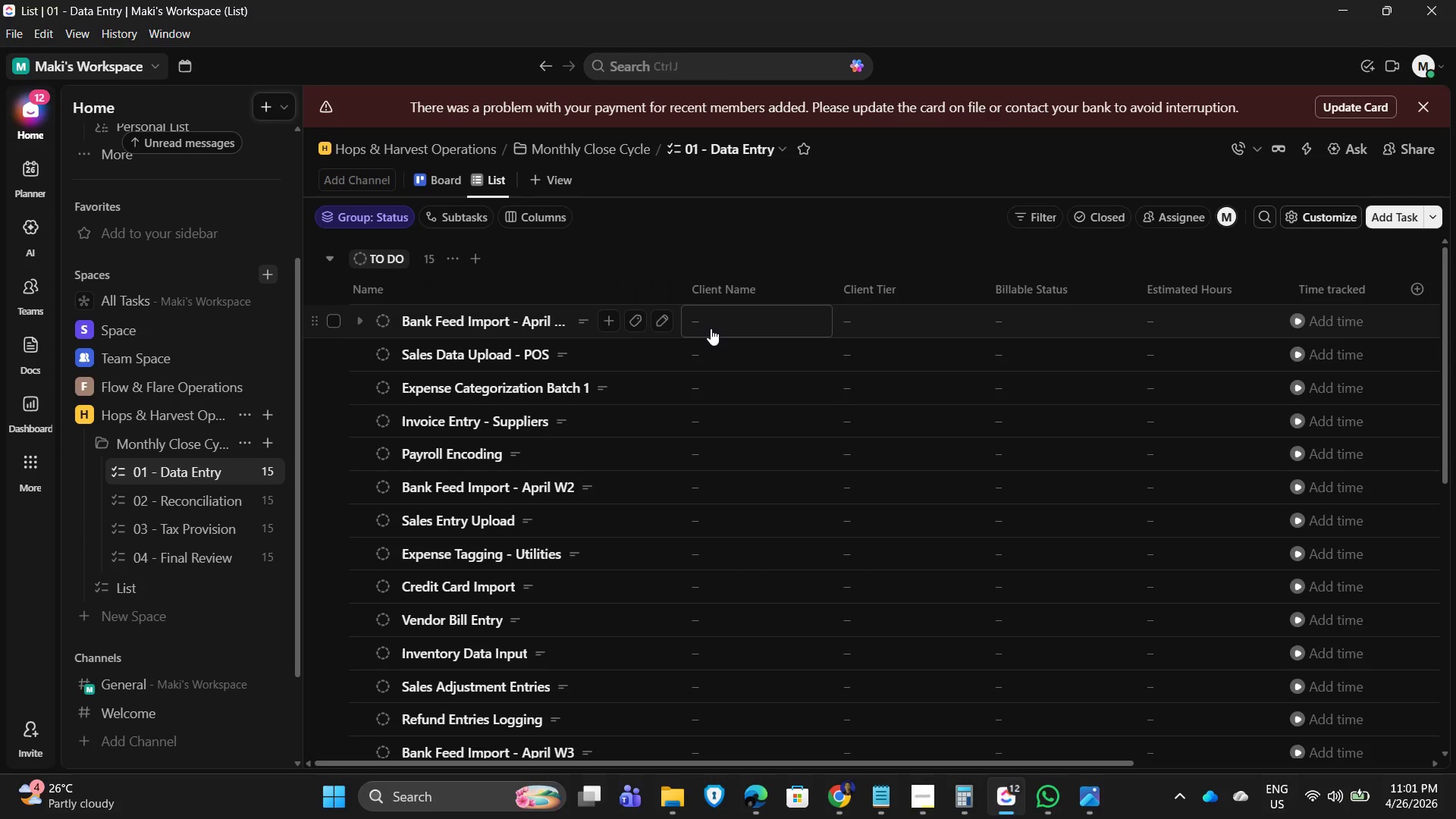 
left_click([816, 425])
 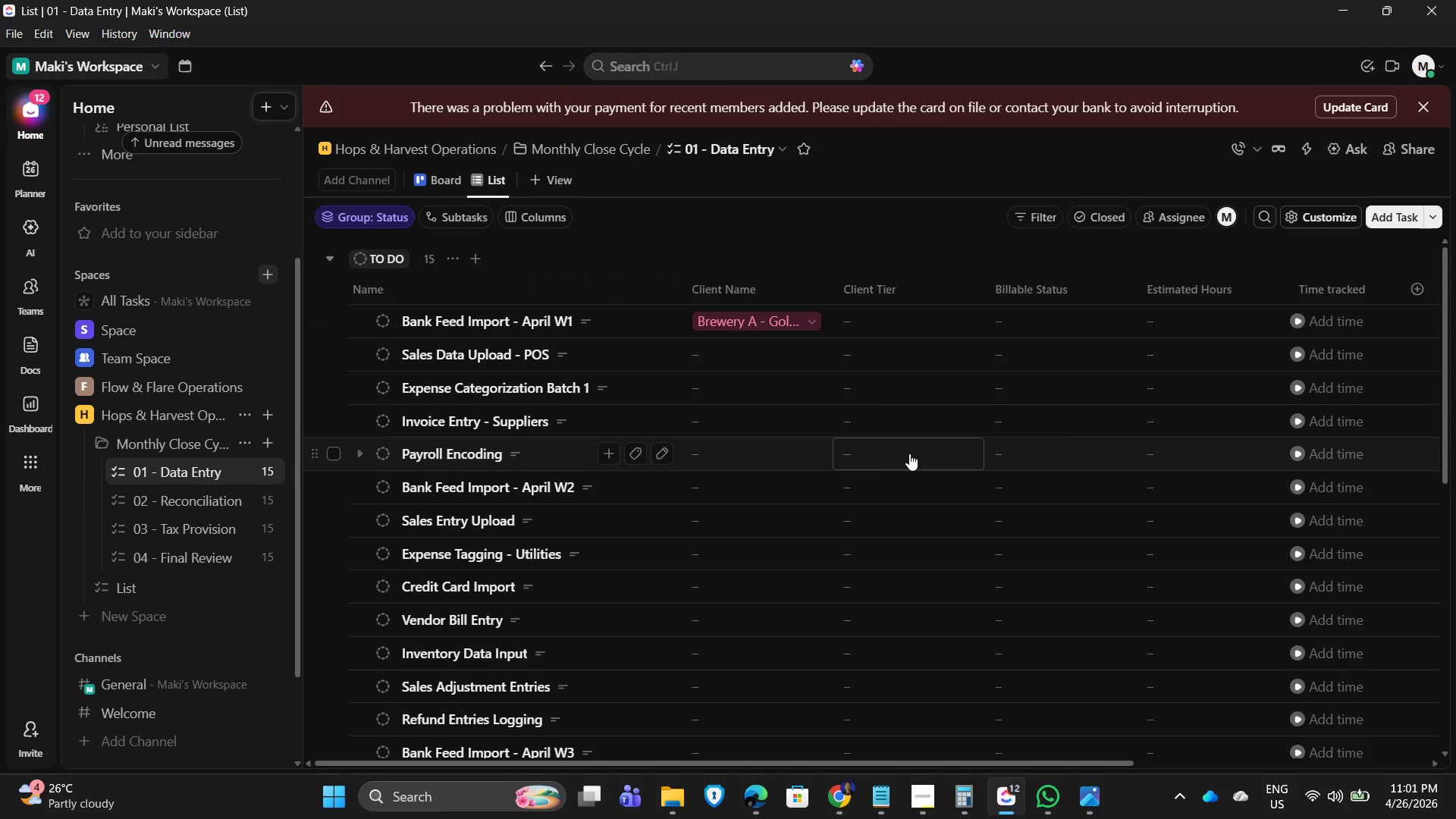 
mouse_move([764, 325])
 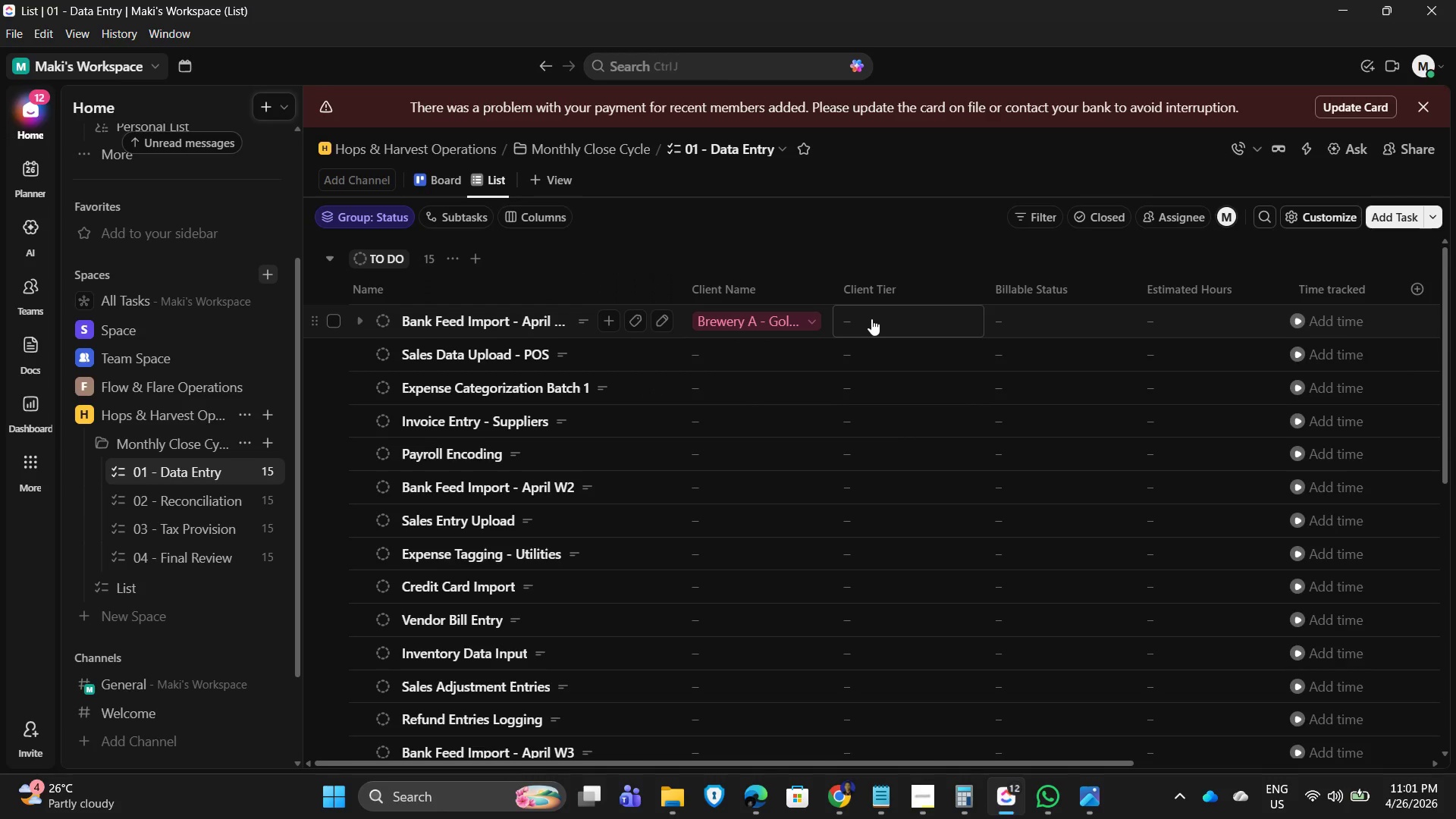 
left_click([871, 318])
 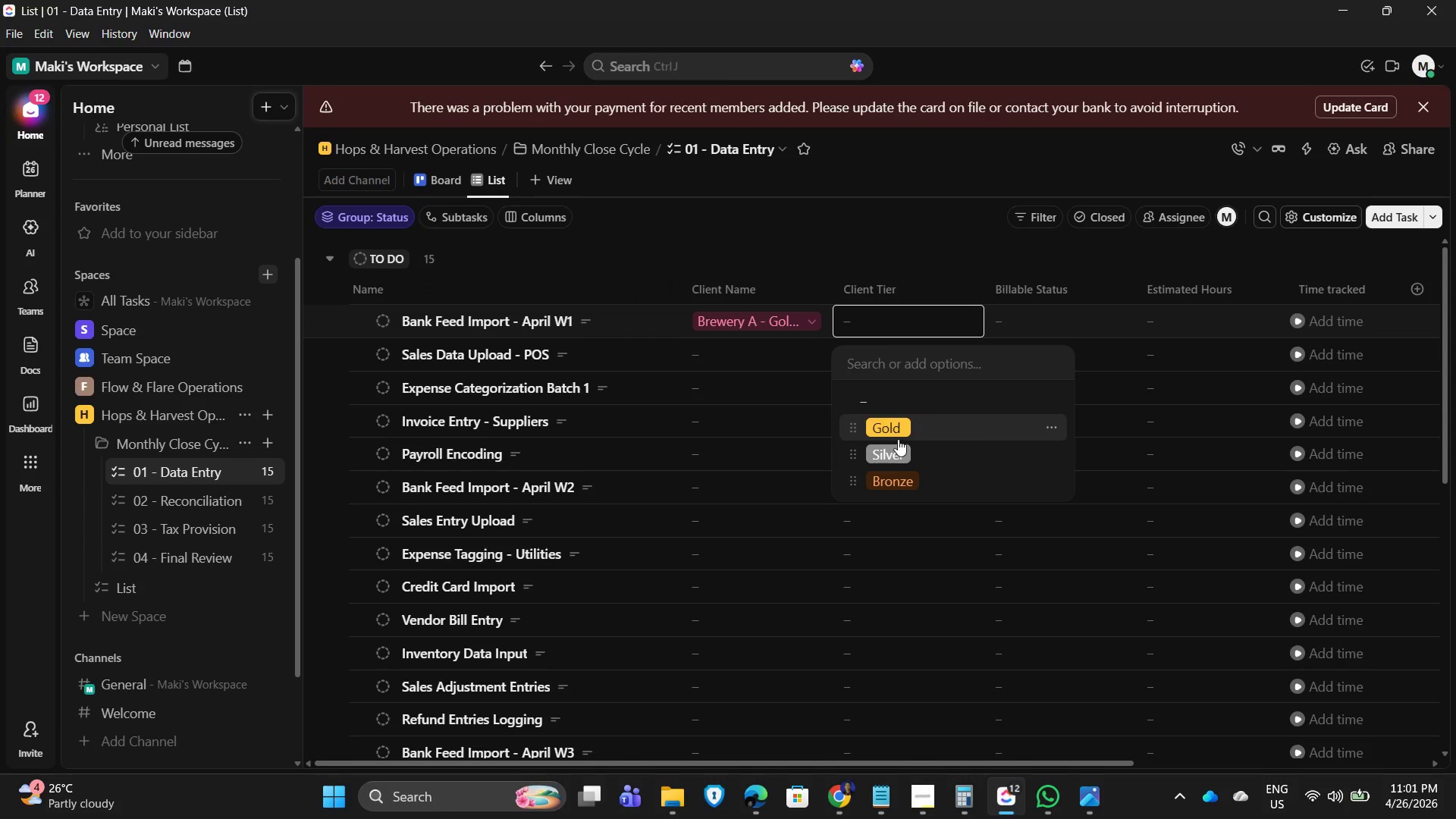 
left_click([898, 431])
 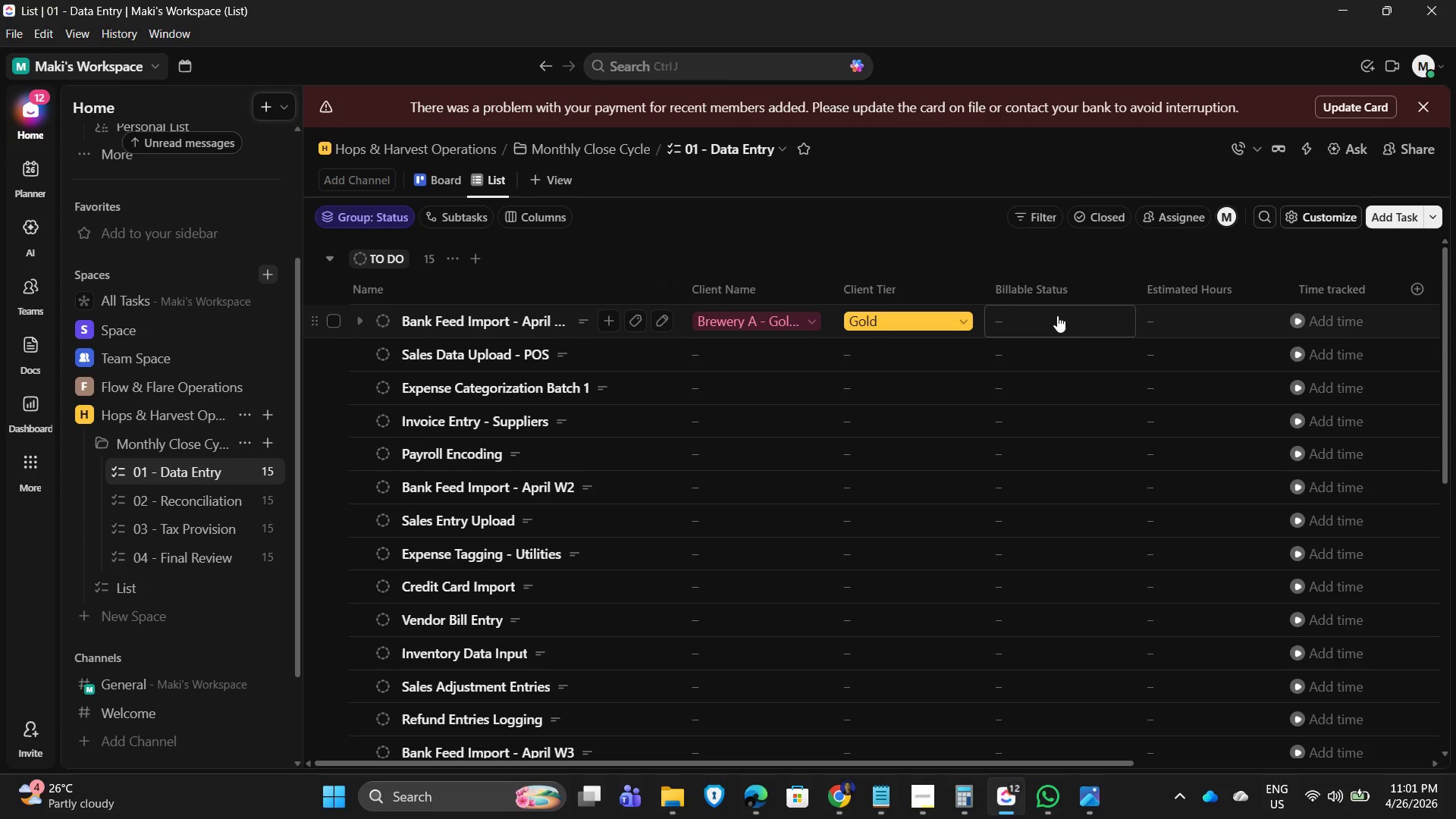 
wait(16.0)
 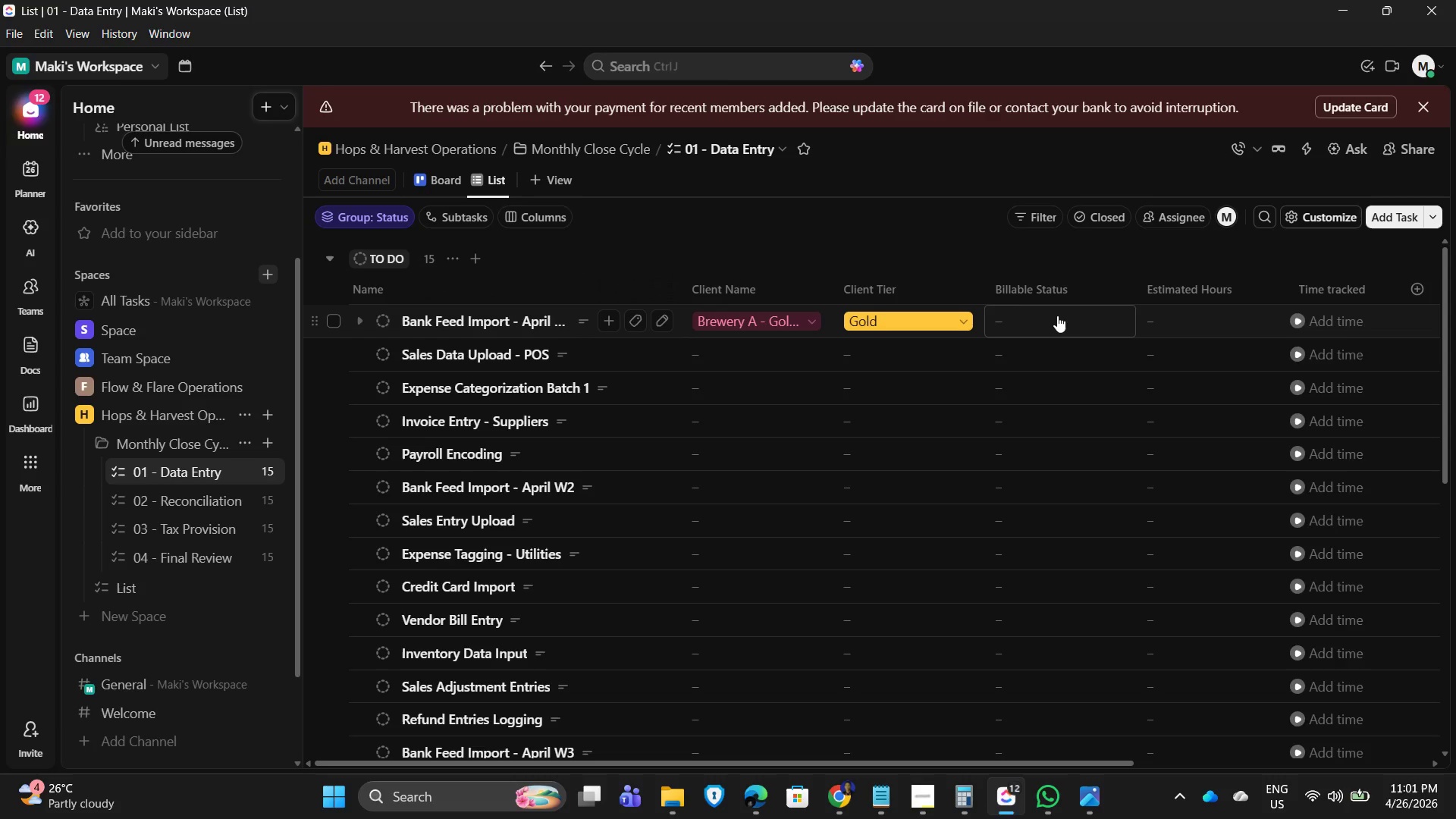 
left_click([1018, 322])
 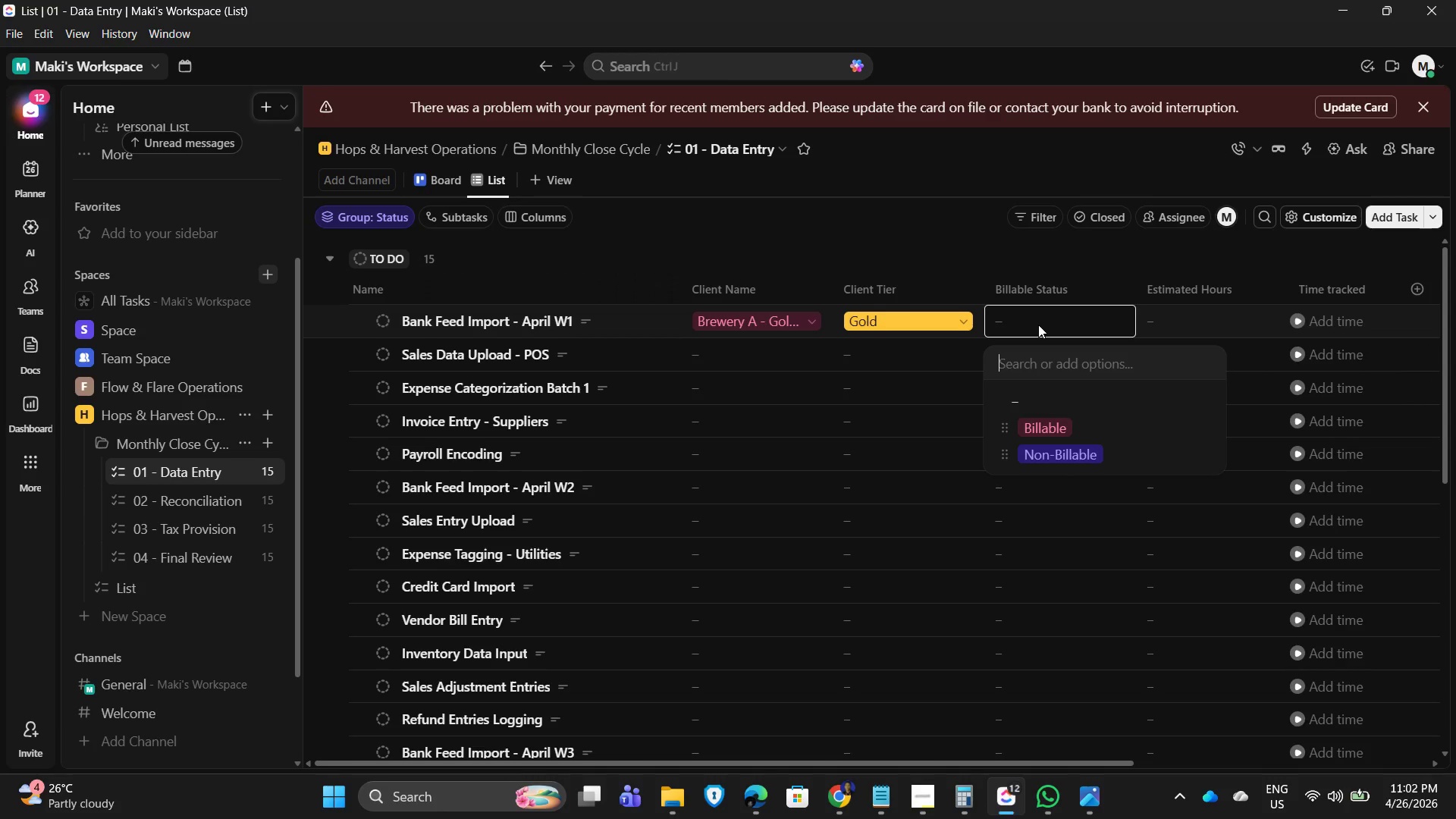 
wait(13.69)
 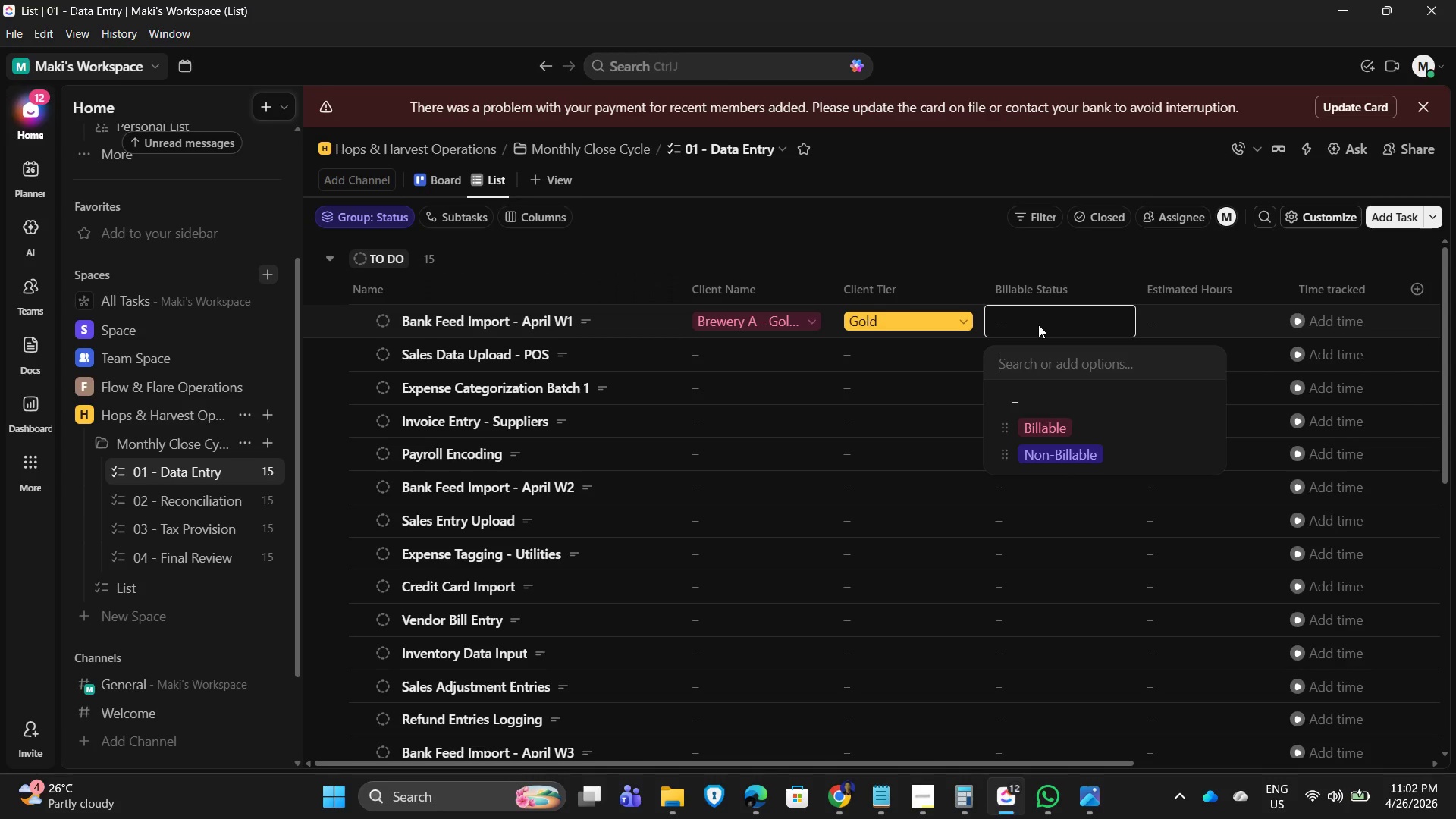 
left_click([916, 231])
 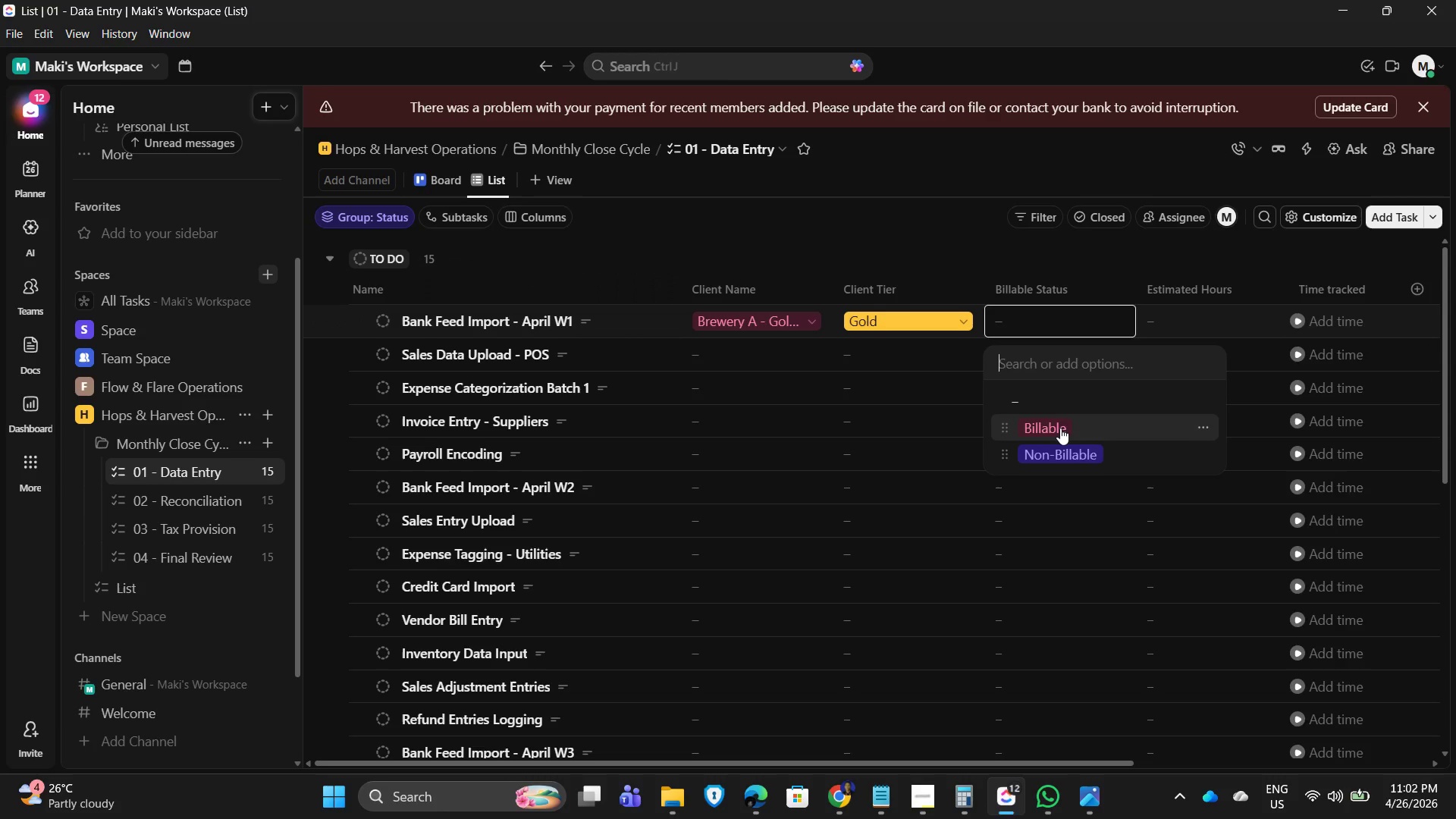 
left_click([809, 196])
 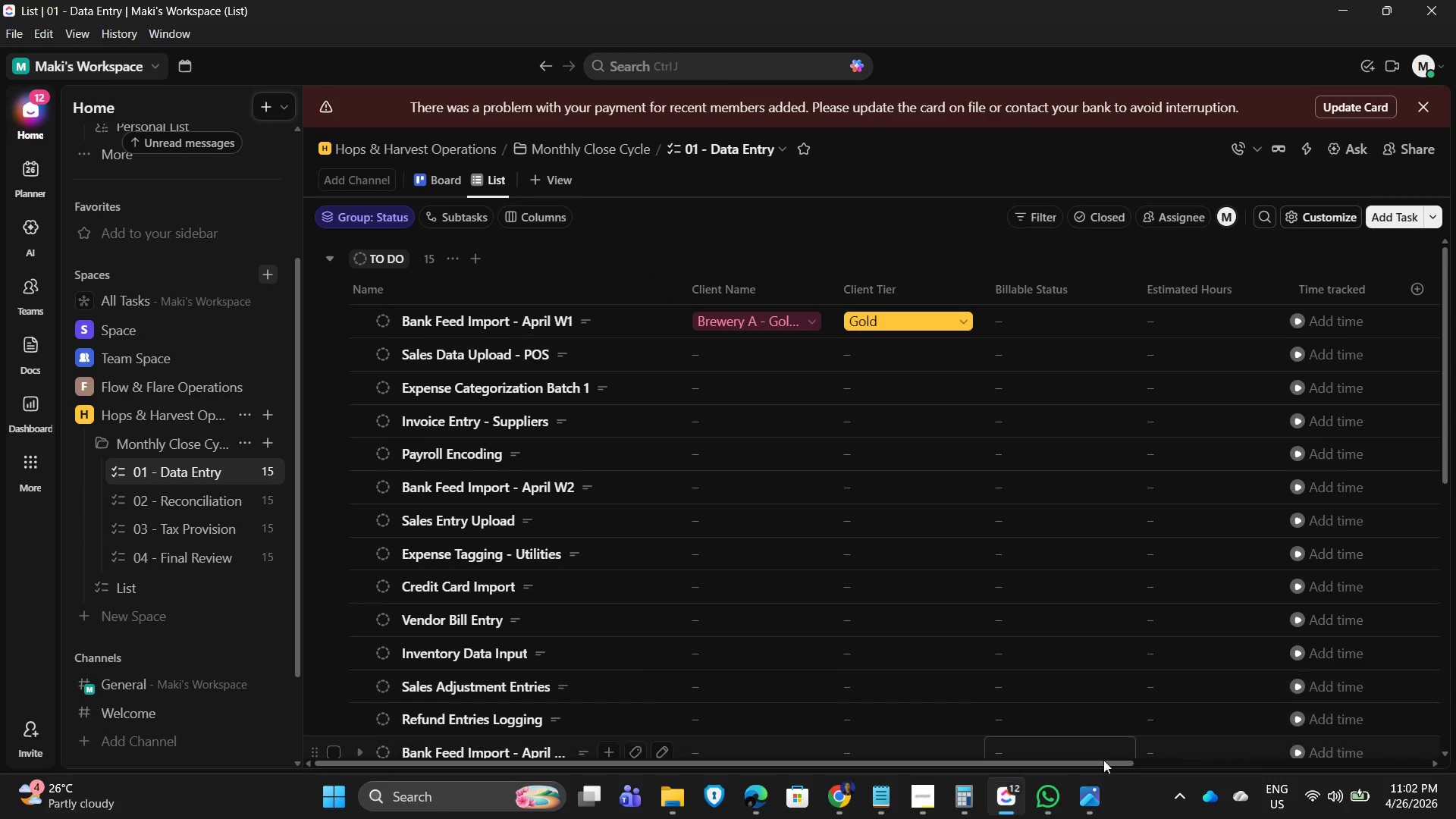 
left_click_drag(start_coordinate=[1098, 763], to_coordinate=[953, 746])
 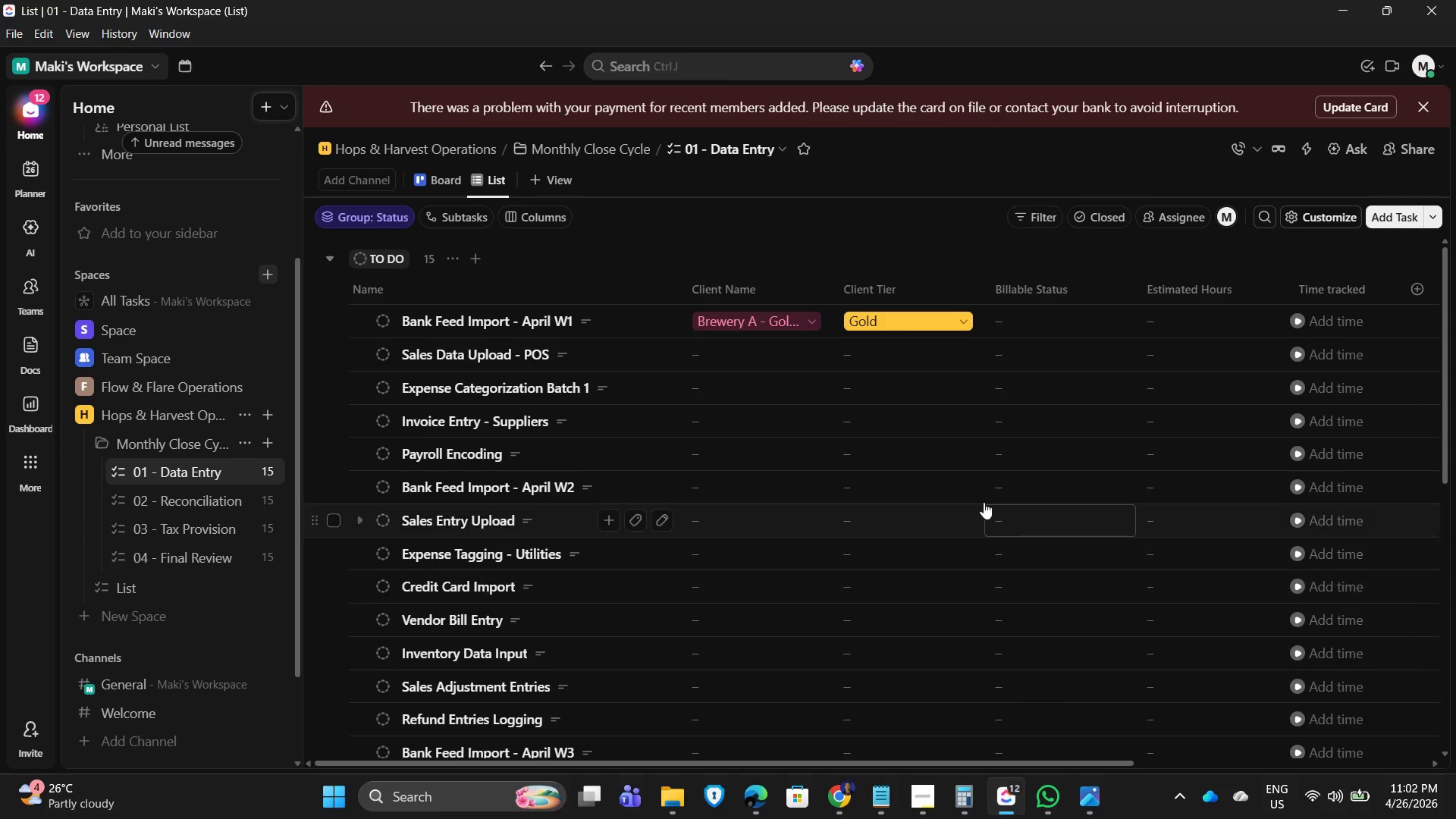 
scroll: coordinate [907, 489], scroll_direction: up, amount: 3.0
 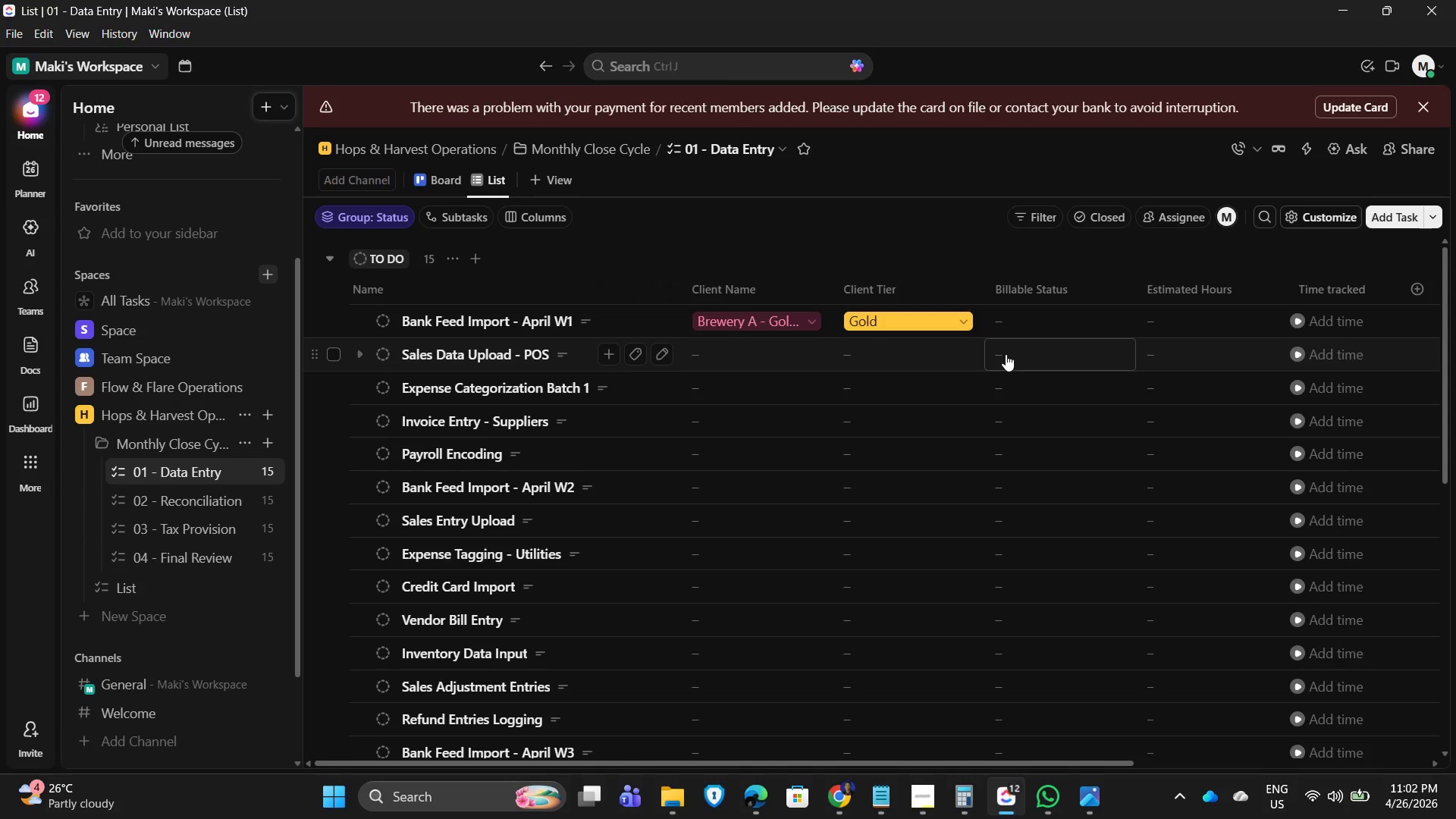 
wait(32.05)
 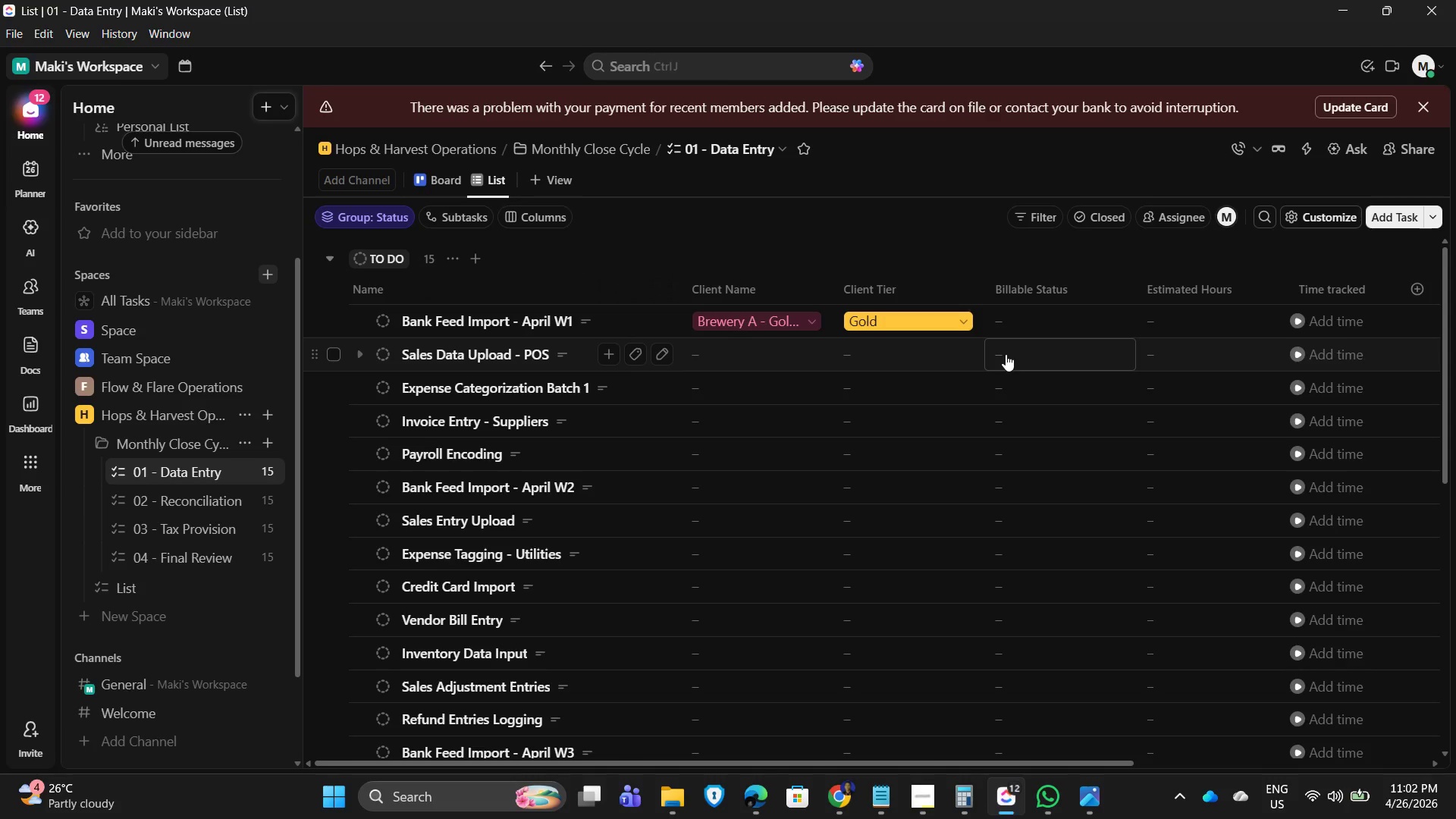 
mouse_move([733, 378])
 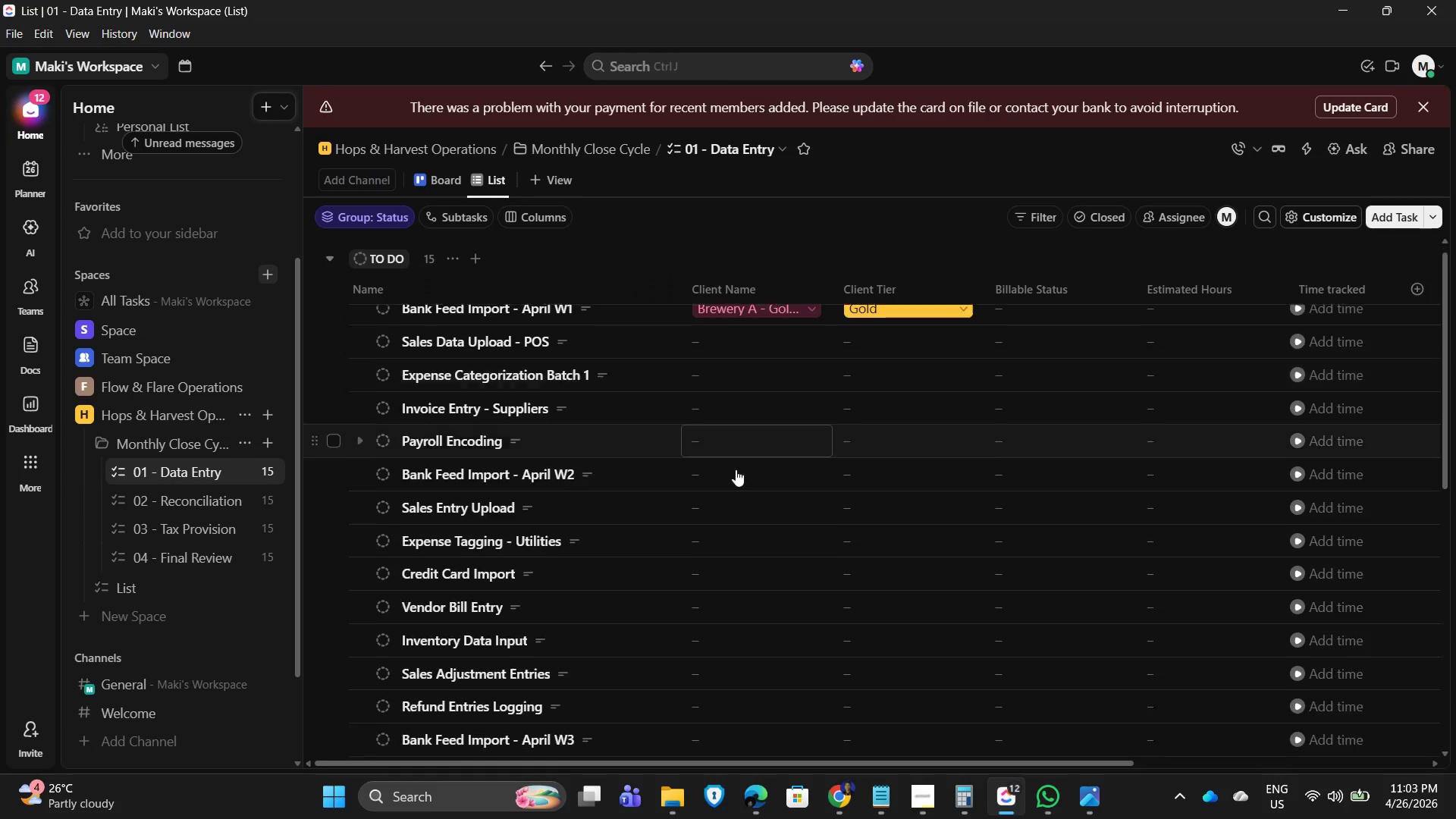 
scroll: coordinate [686, 494], scroll_direction: none, amount: 0.0
 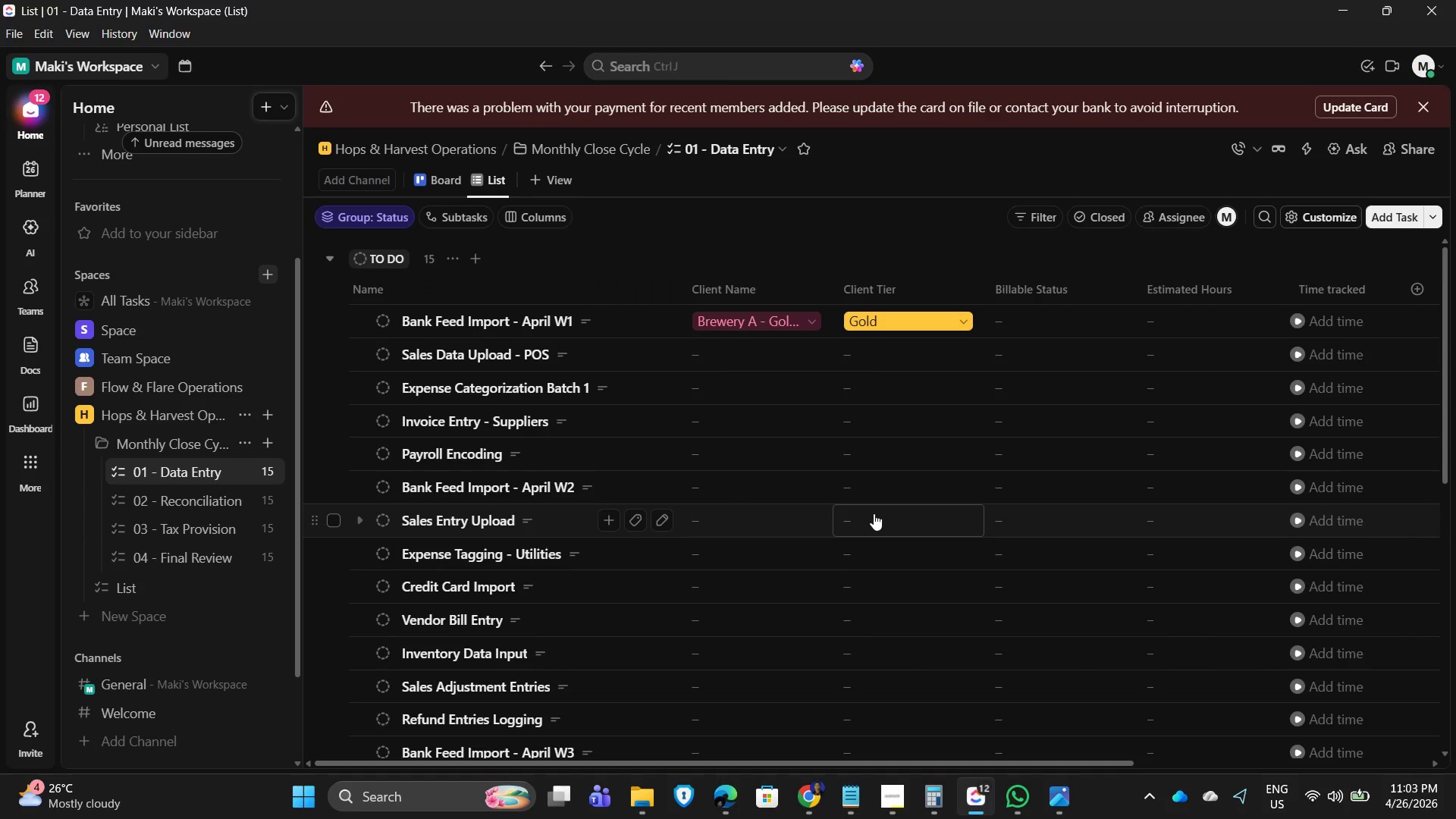 
wait(5.16)
 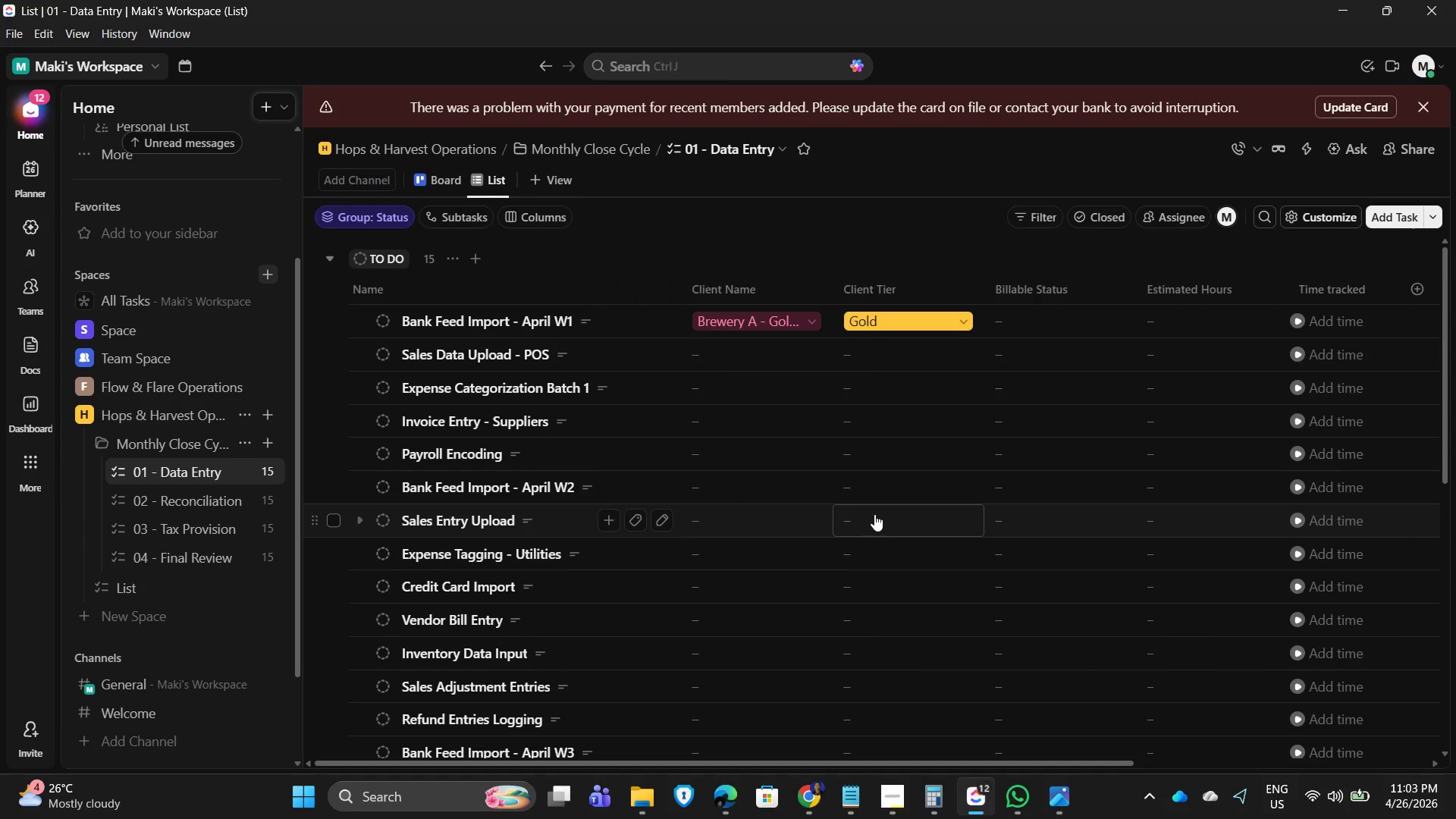 
scroll: coordinate [761, 453], scroll_direction: up, amount: 2.0
 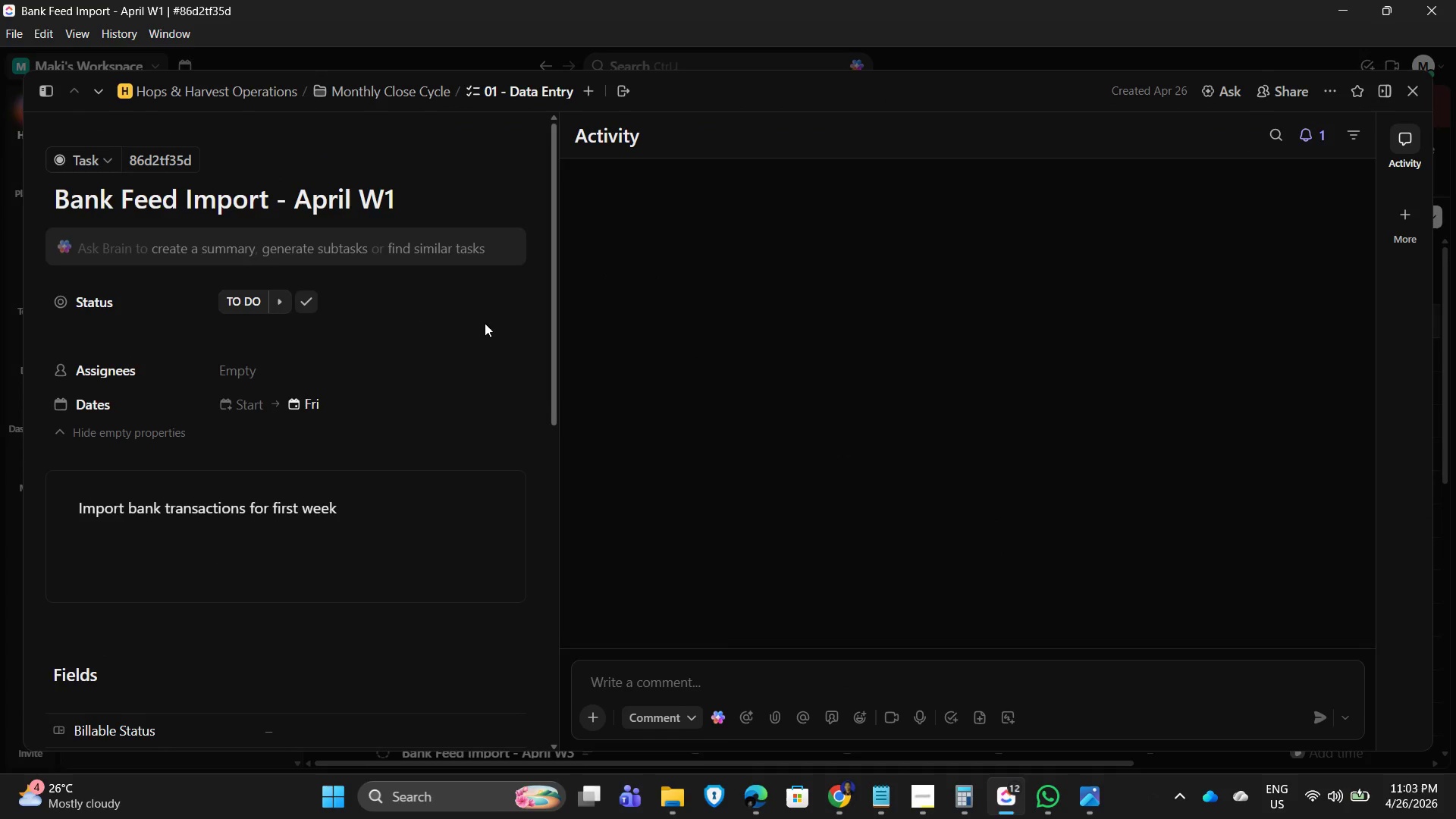 
wait(10.92)
 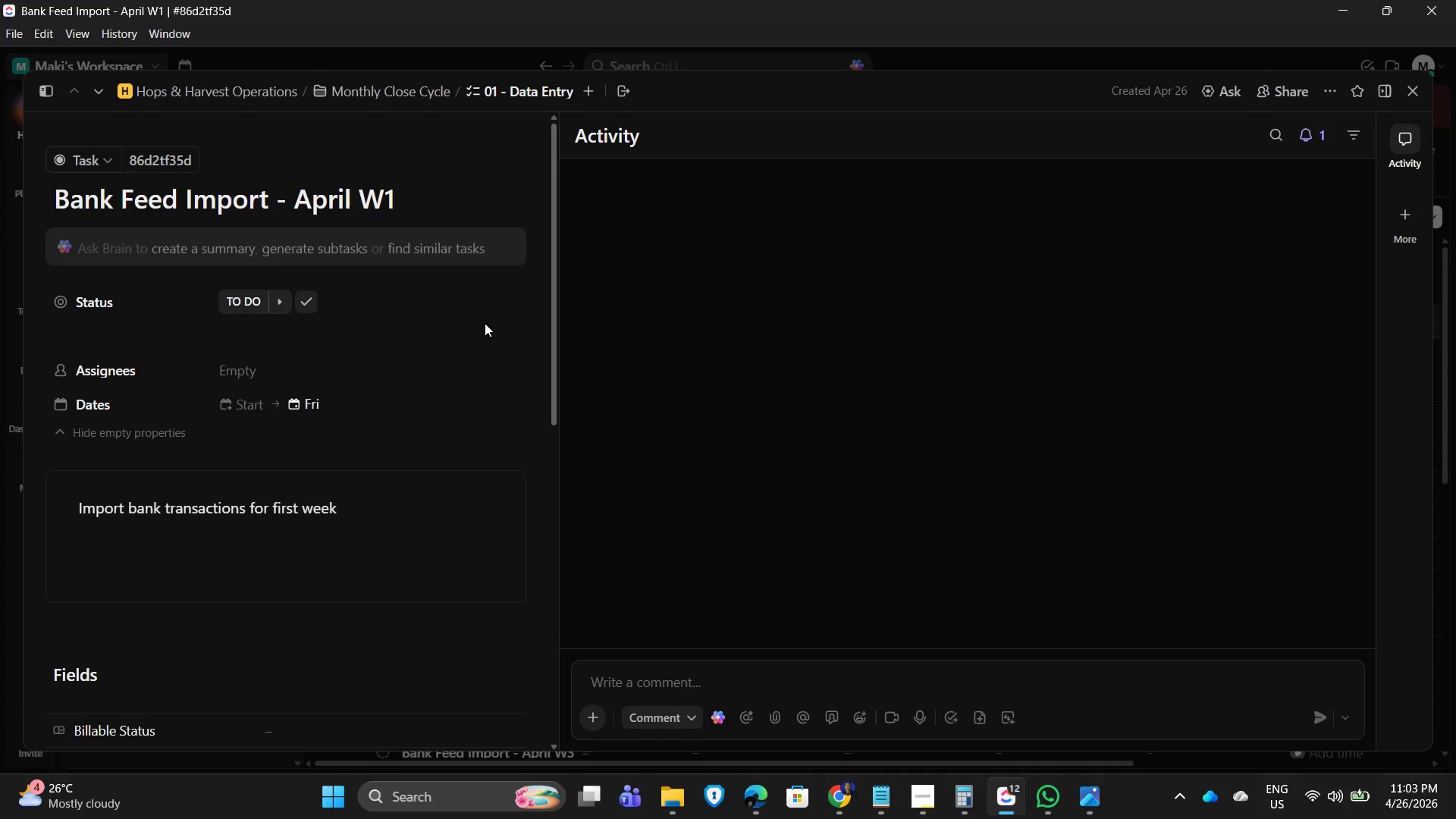 
left_click_drag(start_coordinate=[420, 194], to_coordinate=[425, 193])
 